 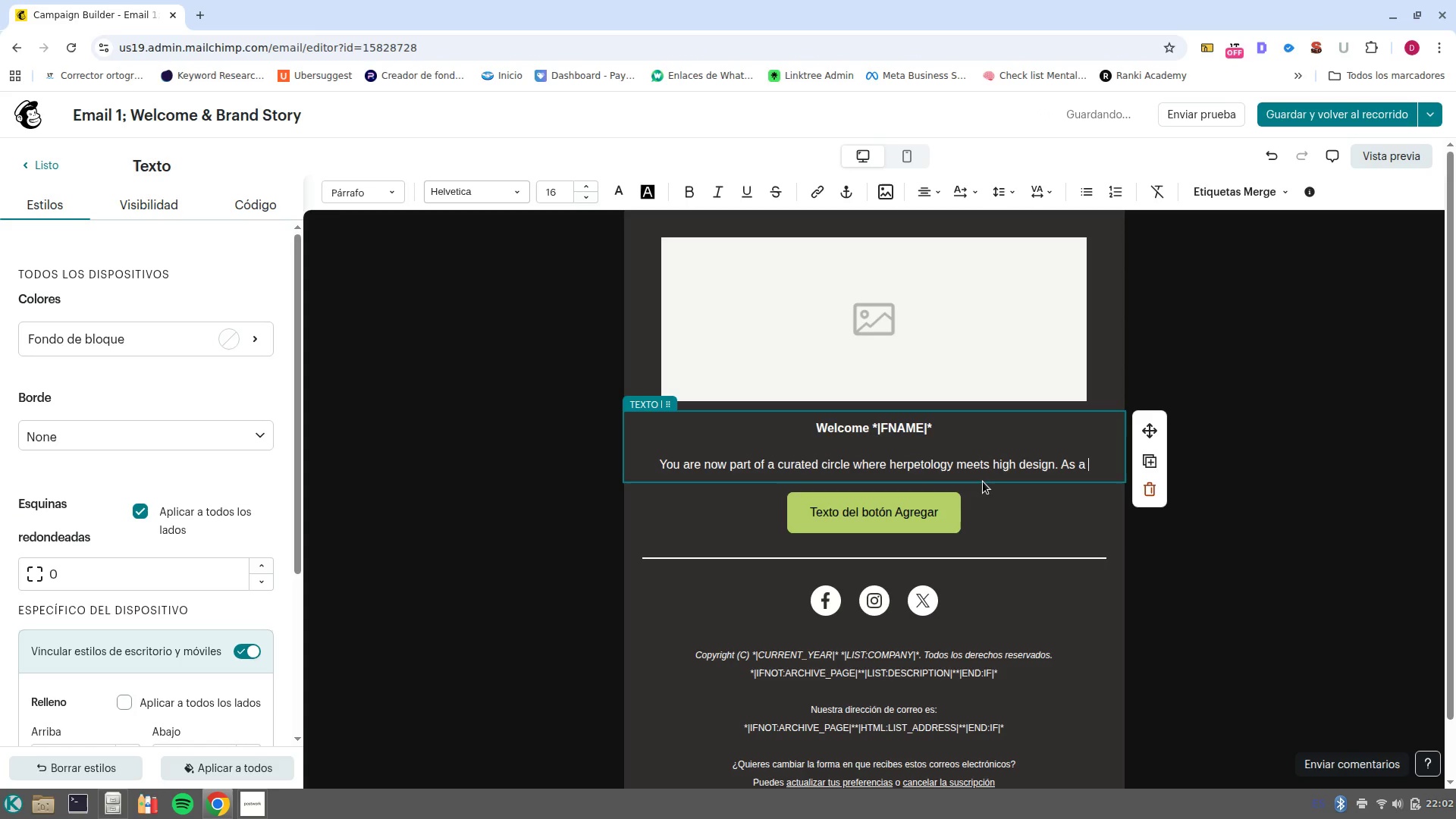 
left_click([1257, 190])
 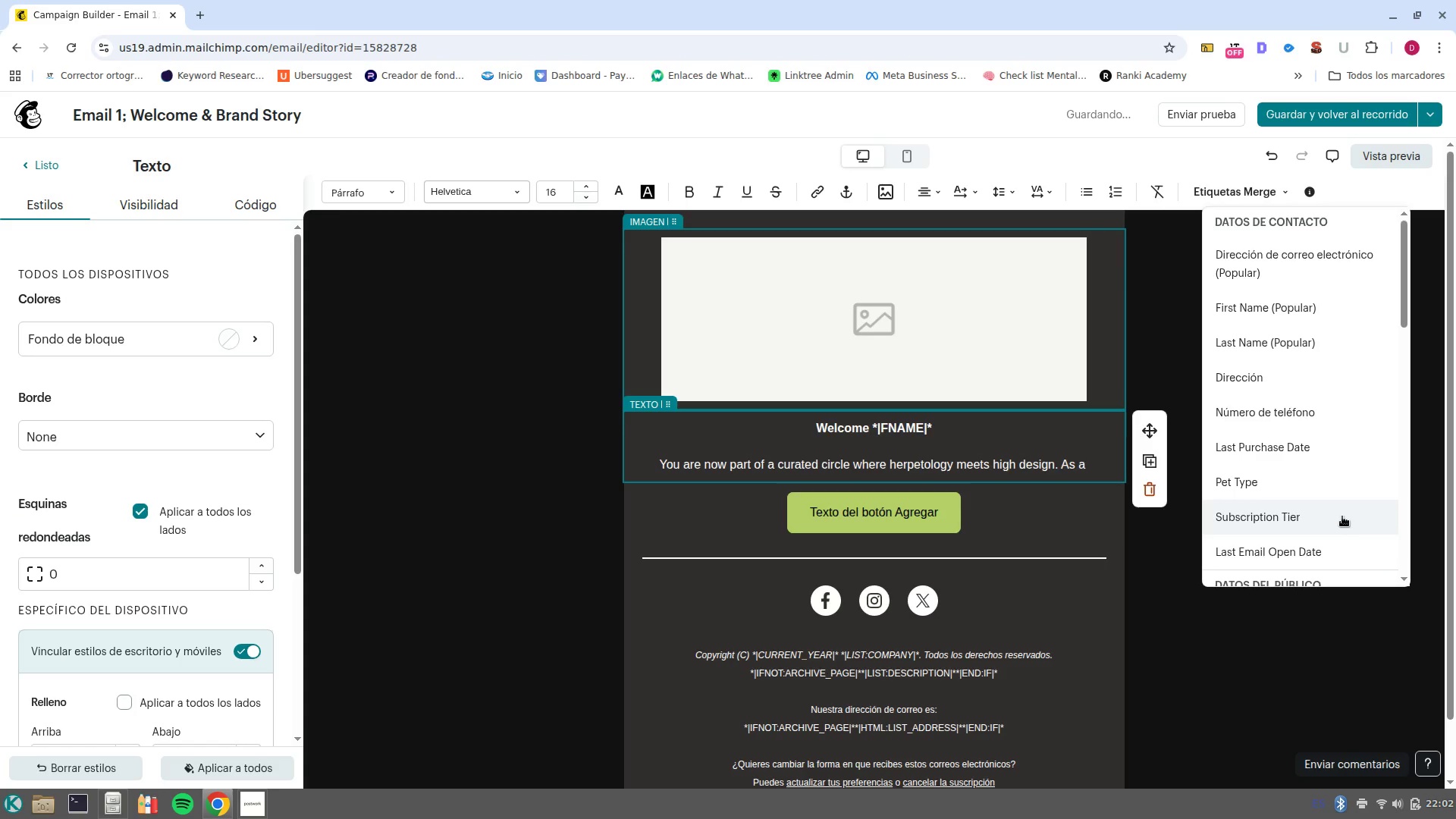 
left_click([1342, 516])
 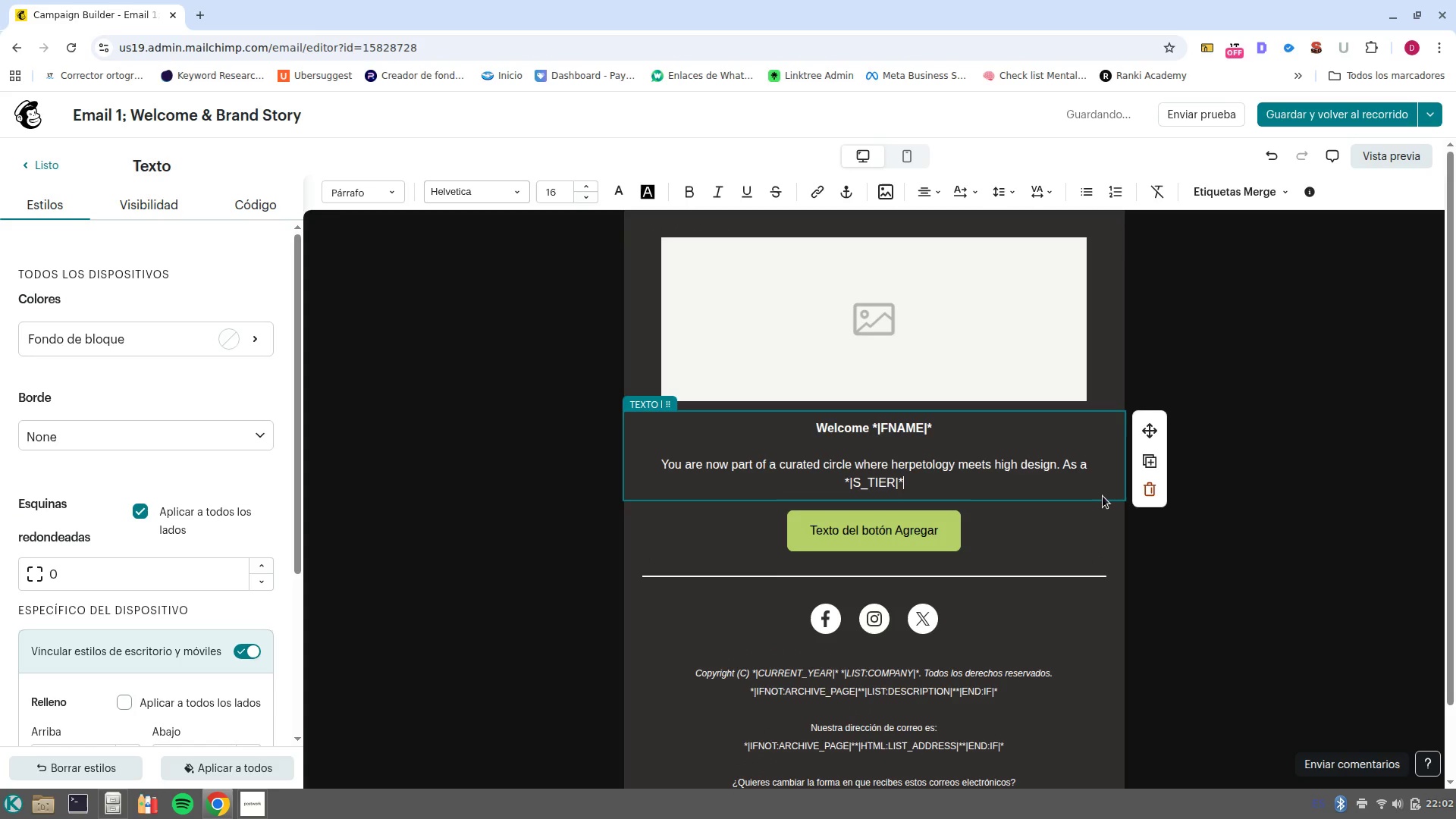 
type( member, you have unlocked )
 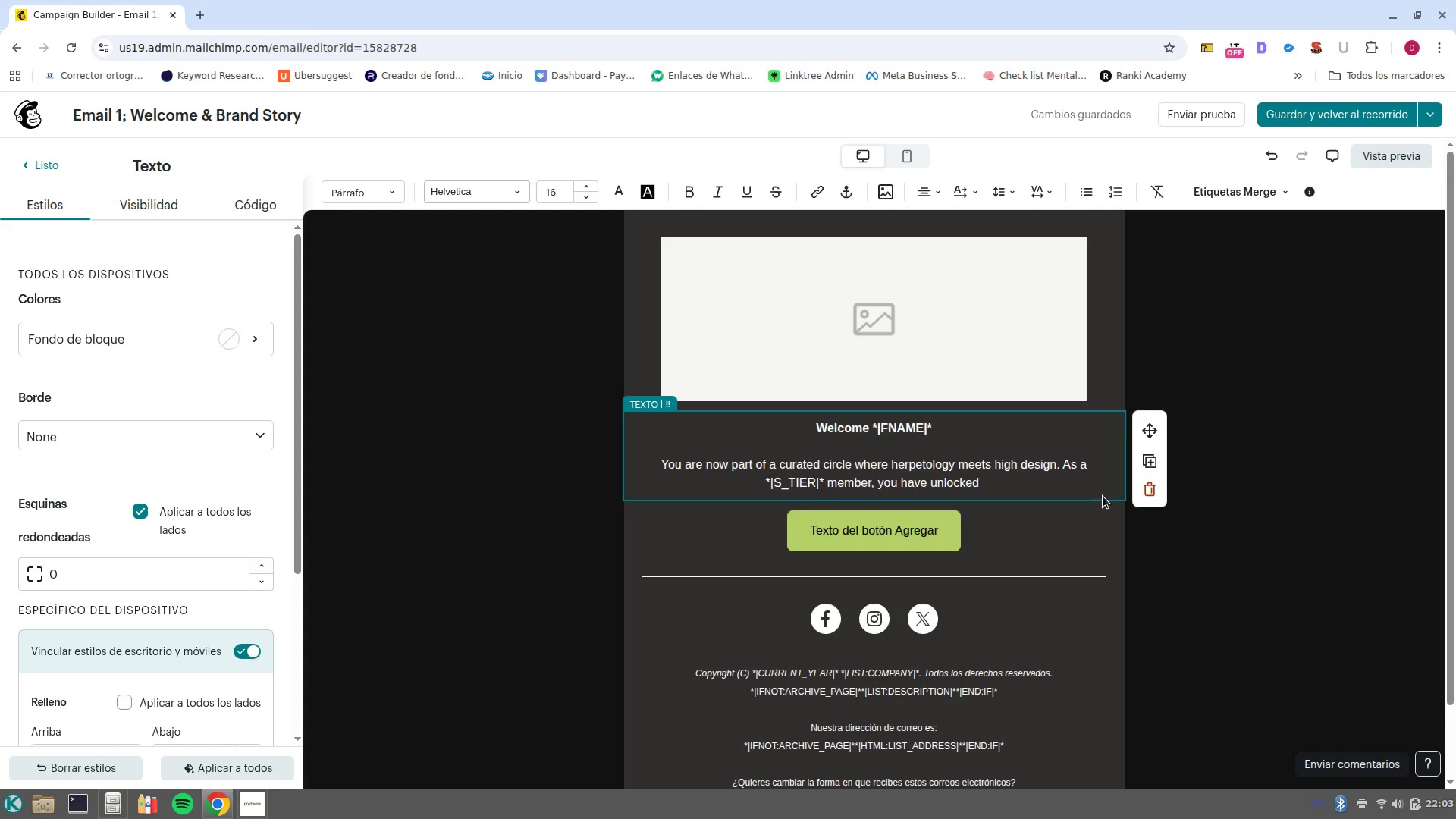 
type(access to our premium decor collections and especialized nutrio)
key(Backspace)
key(Backspace)
type(itional guides. )
 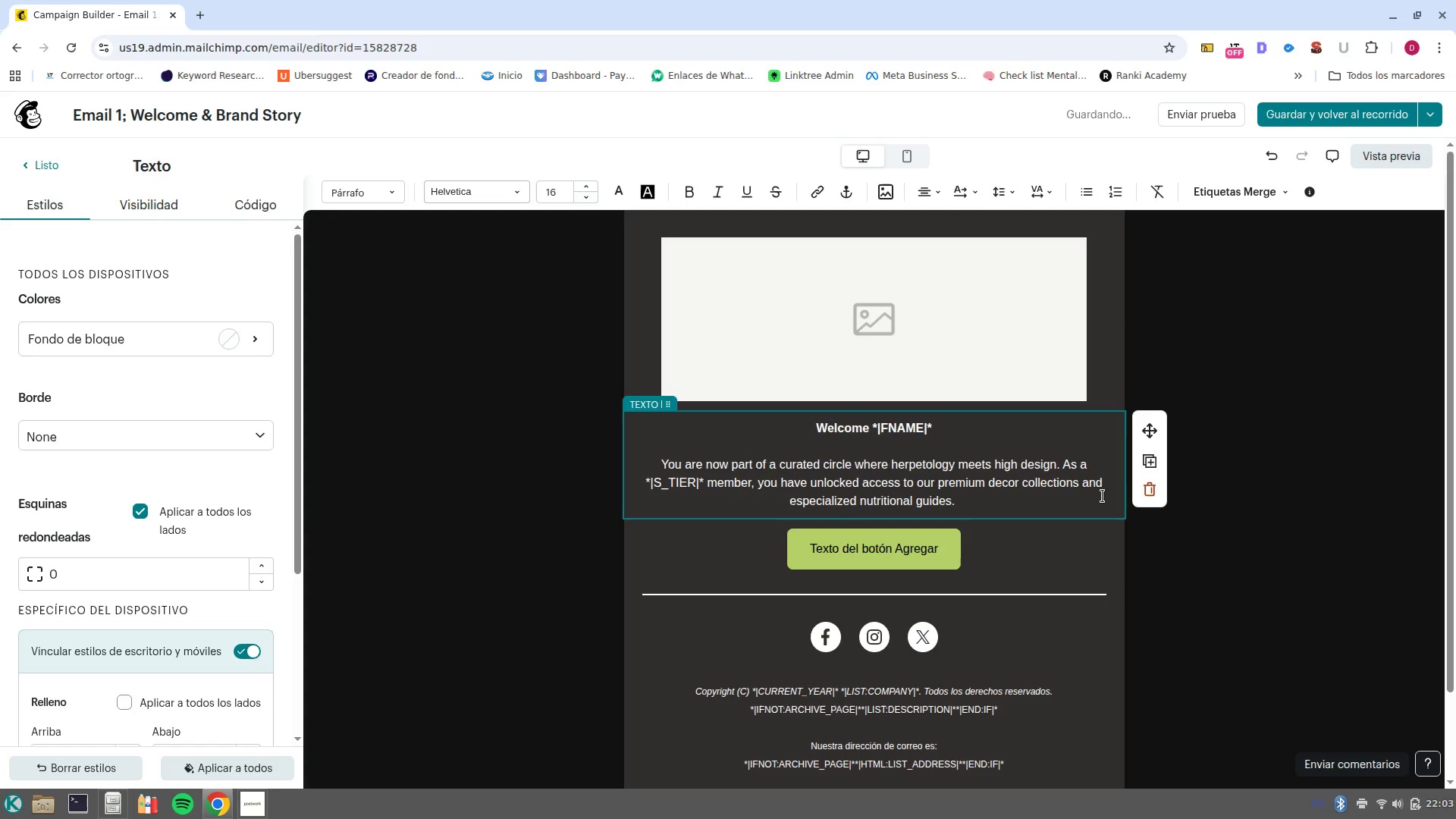 
key(Enter)
 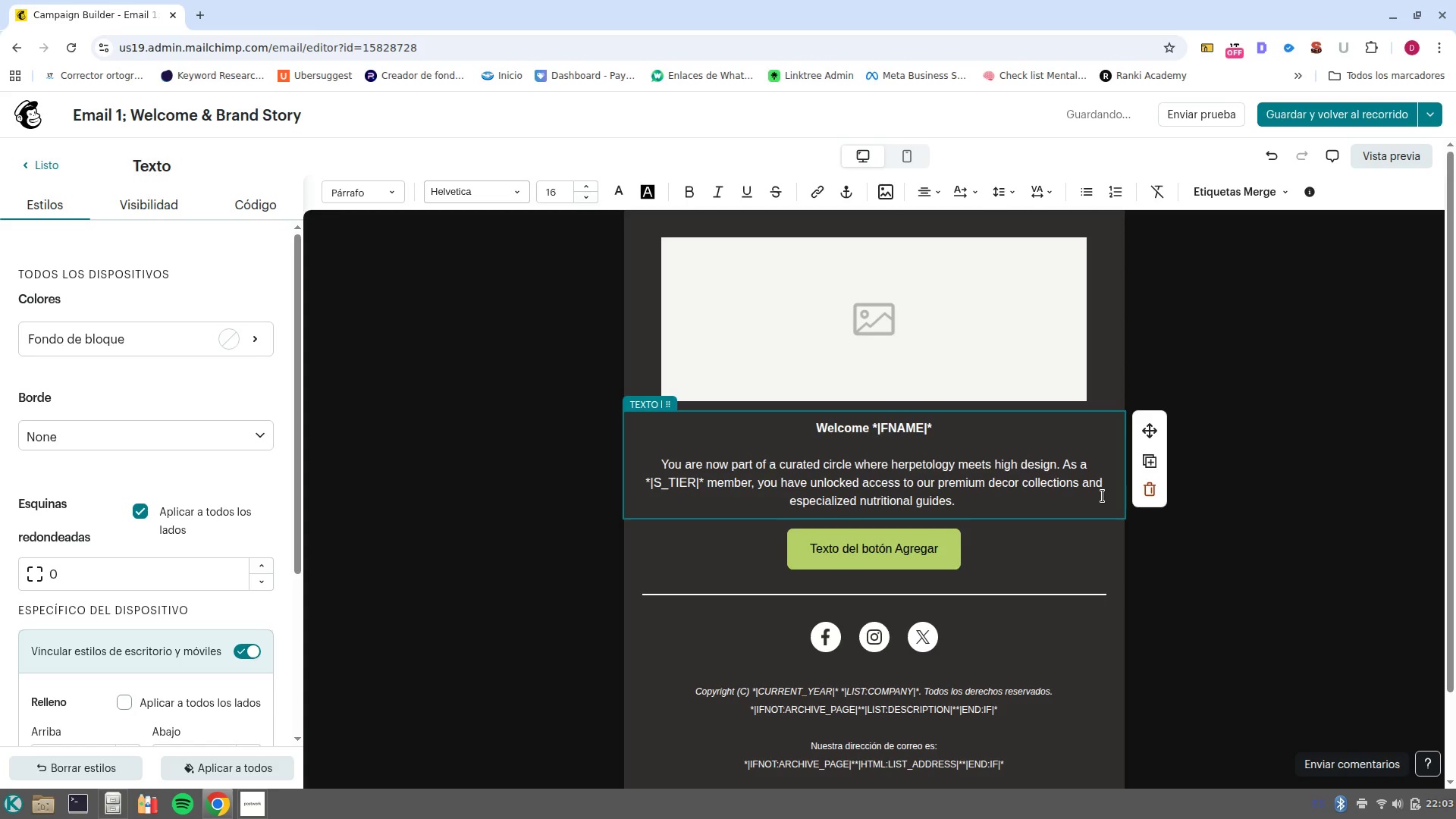 
key(Enter)
 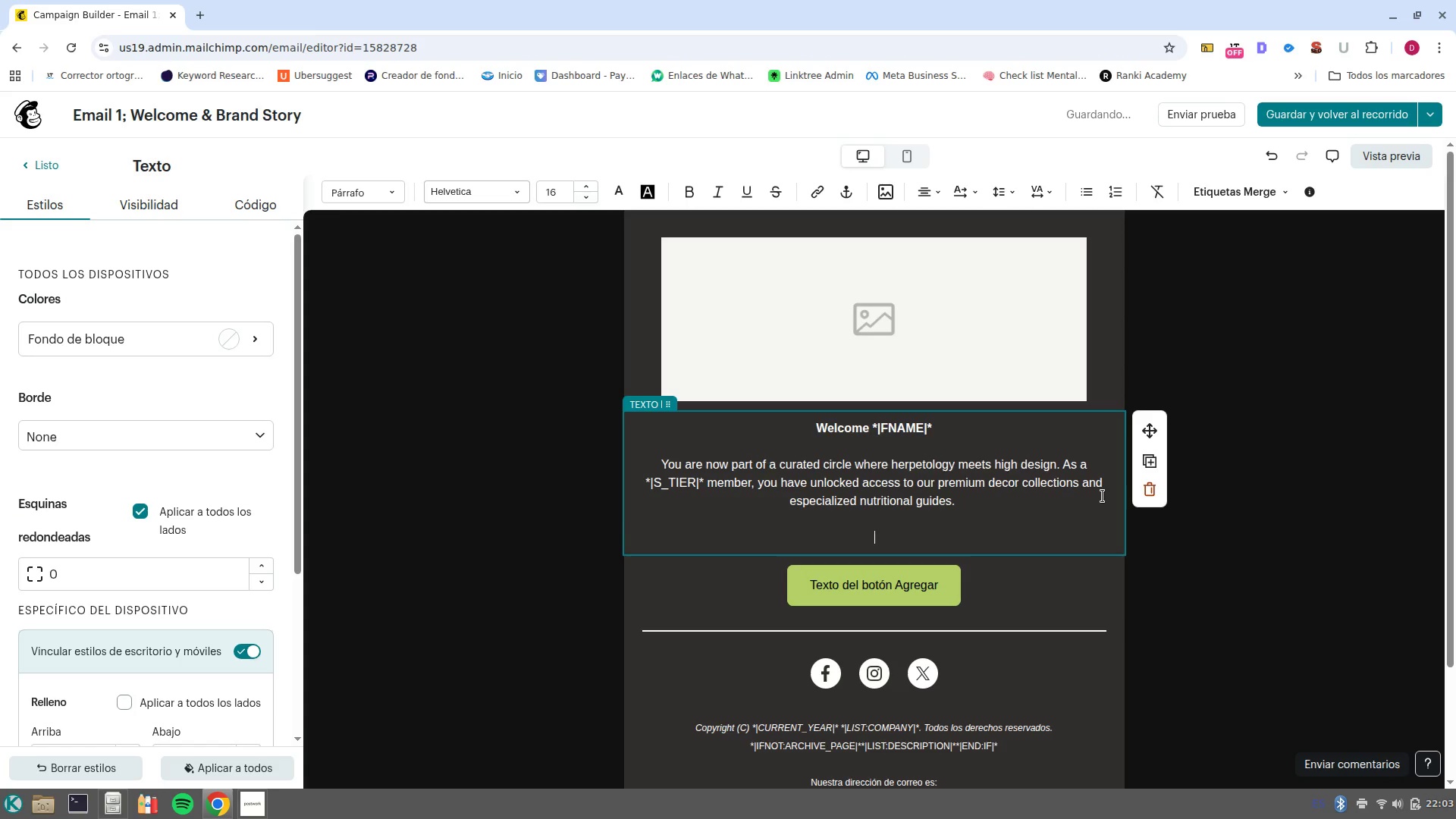 
key(Control+B)
 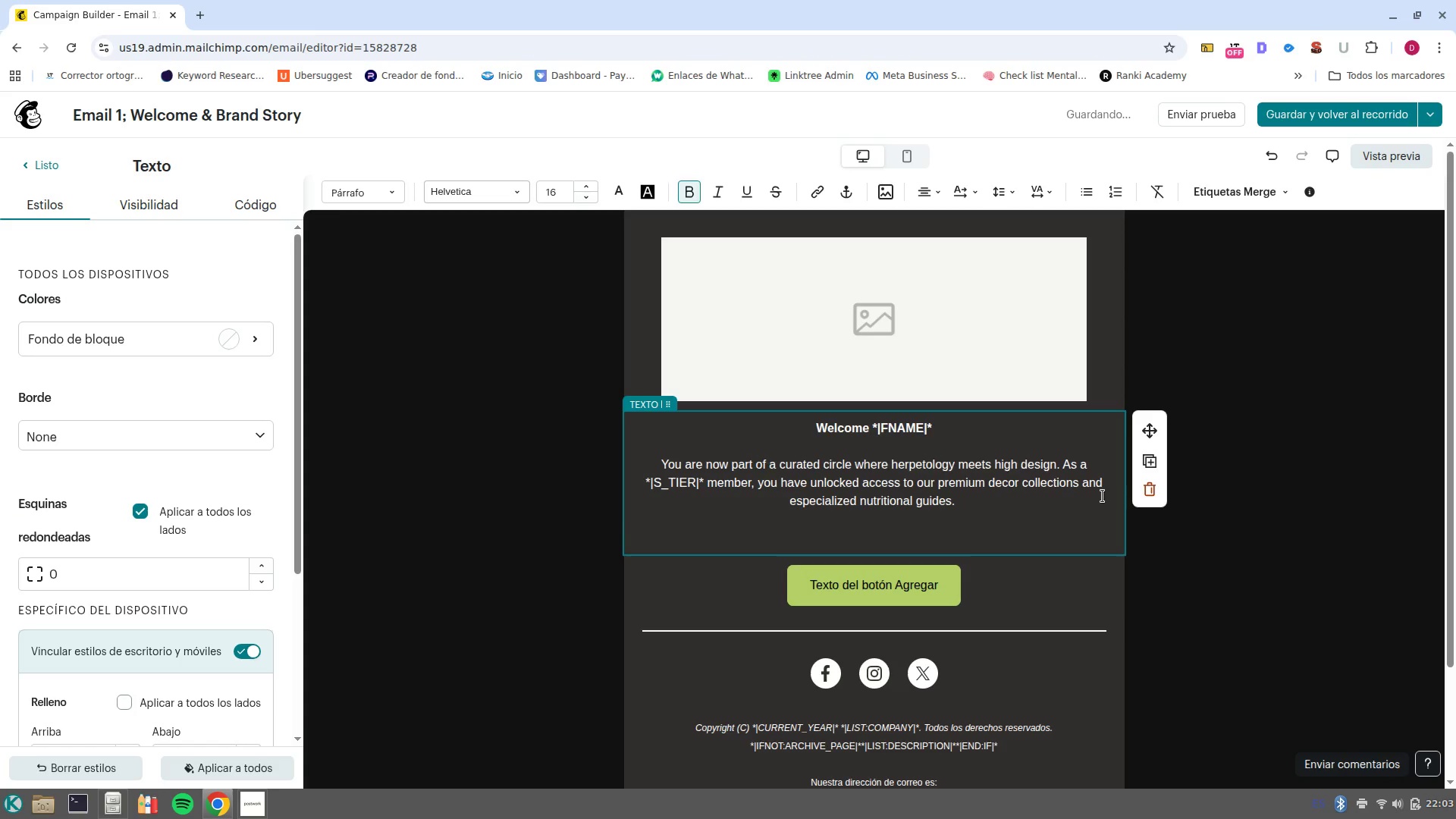 
type(At C)
key(Backspace)
type(S)
key(Backspace)
 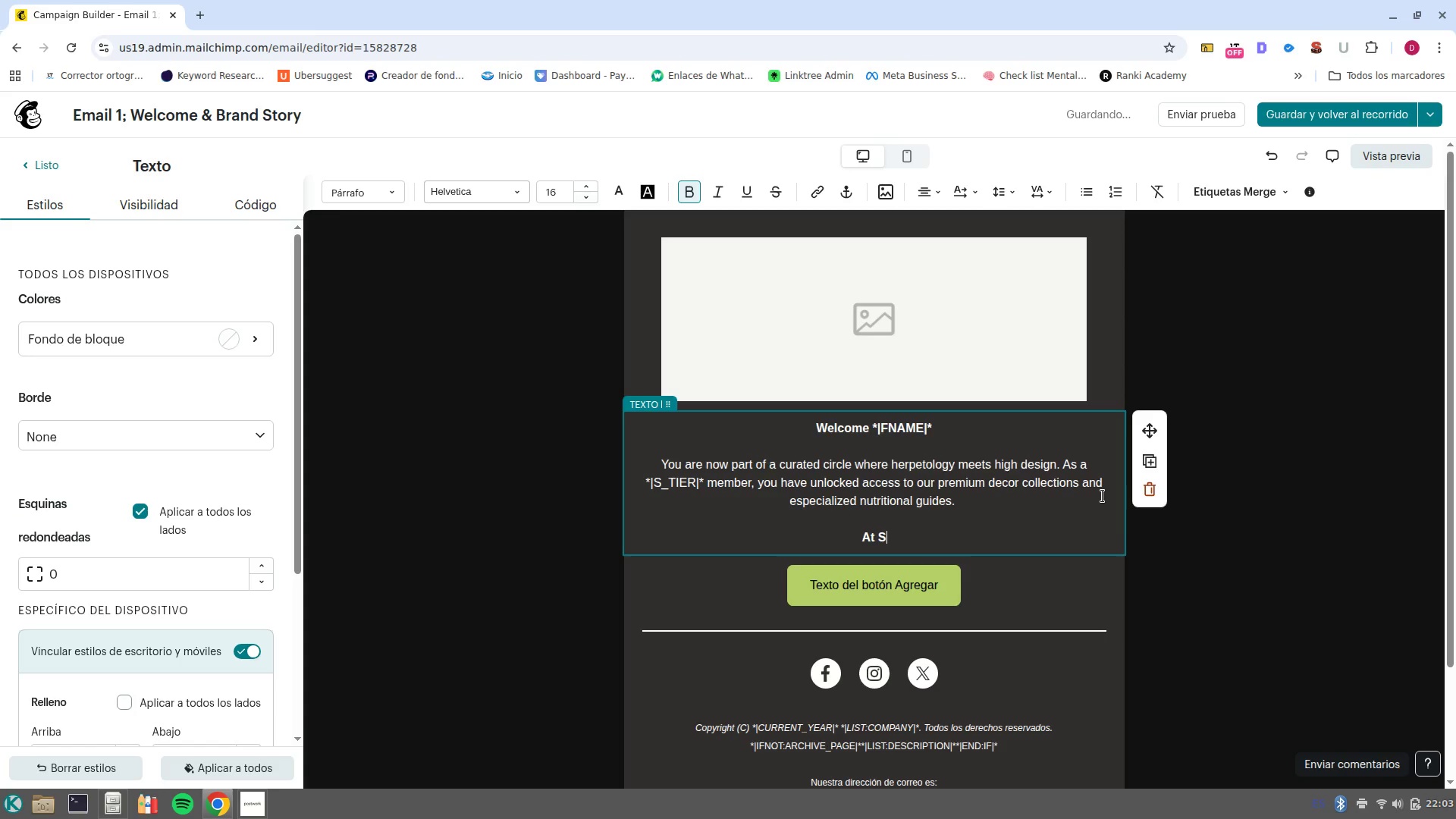 
key(Control+Shift+V)
 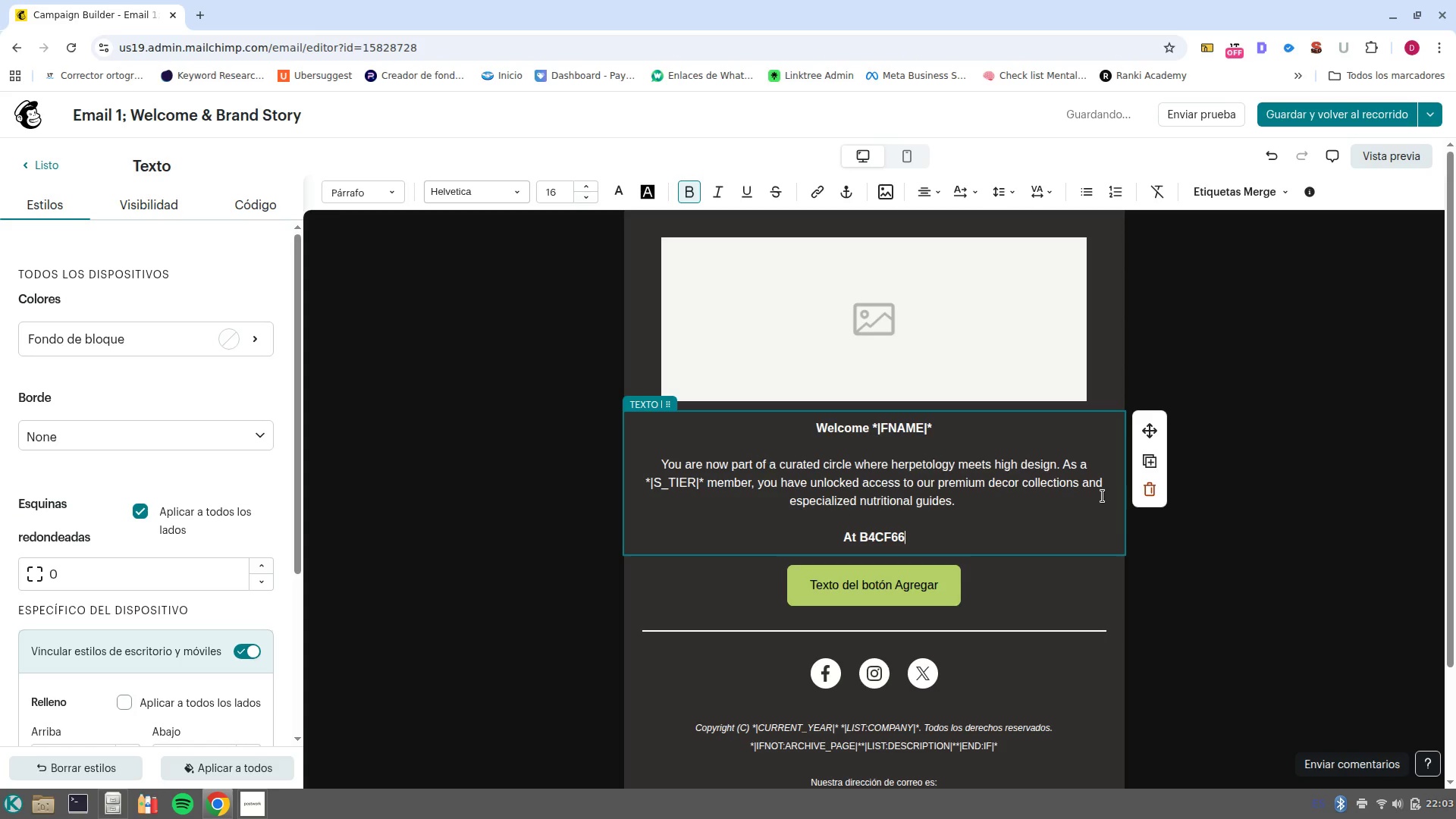 
key(Shift+ShiftLeft)
 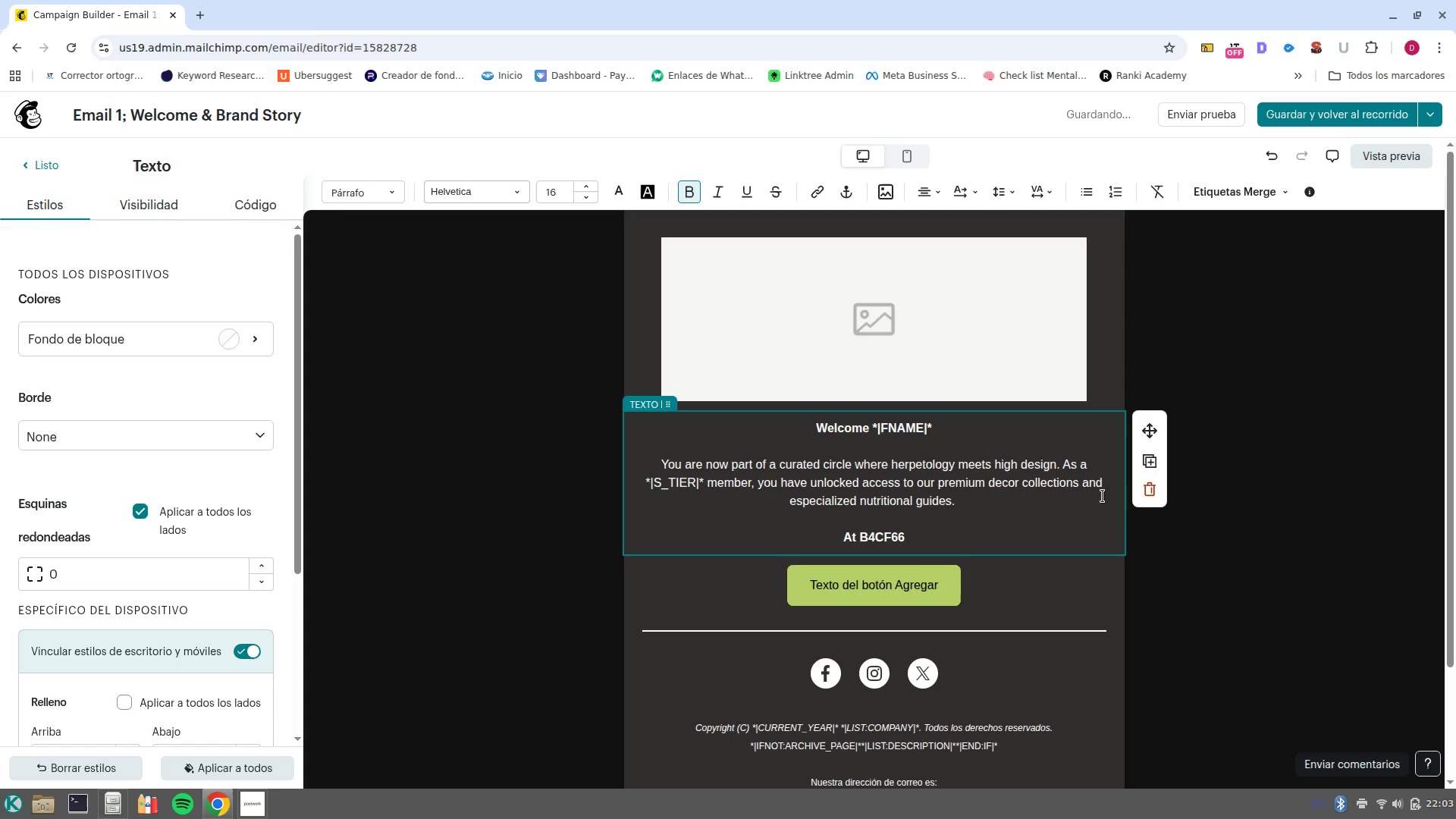 
key(Control+Z)
 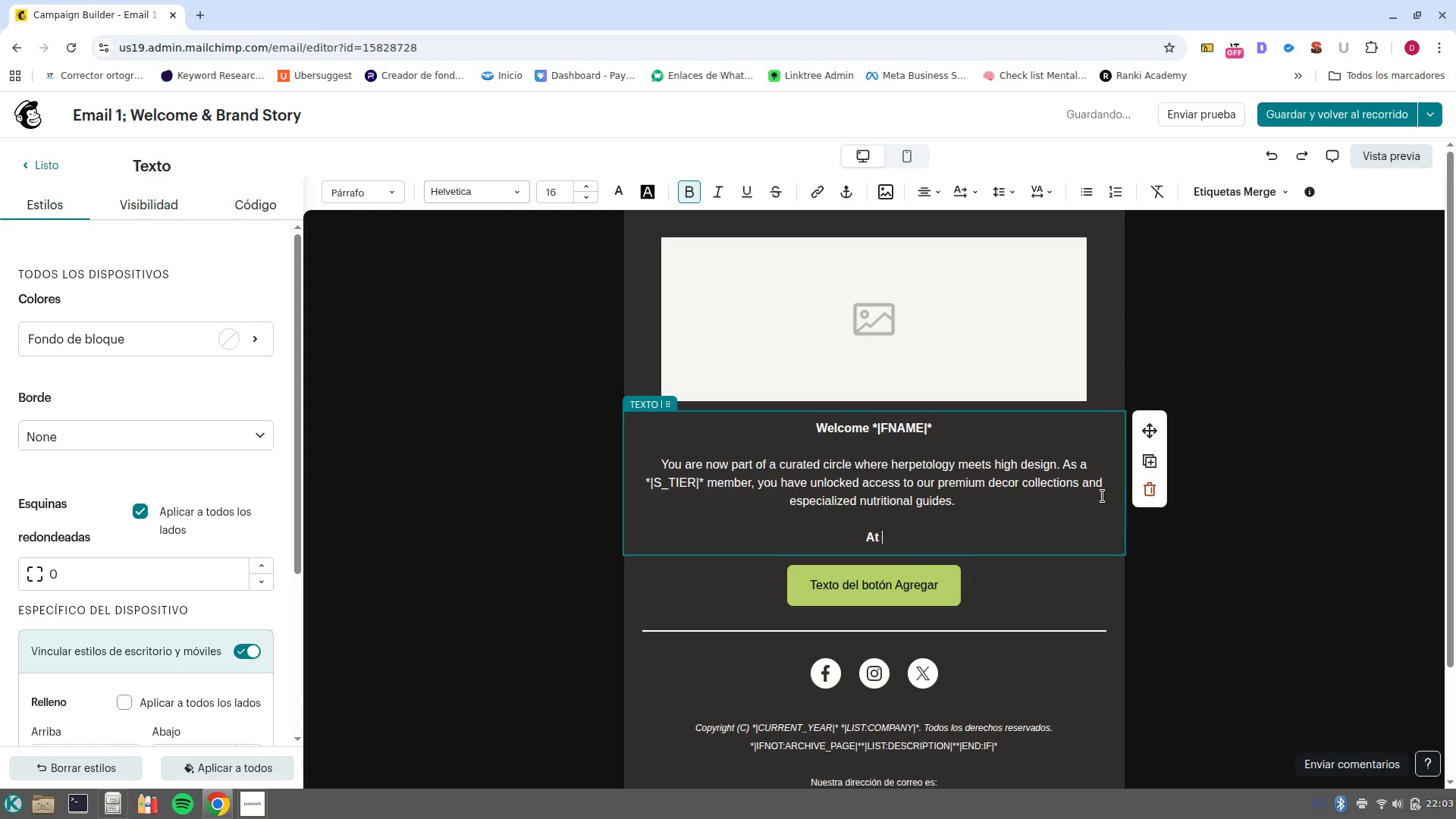 
type(Scale ^ )
 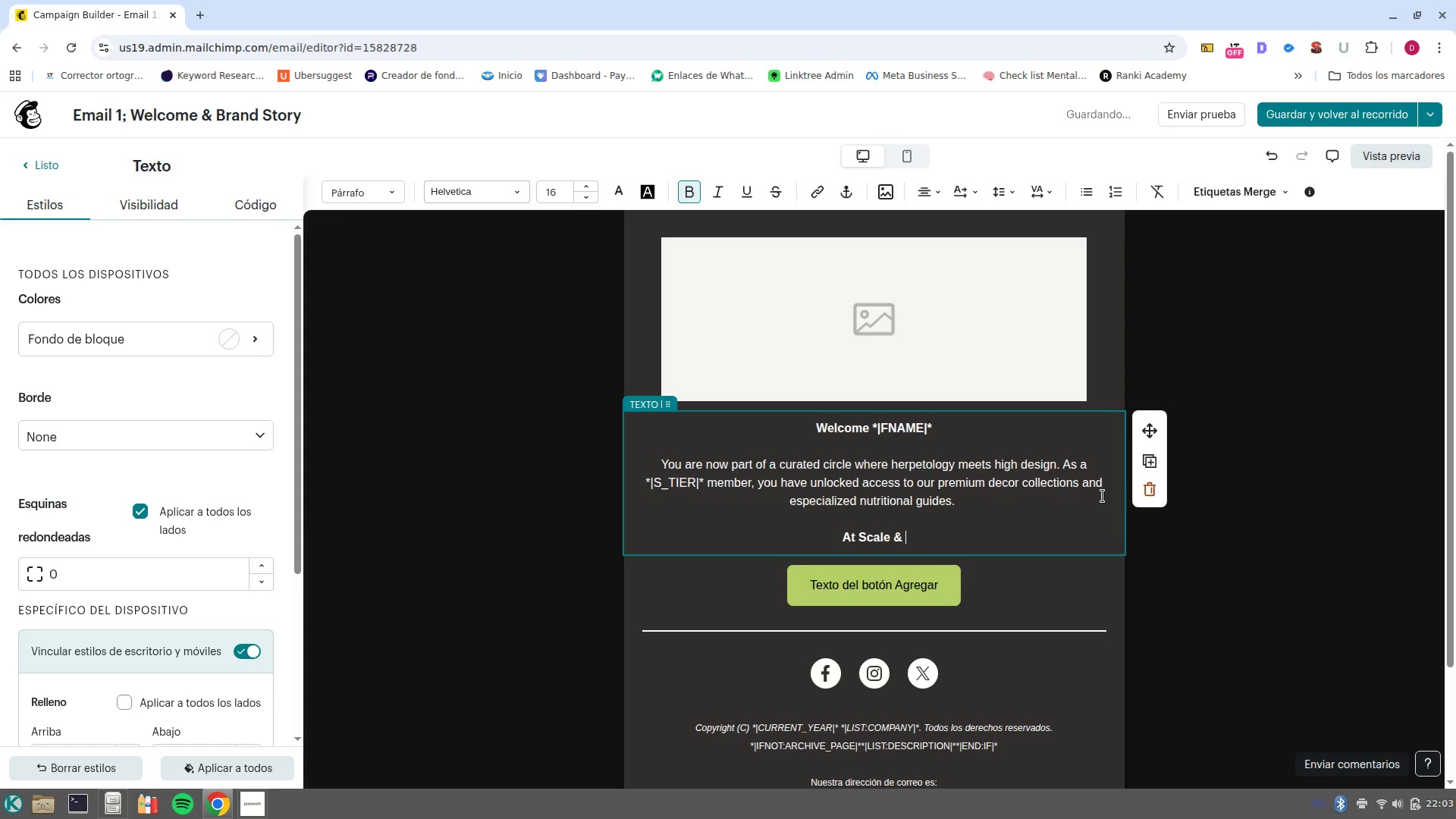 
scroll: coordinate [1039, 329], scroll_direction: up, amount: 3.0
 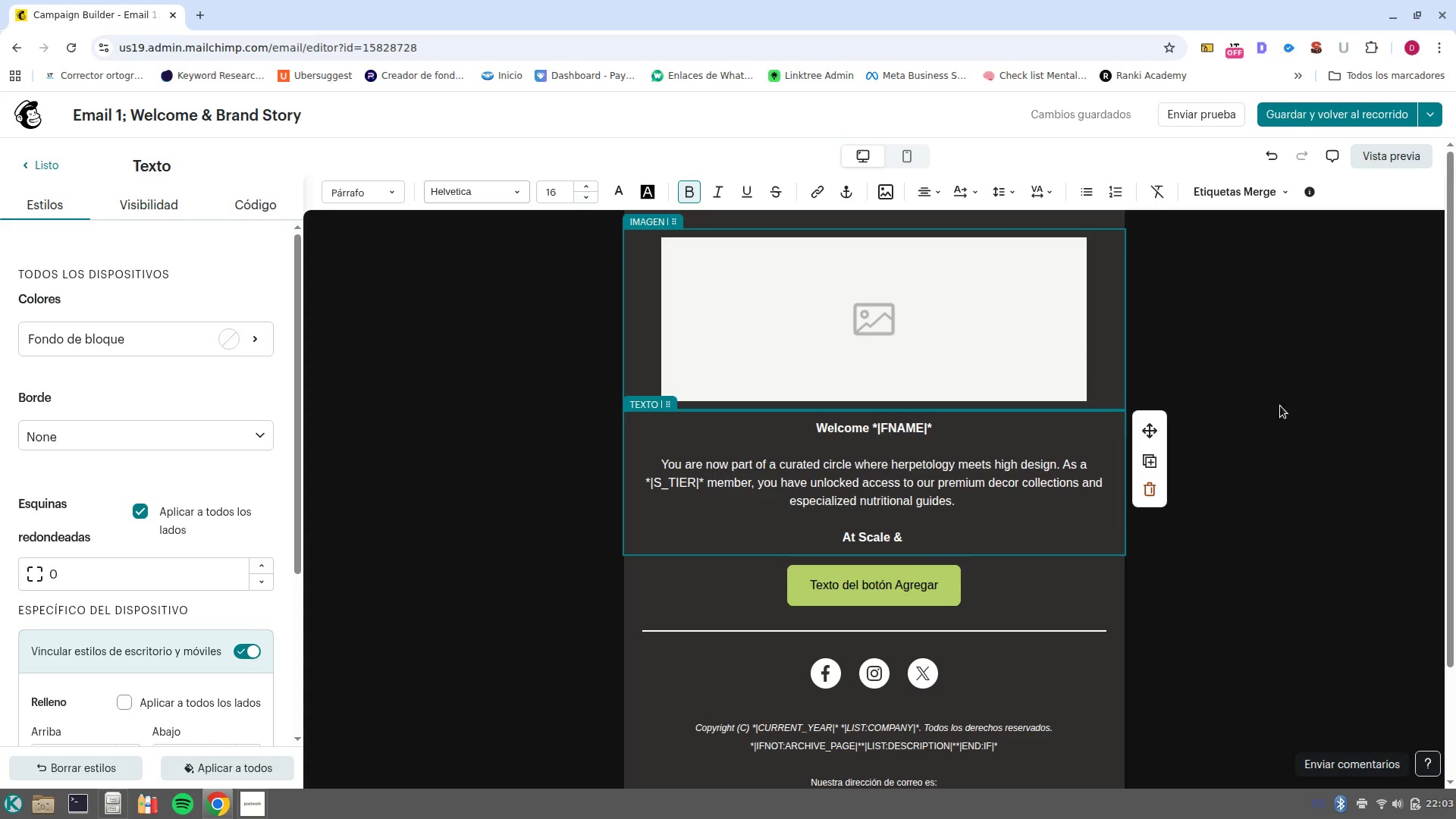 
left_click([1289, 457])
 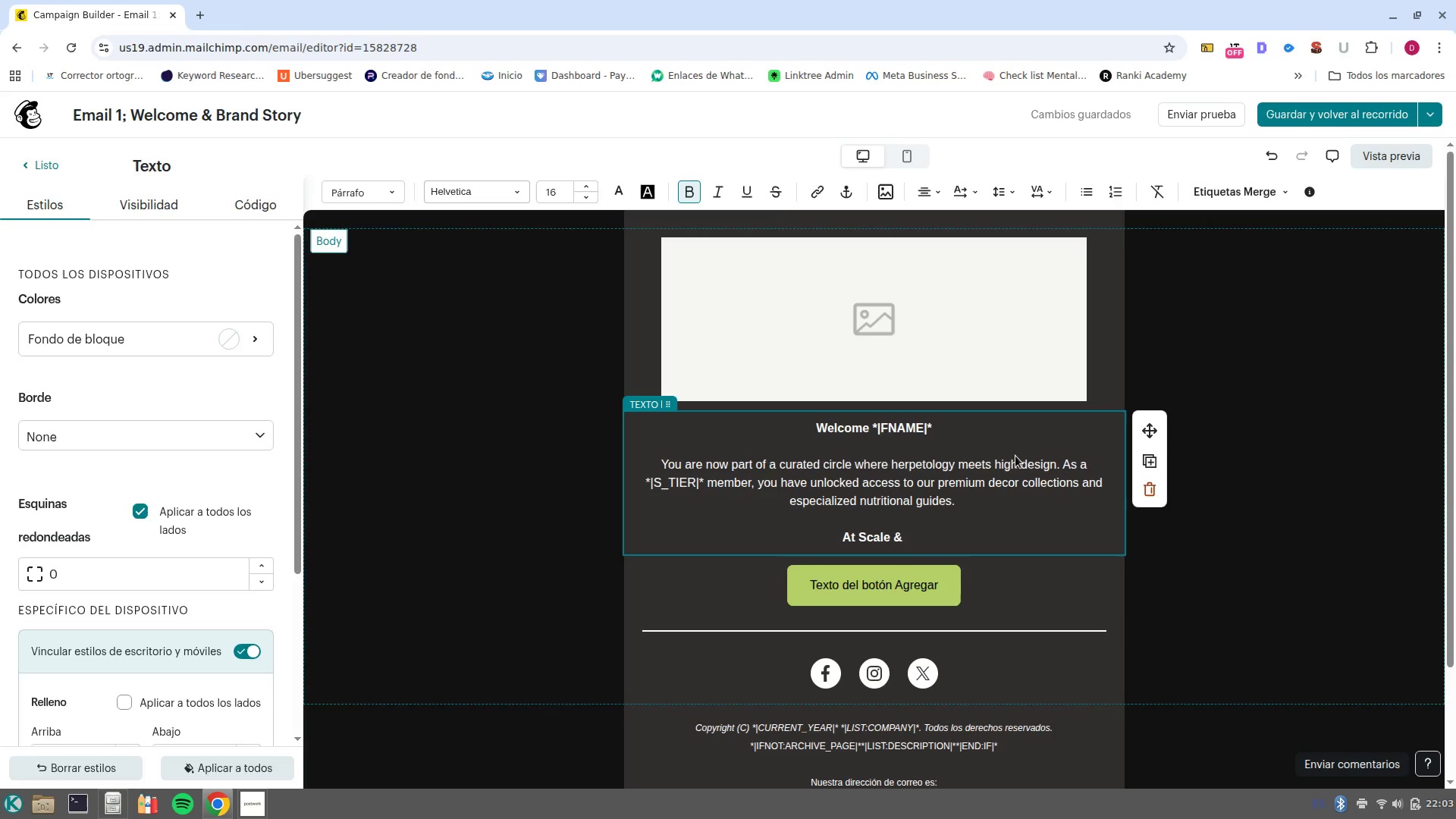 
scroll: coordinate [1015, 456], scroll_direction: up, amount: 5.0
 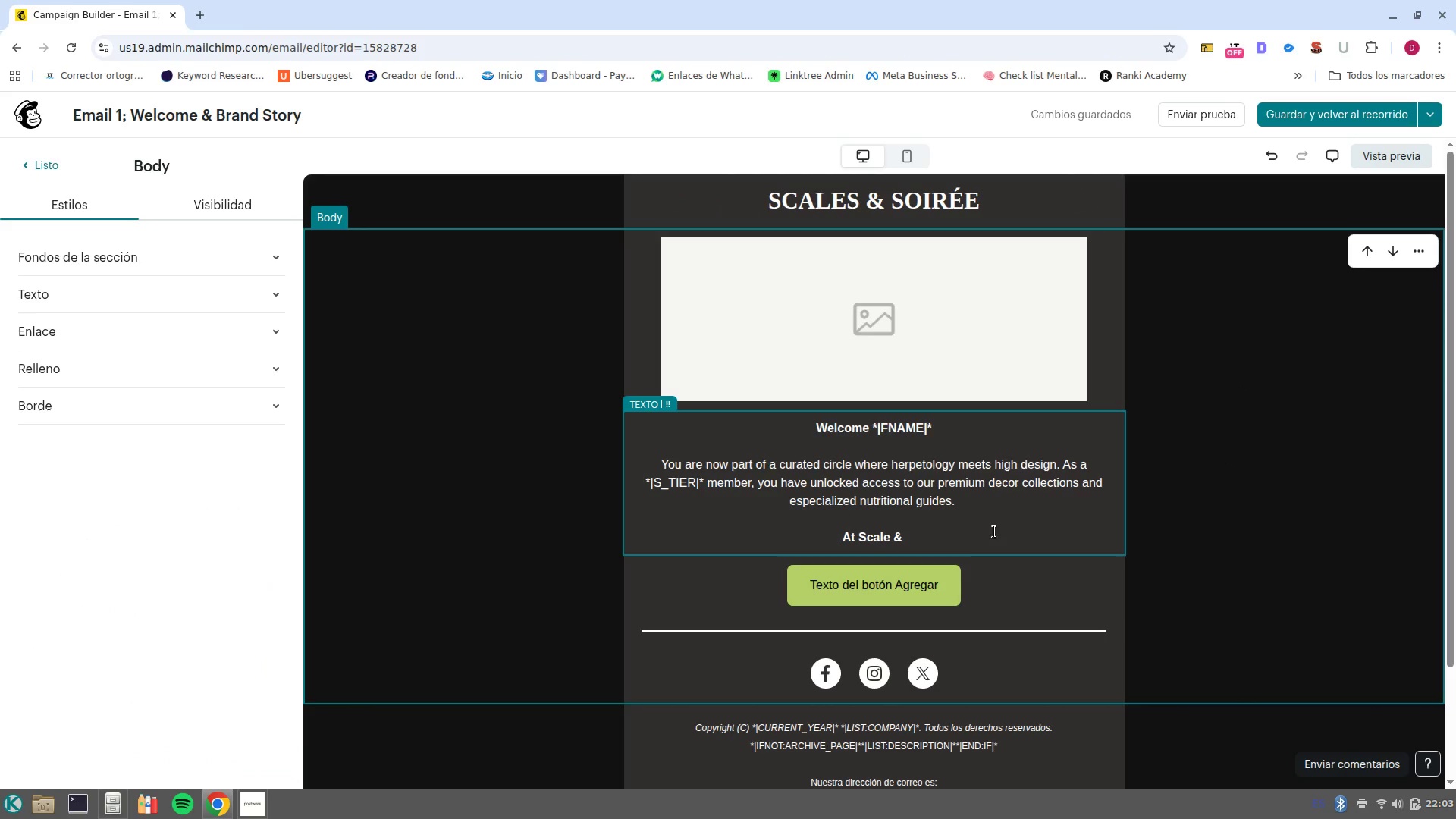 
left_click([991, 536])
 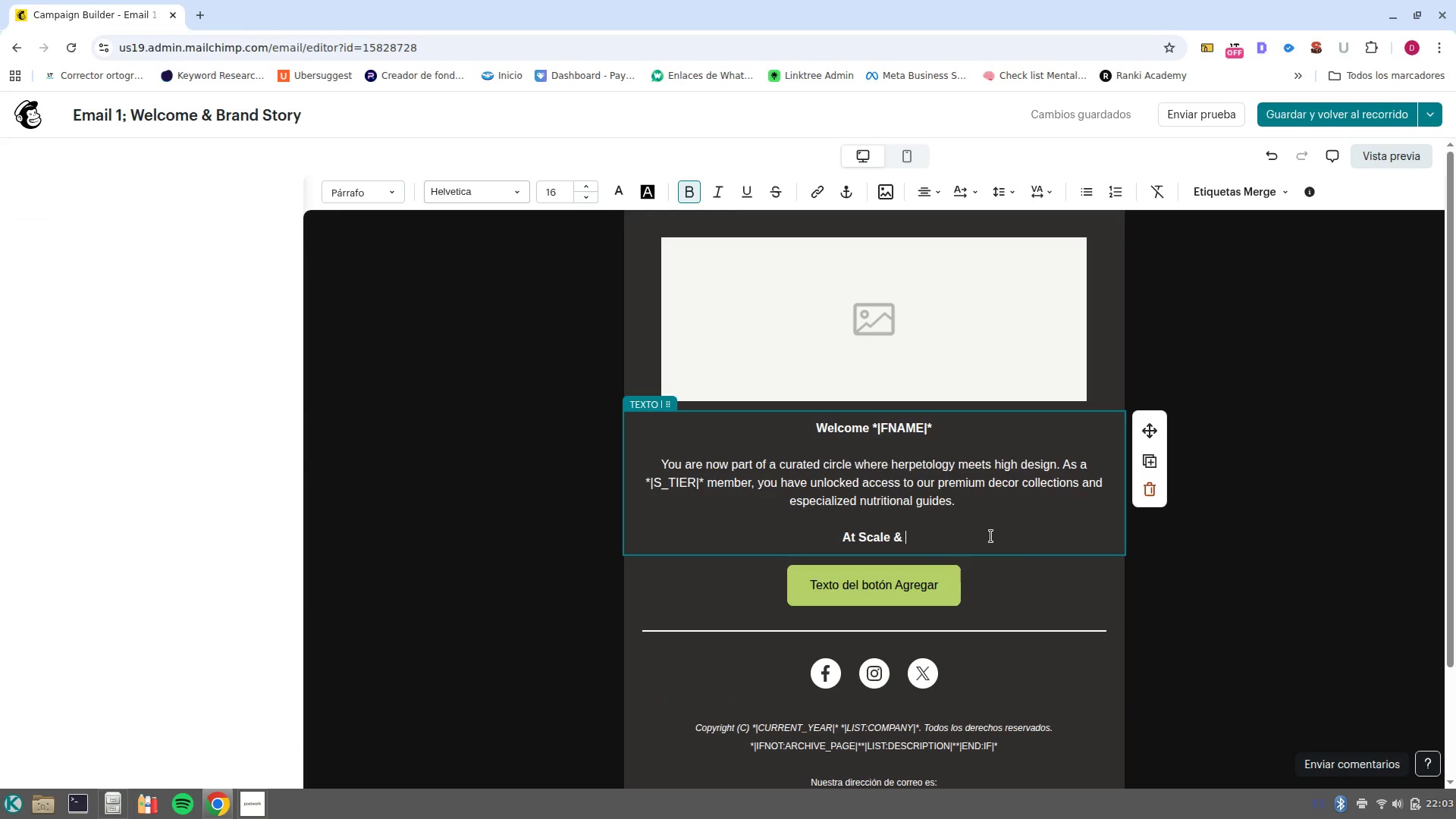 
type(Soir'ee, )
 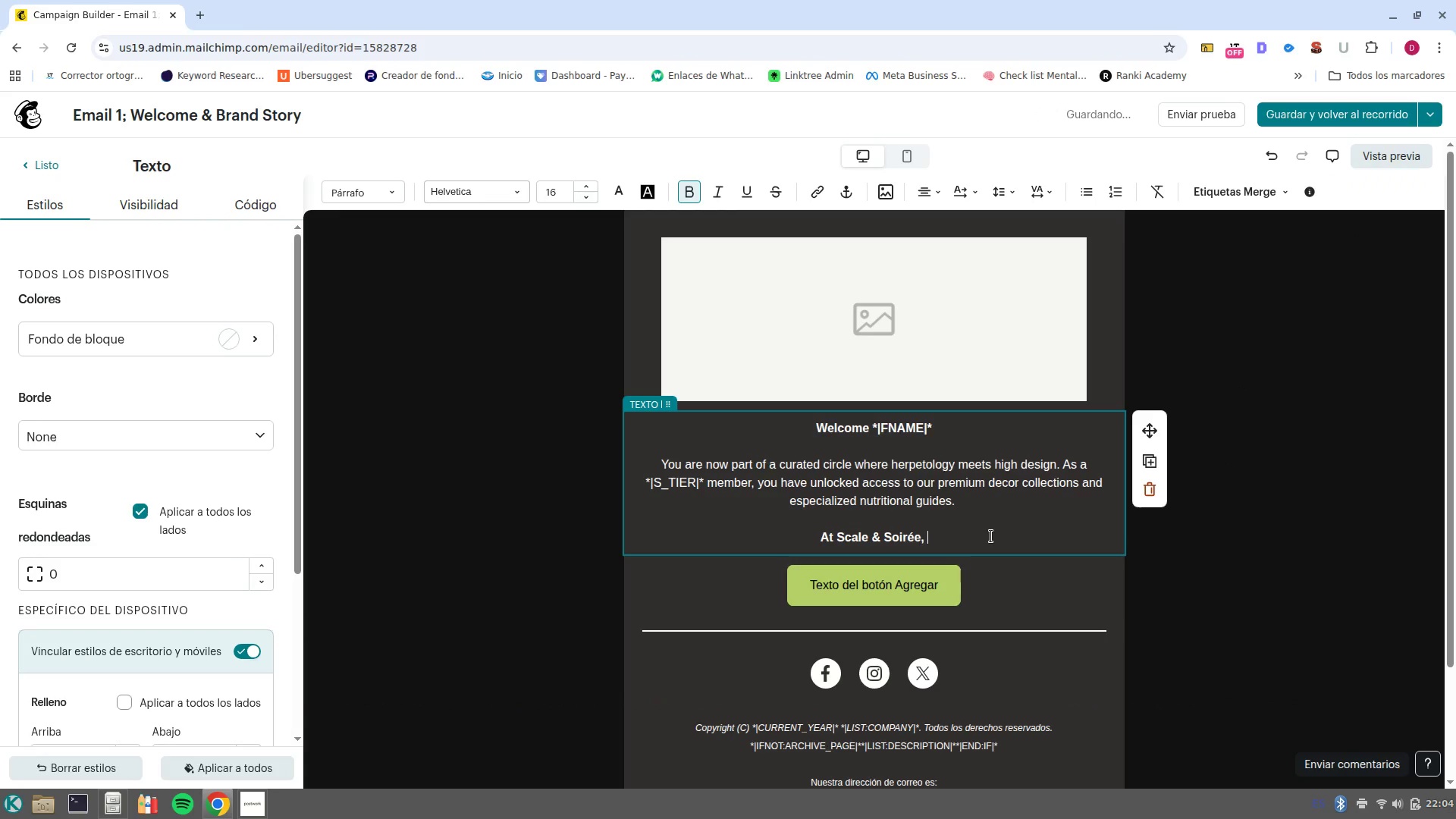 
key(Control+ControlLeft)
 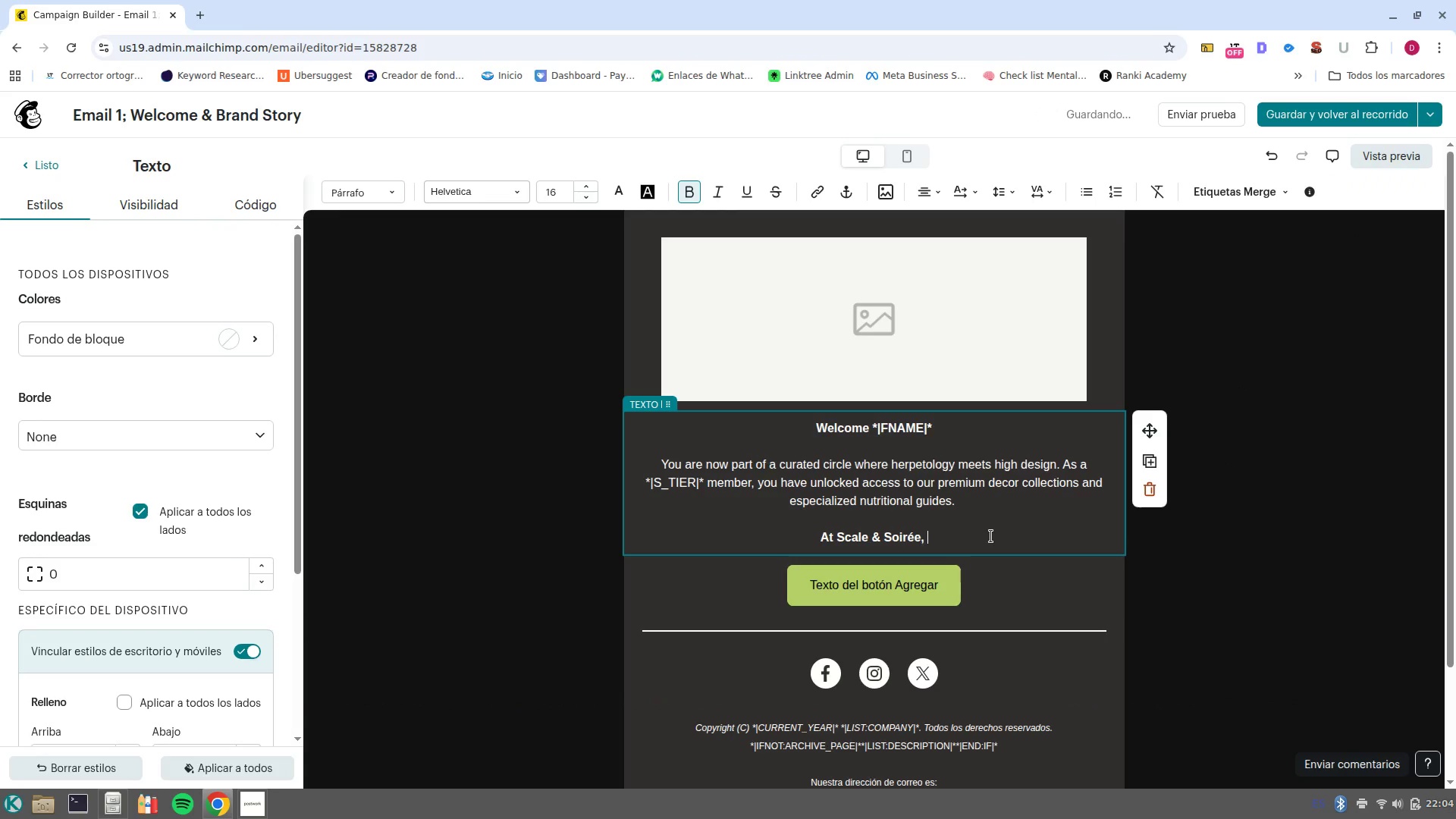 
key(Control+B)
 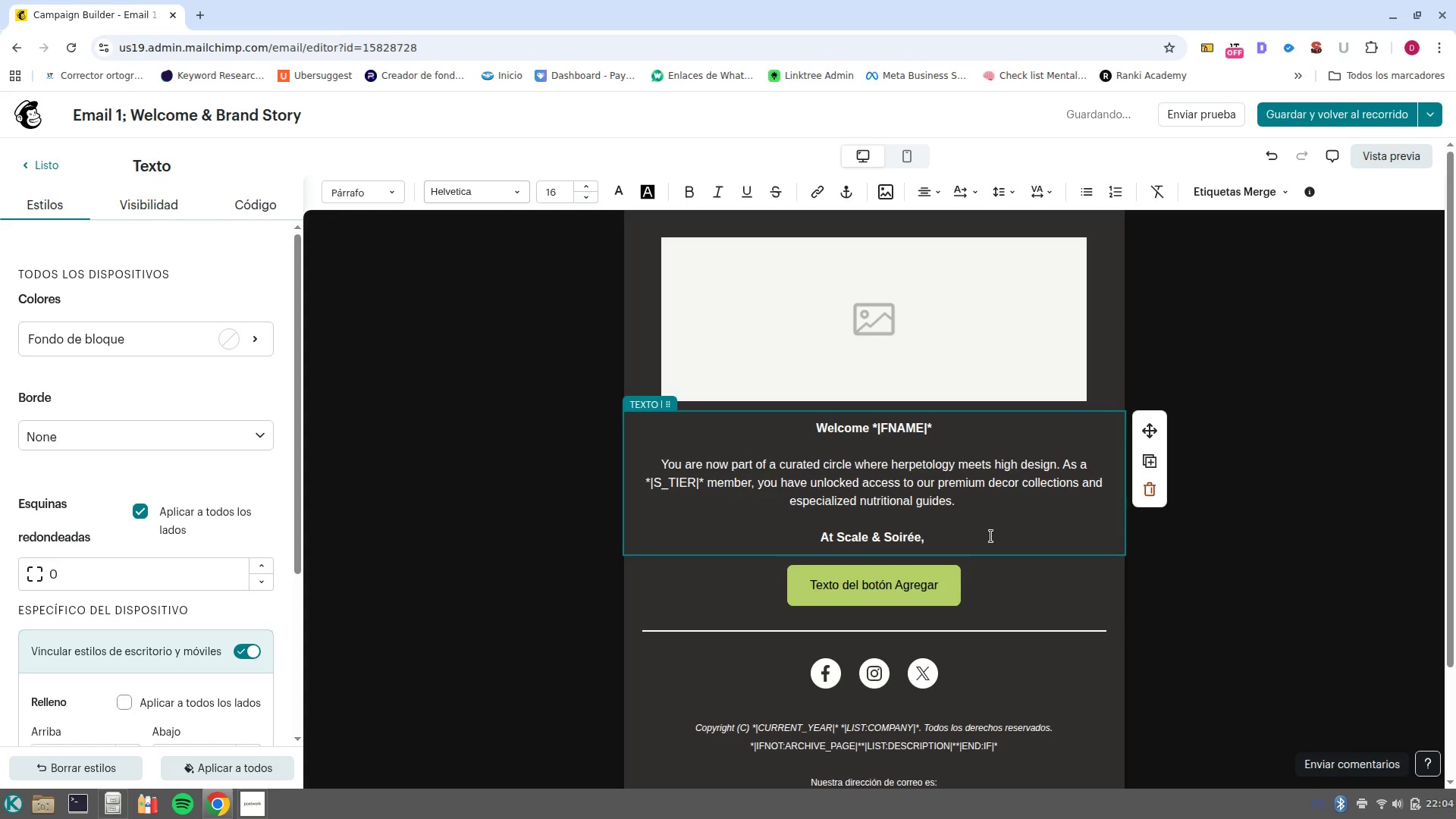 
type(we dont-)
 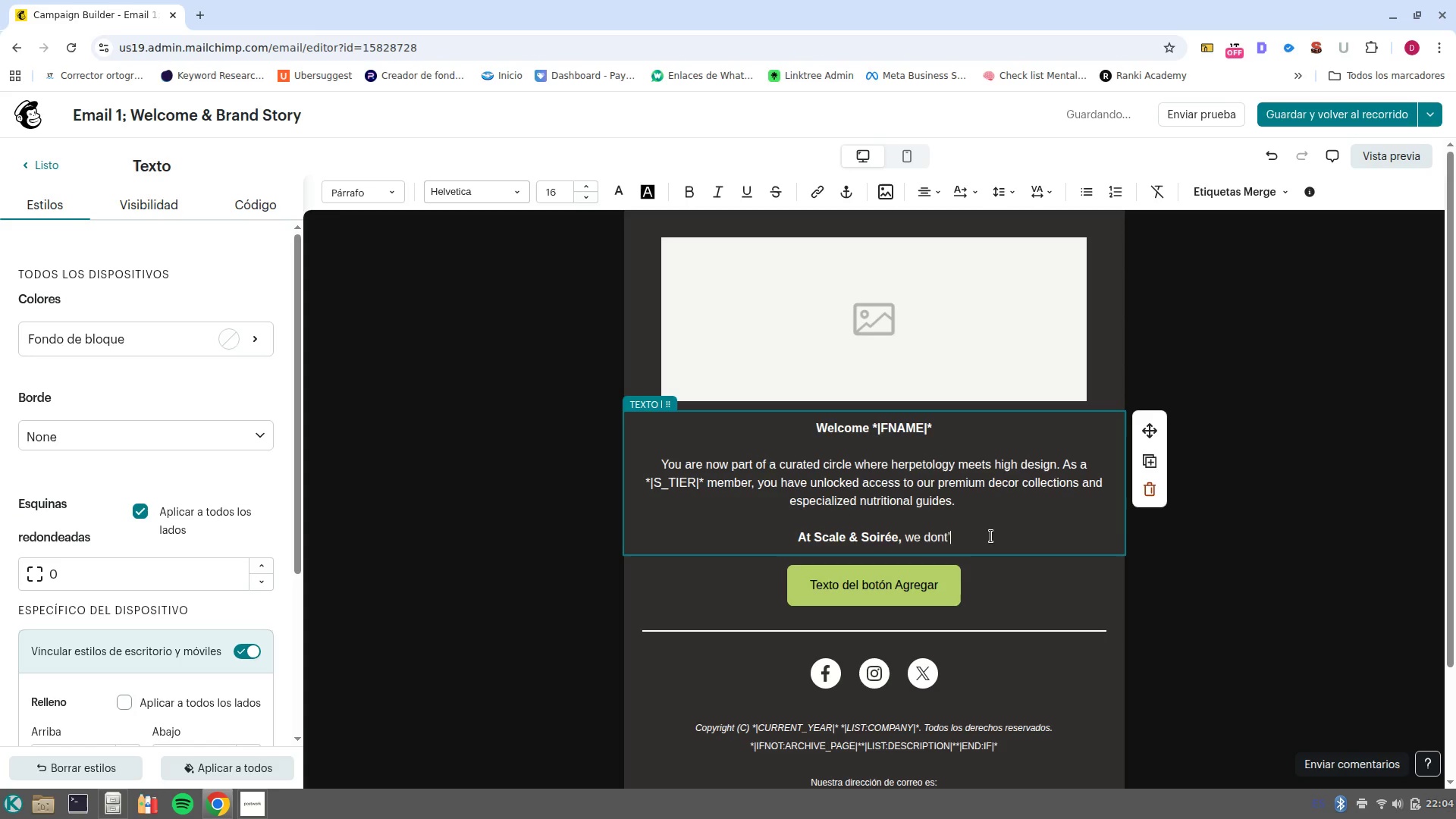 
key(ArrowLeft)
 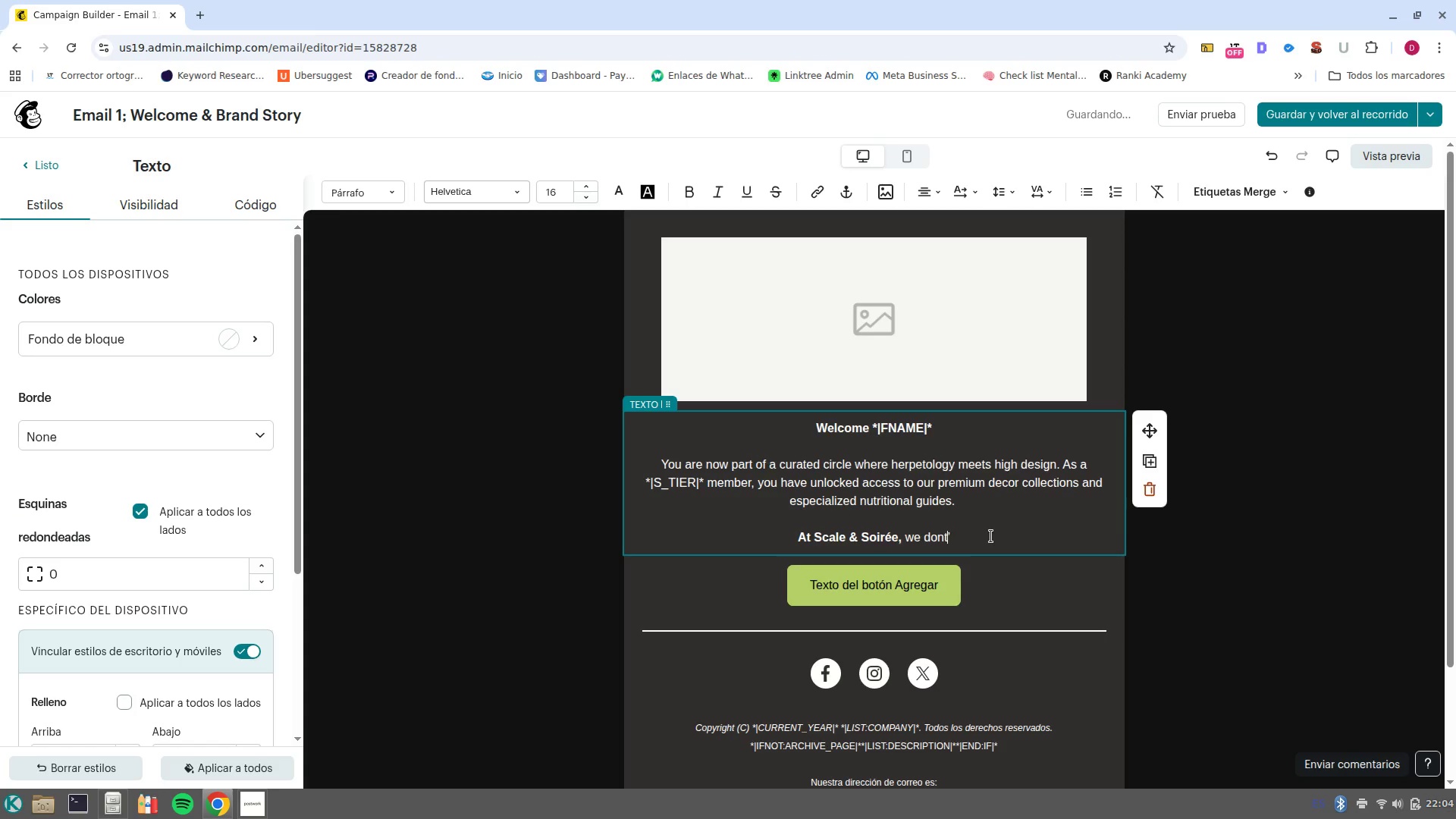 
key(Insert)
 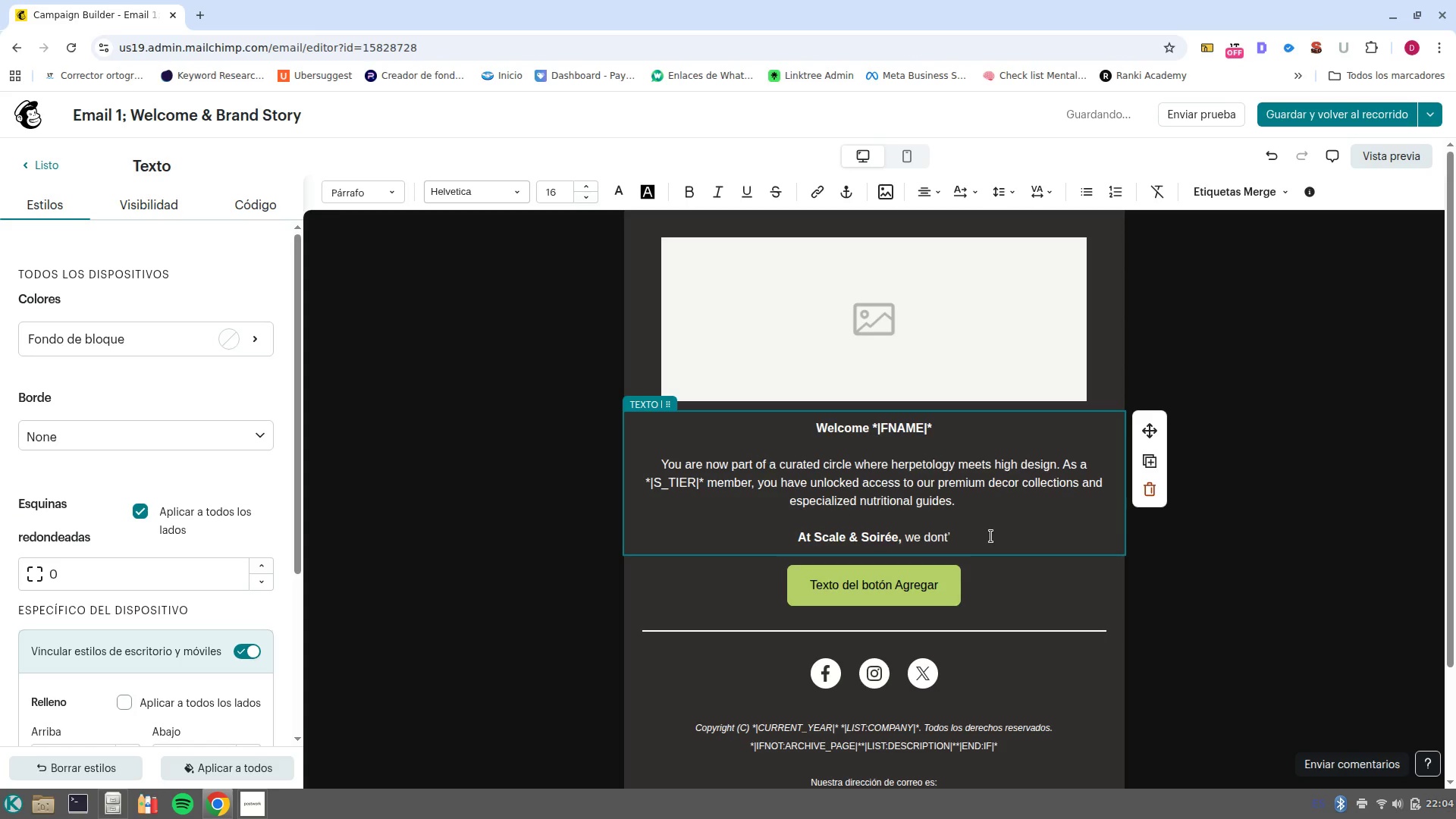 
key(ArrowRight)
 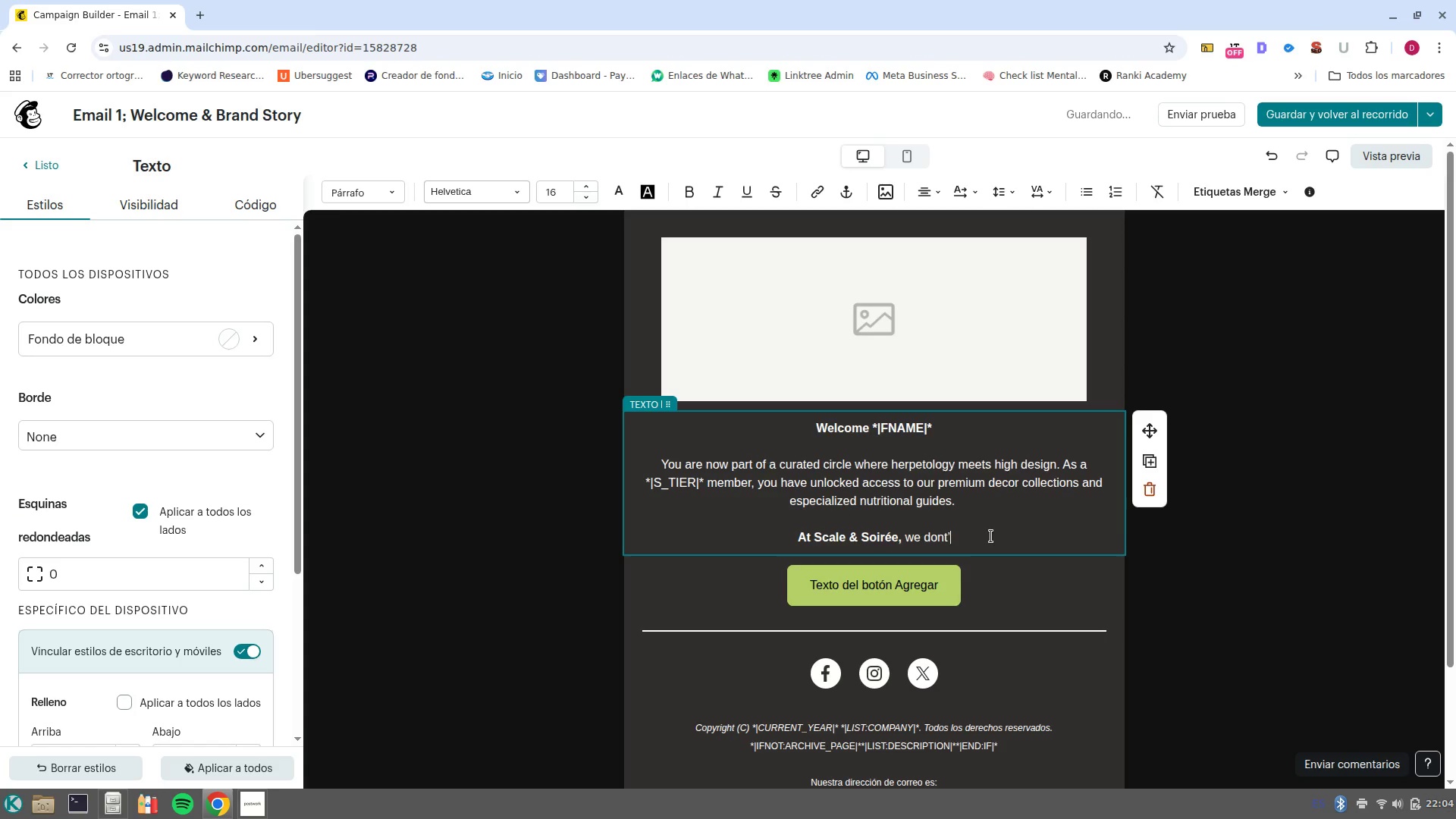 
key(Backspace)
key(Backspace)
type(-t just provide supplies< we curate wnvironments )
 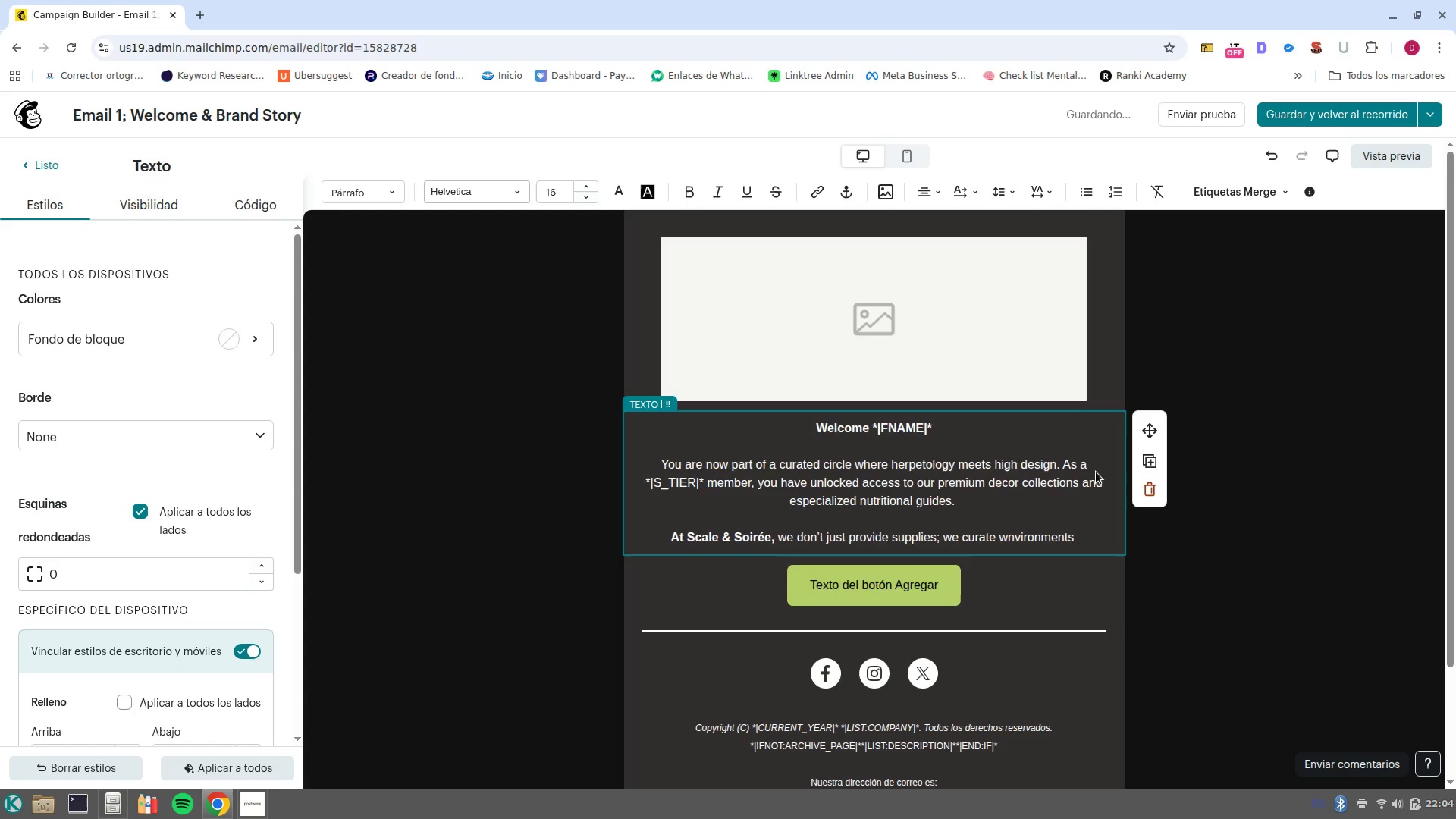 
left_click([1011, 536])
 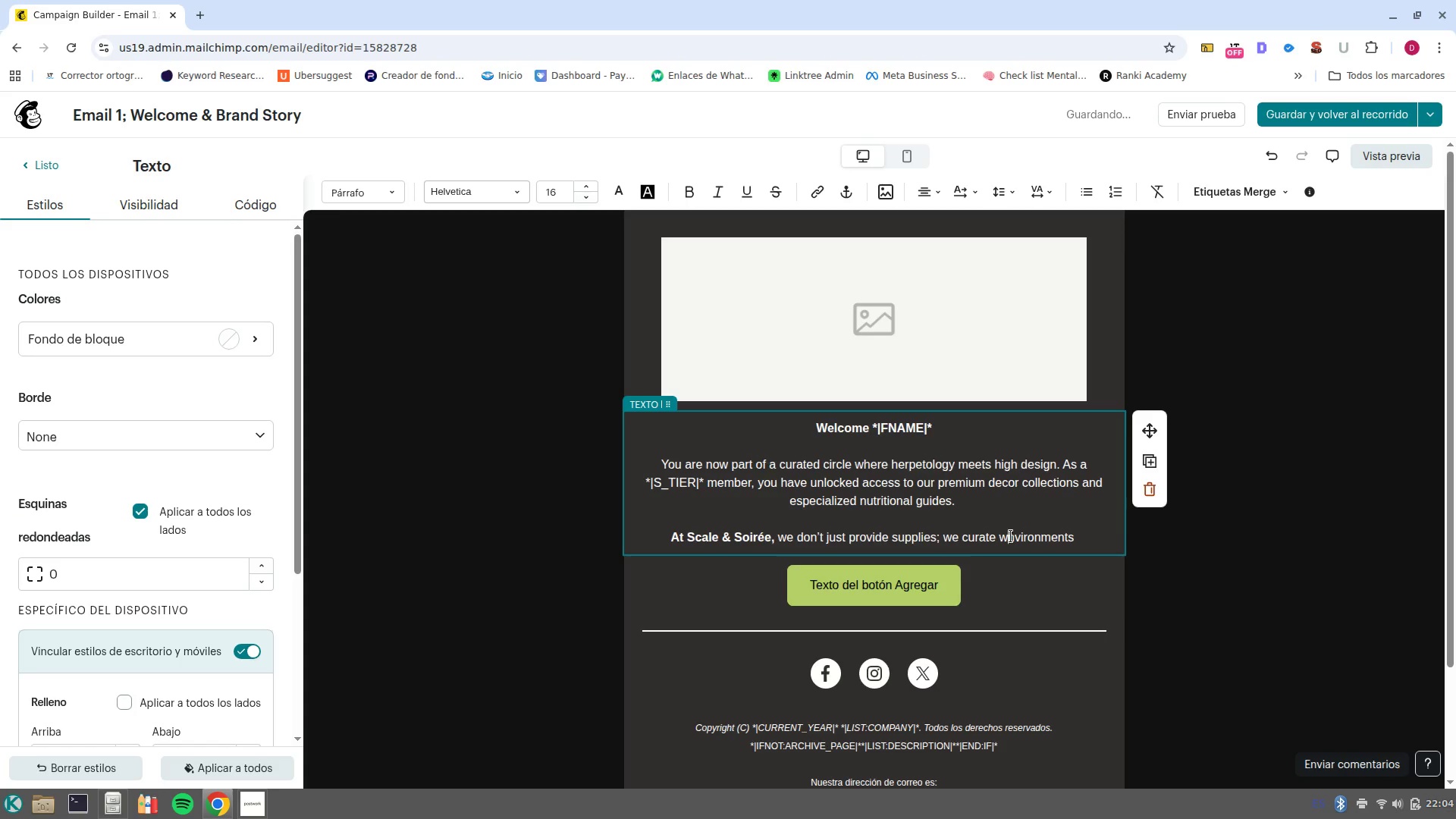 
key(Backspace)
 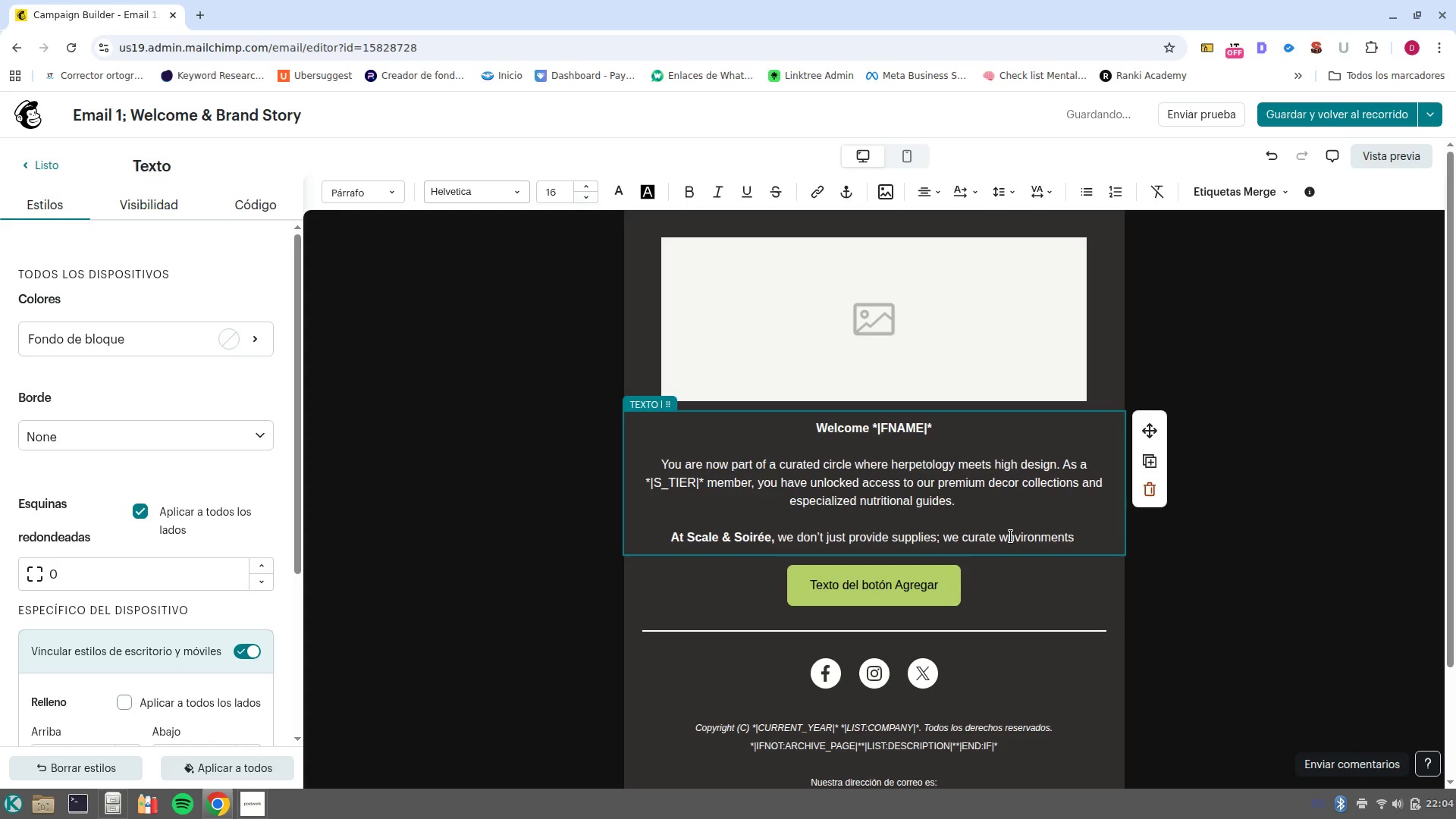 
key(E)
 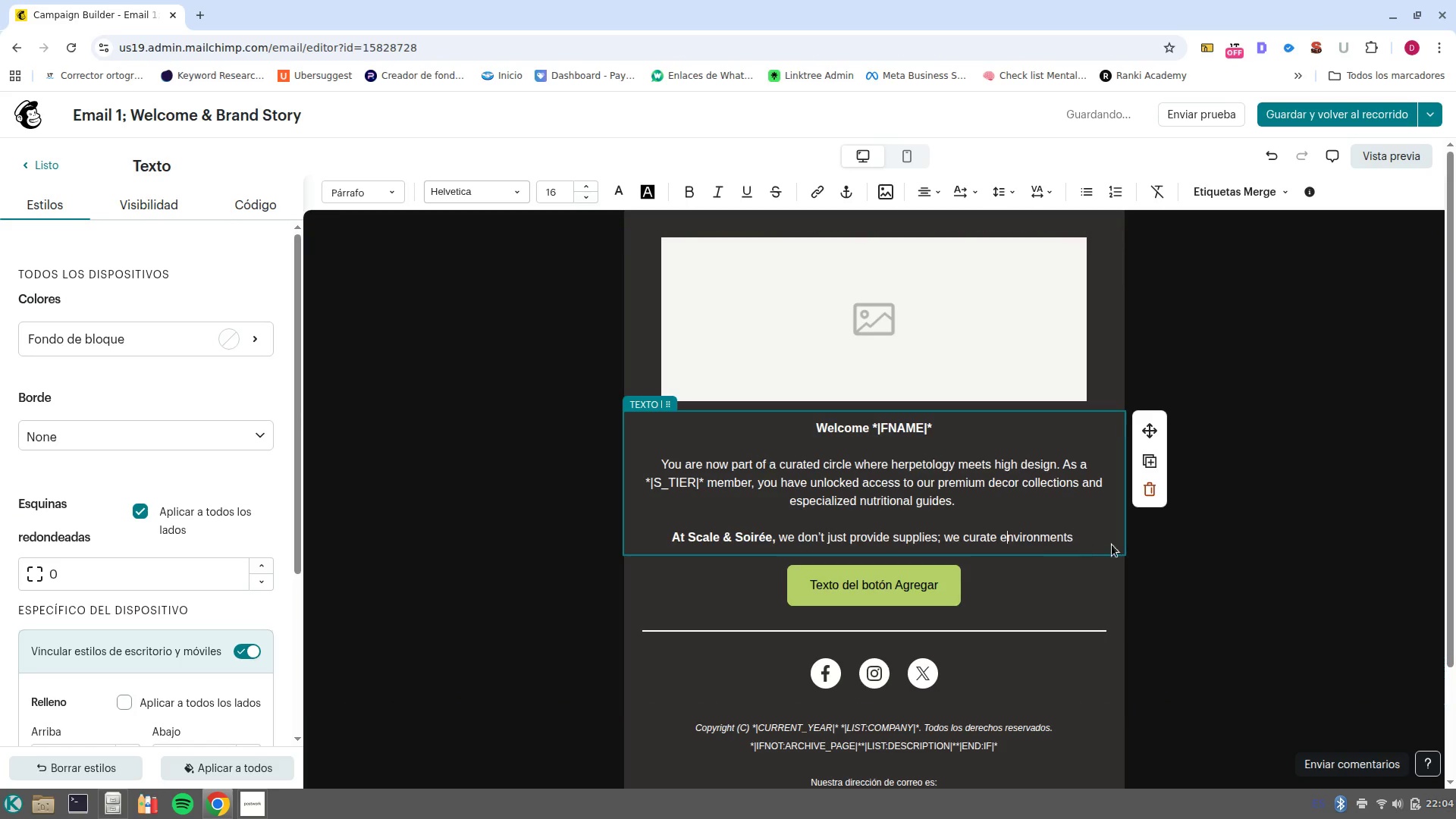 
left_click([1090, 535])
 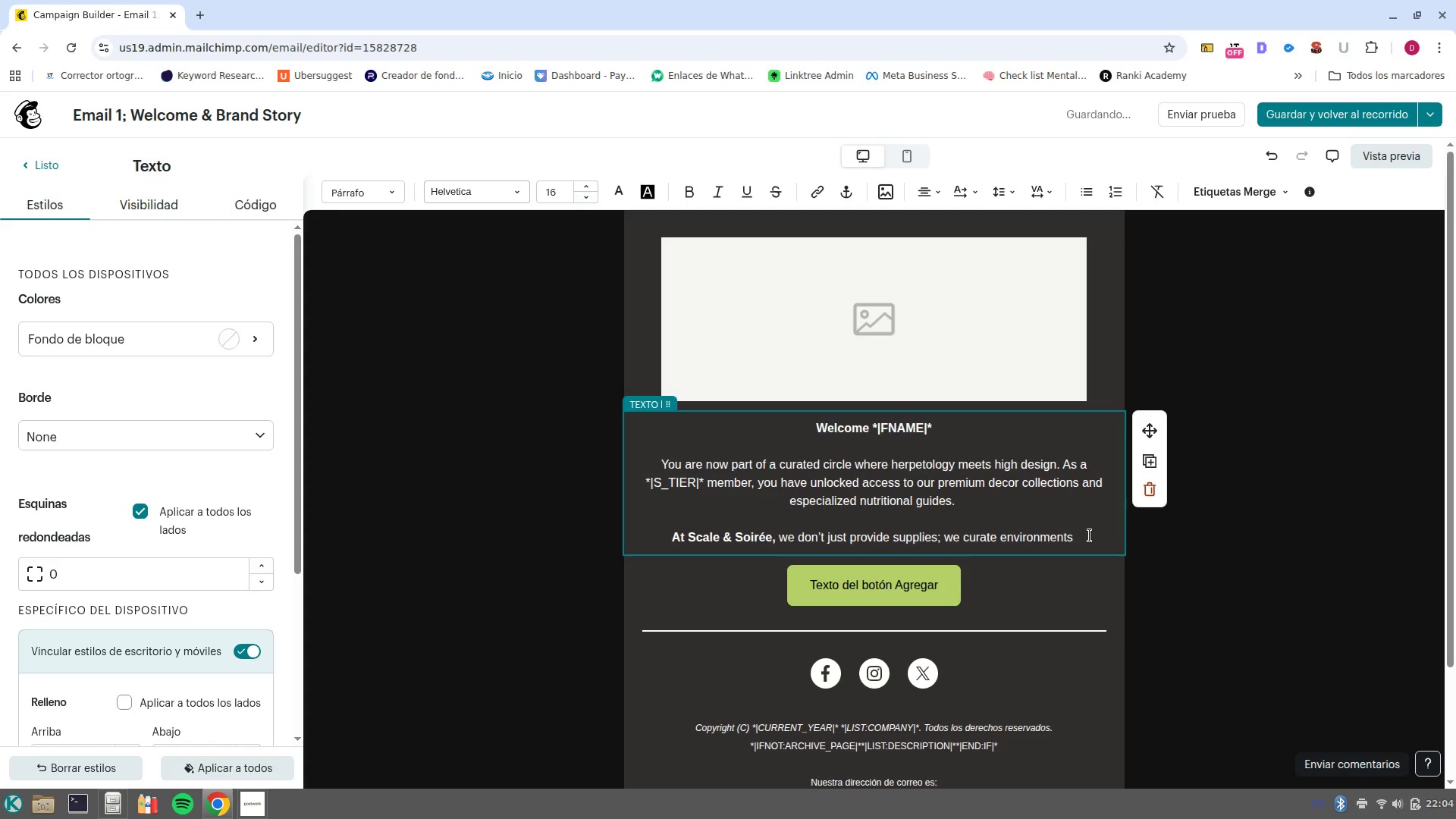 
wait(5.08)
 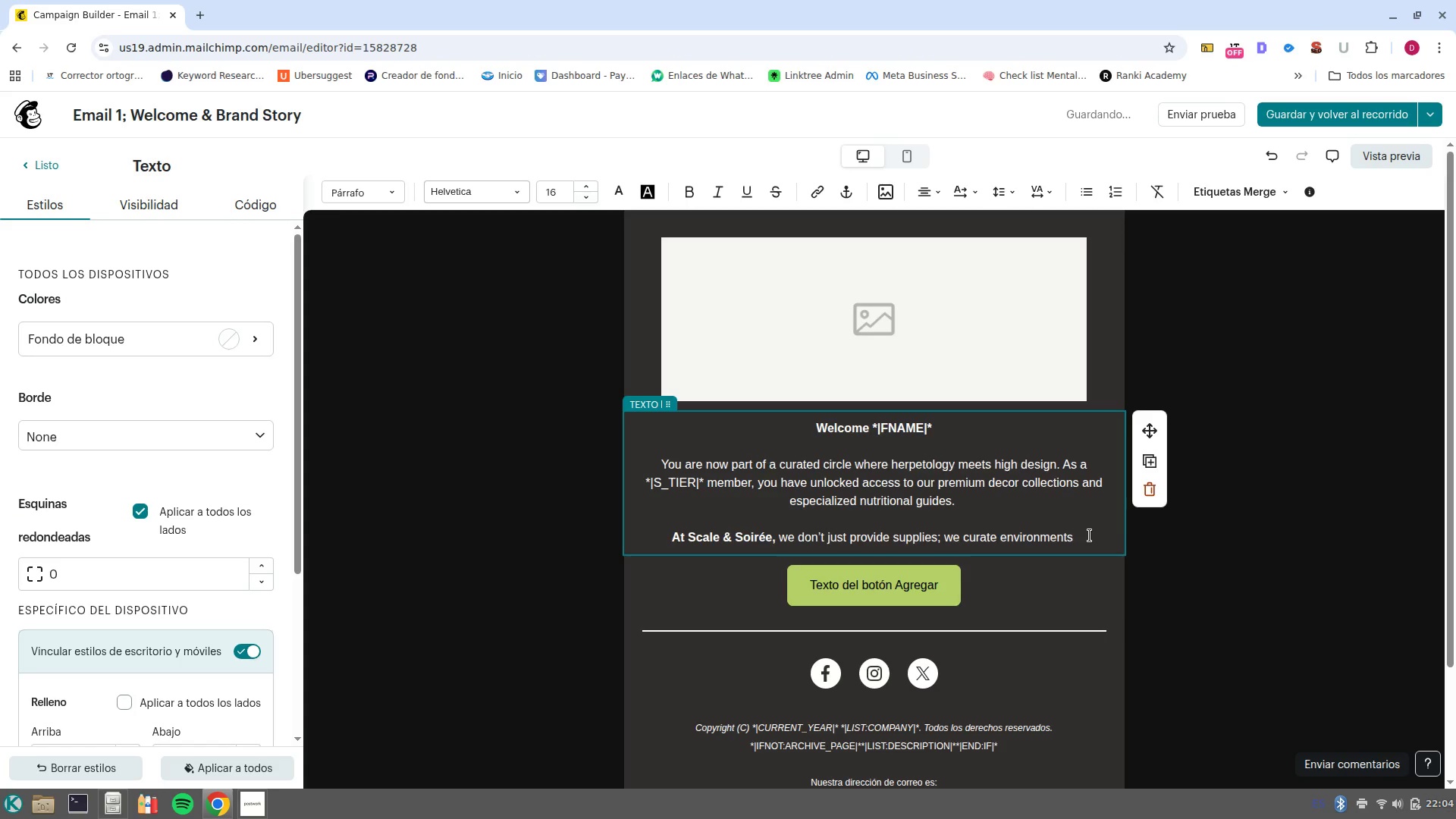 
type(that honor the biological complexity and aesthetic beauty of your collection, )
 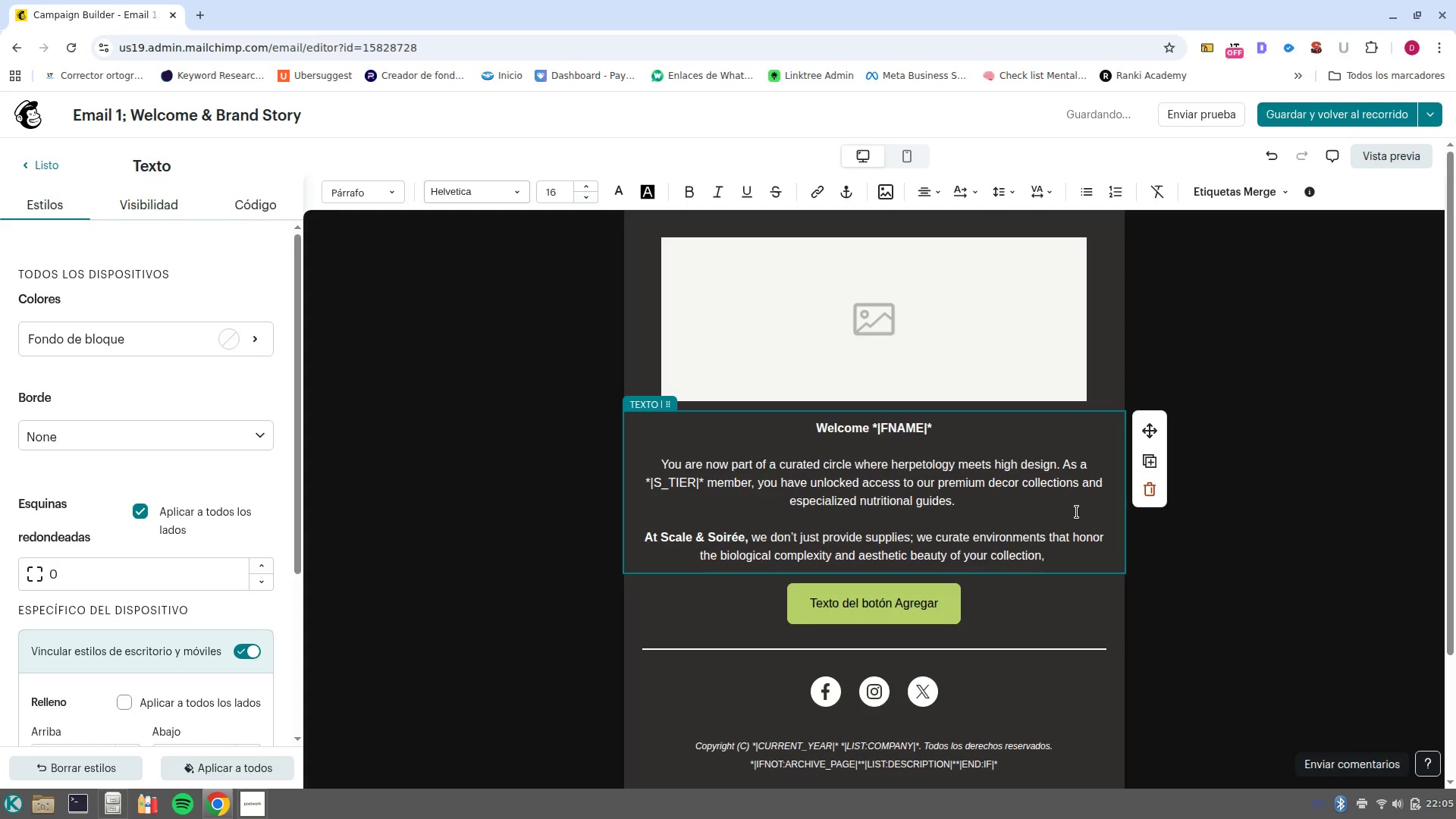 
key(Backspace)
 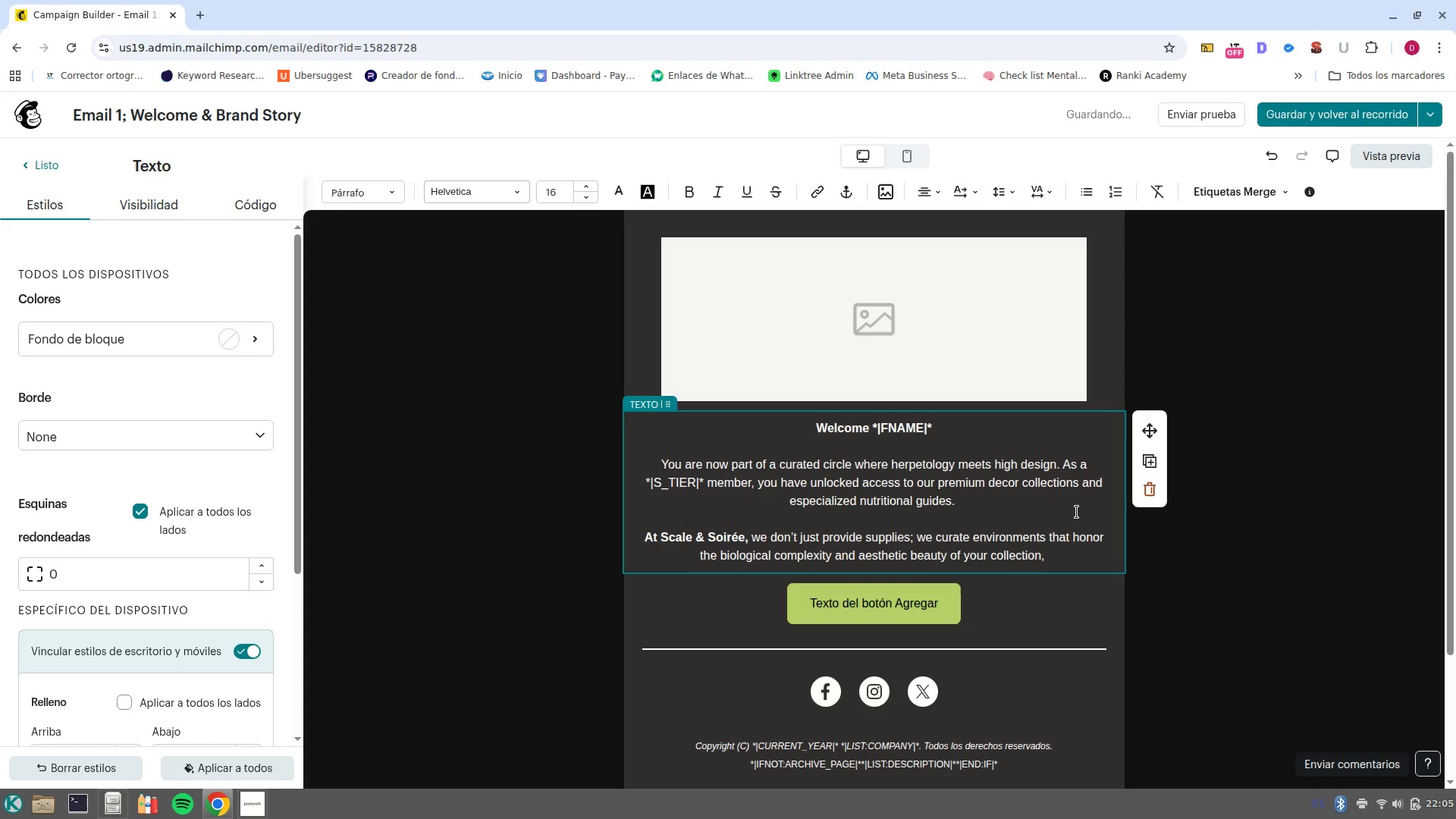 
key(Backspace)
 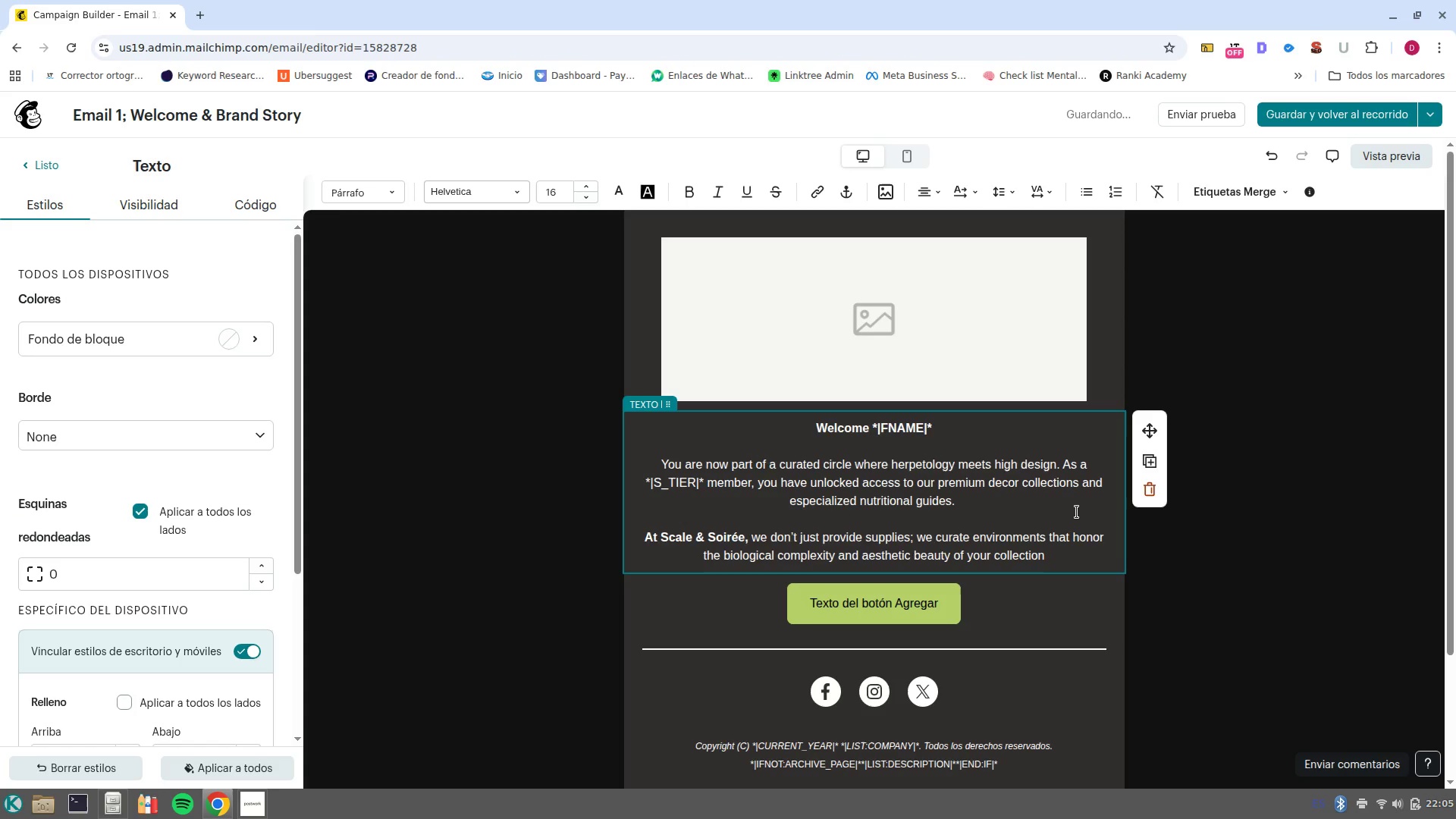 
key(Period)
 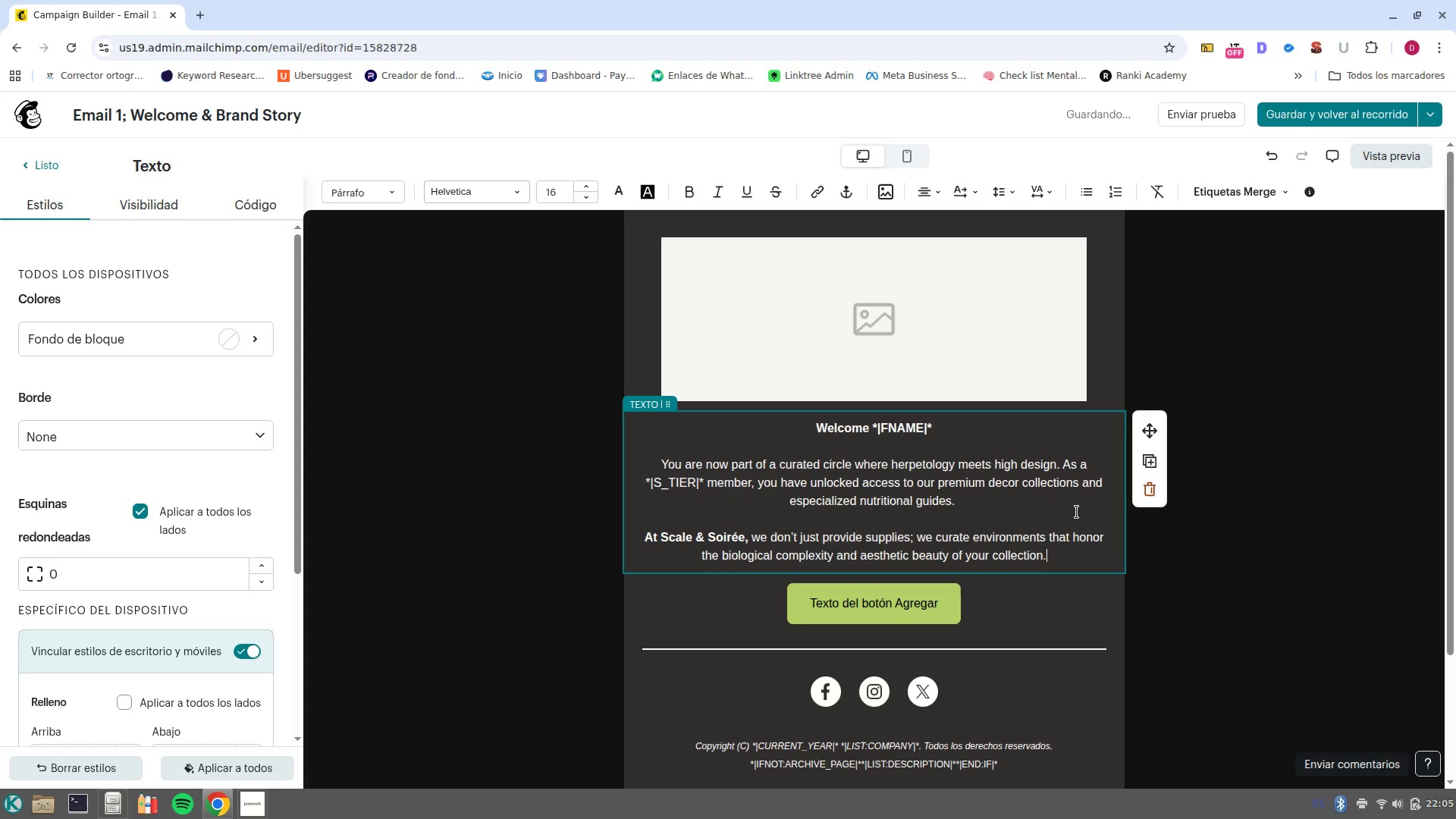 
key(Space)
 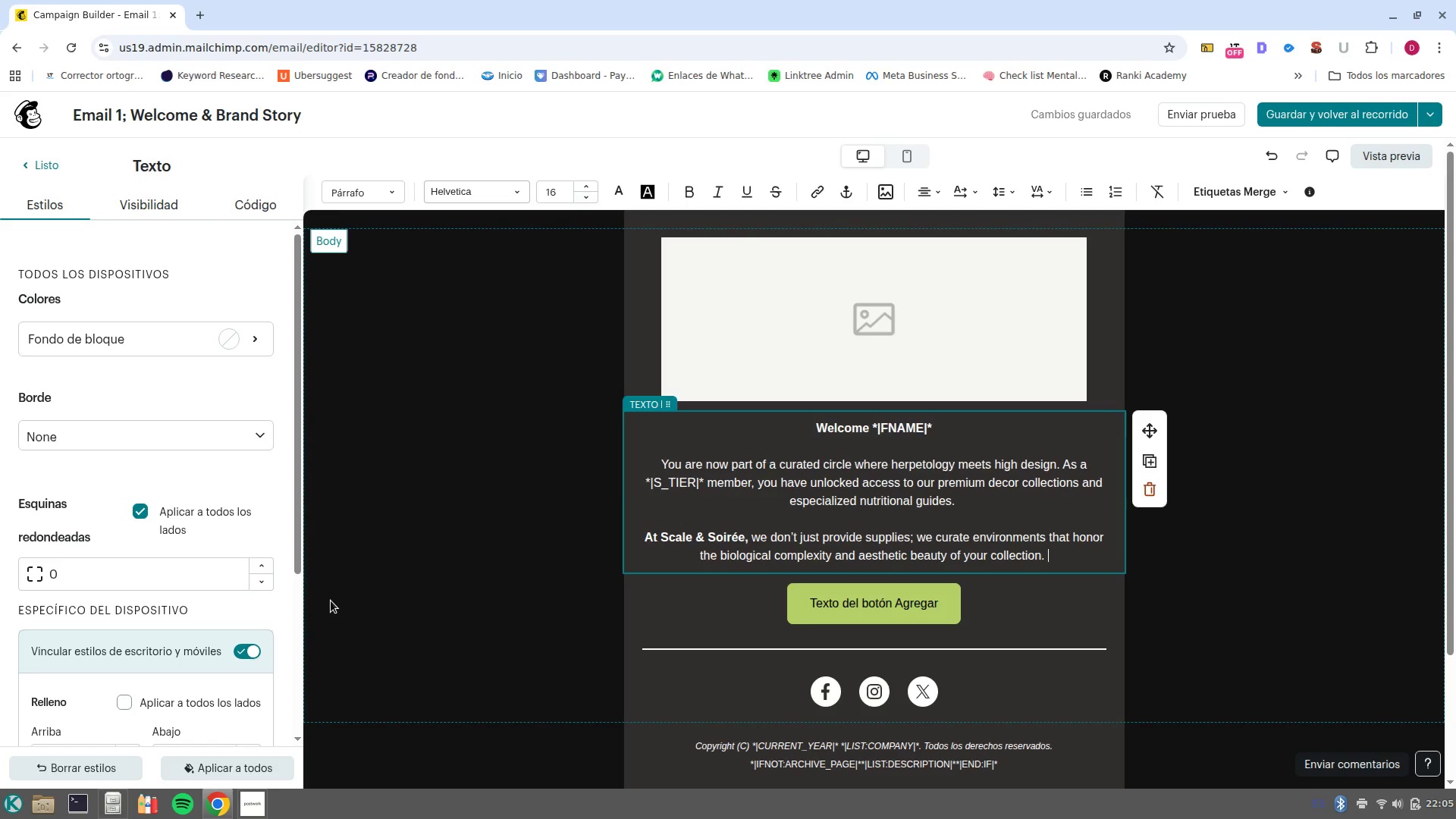 
wait(7.06)
 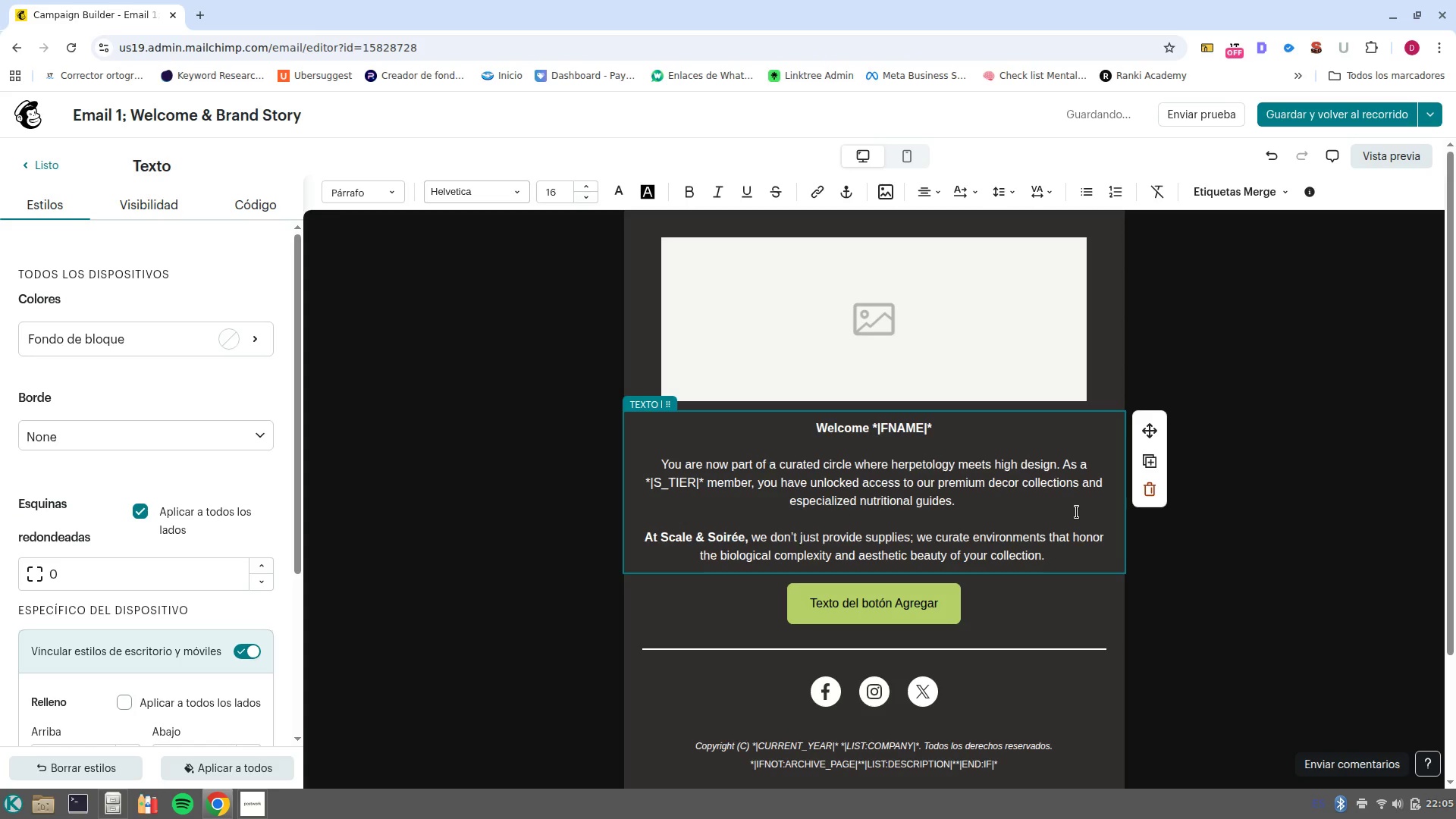 
double_click([903, 600])
 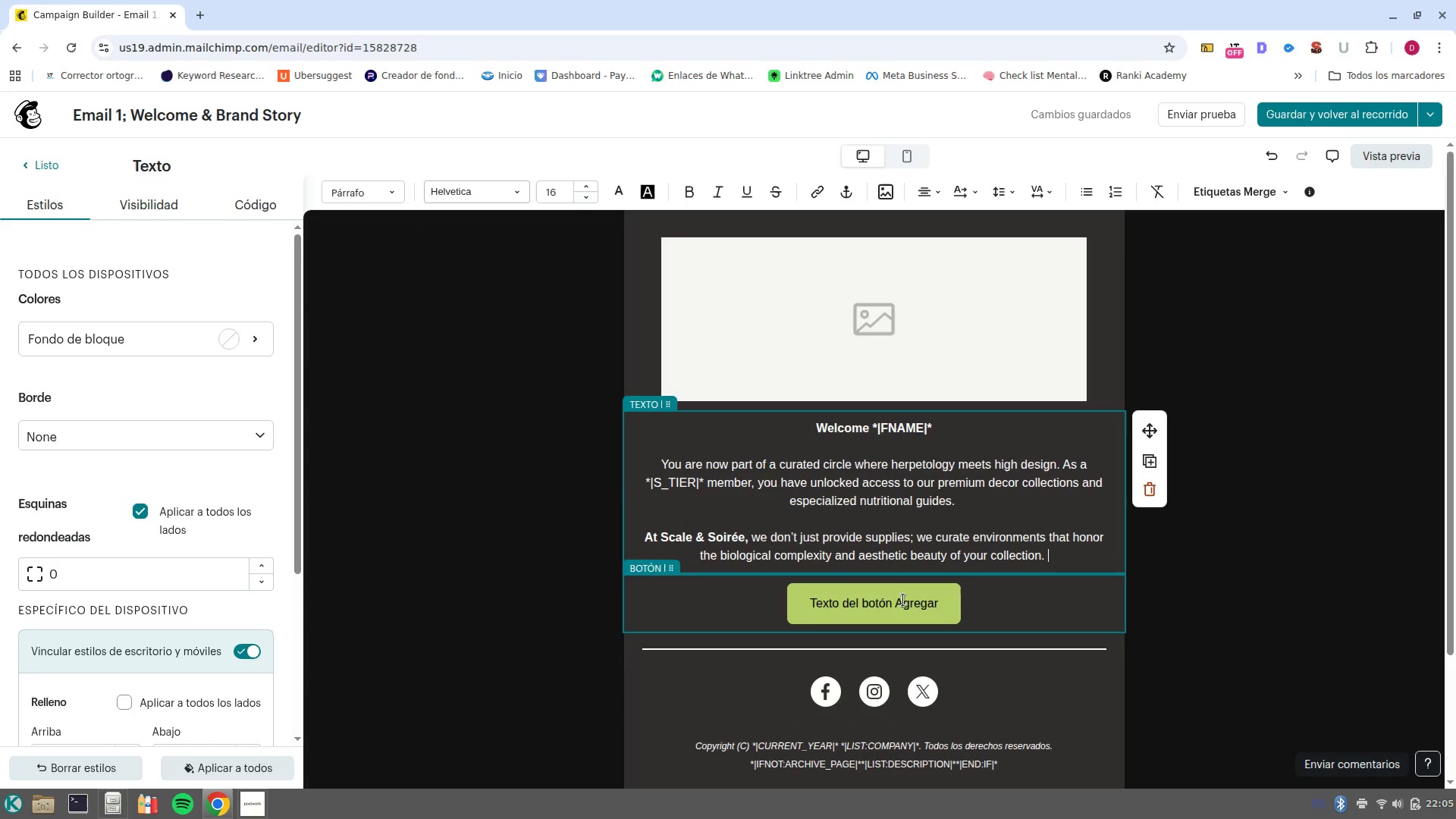 
triple_click([903, 600])
 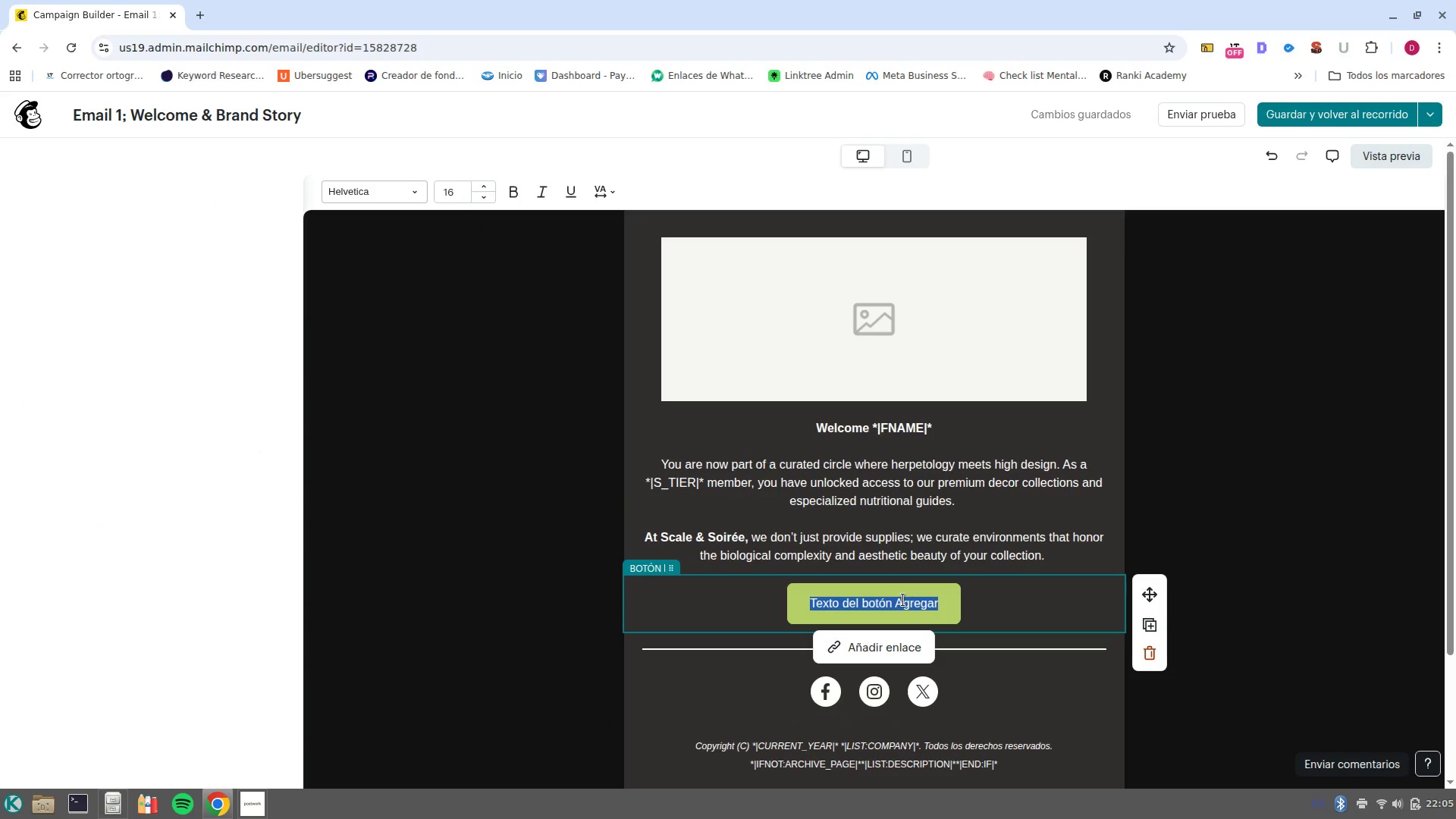 
type(Explore t)
key(Backspace)
key(Backspace)
key(Backspace)
key(Backspace)
key(Backspace)
key(Backspace)
key(Backspace)
key(Backspace)
type(XPLORE THE COLLECTION)
 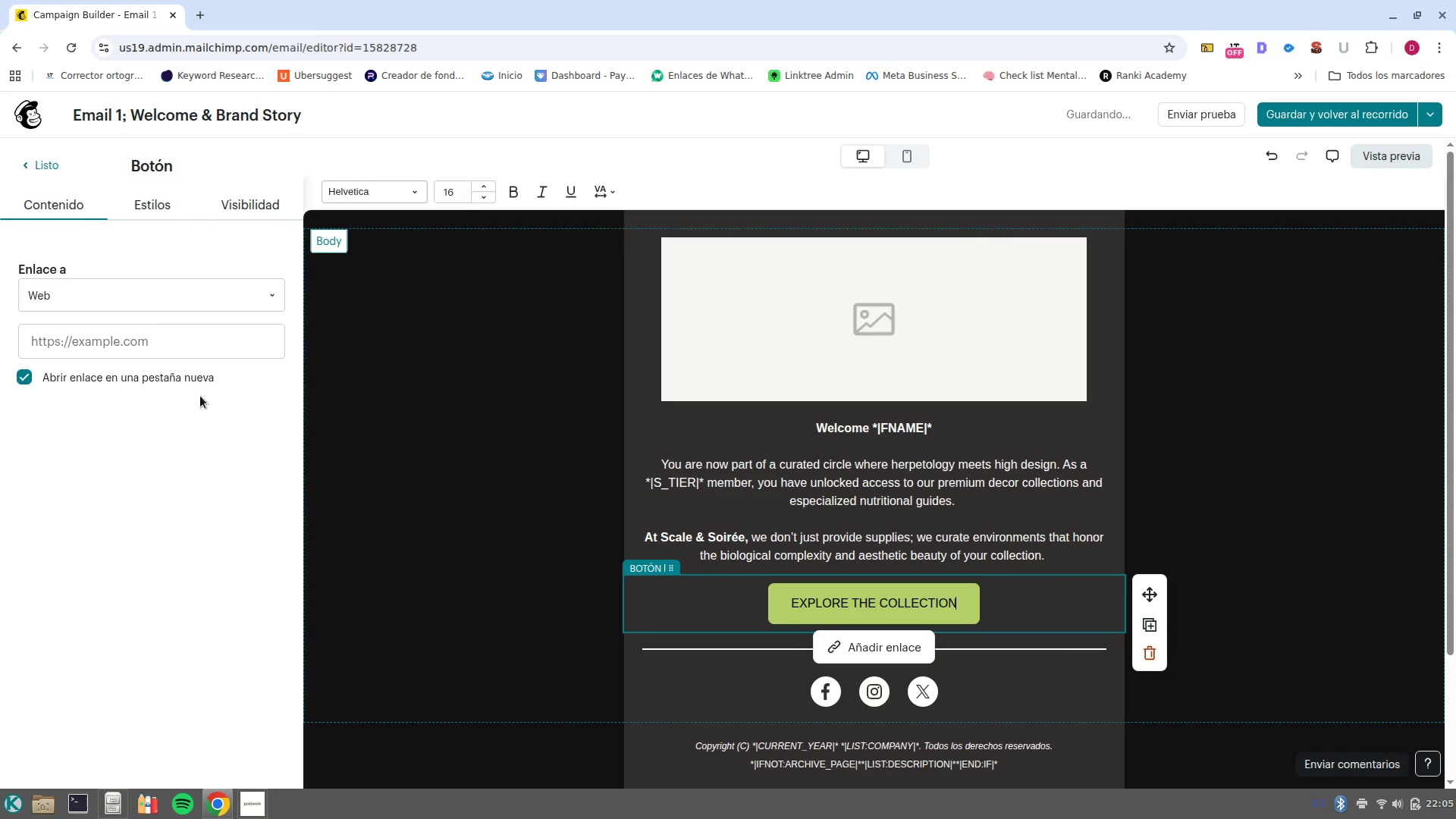 
left_click([168, 350])
 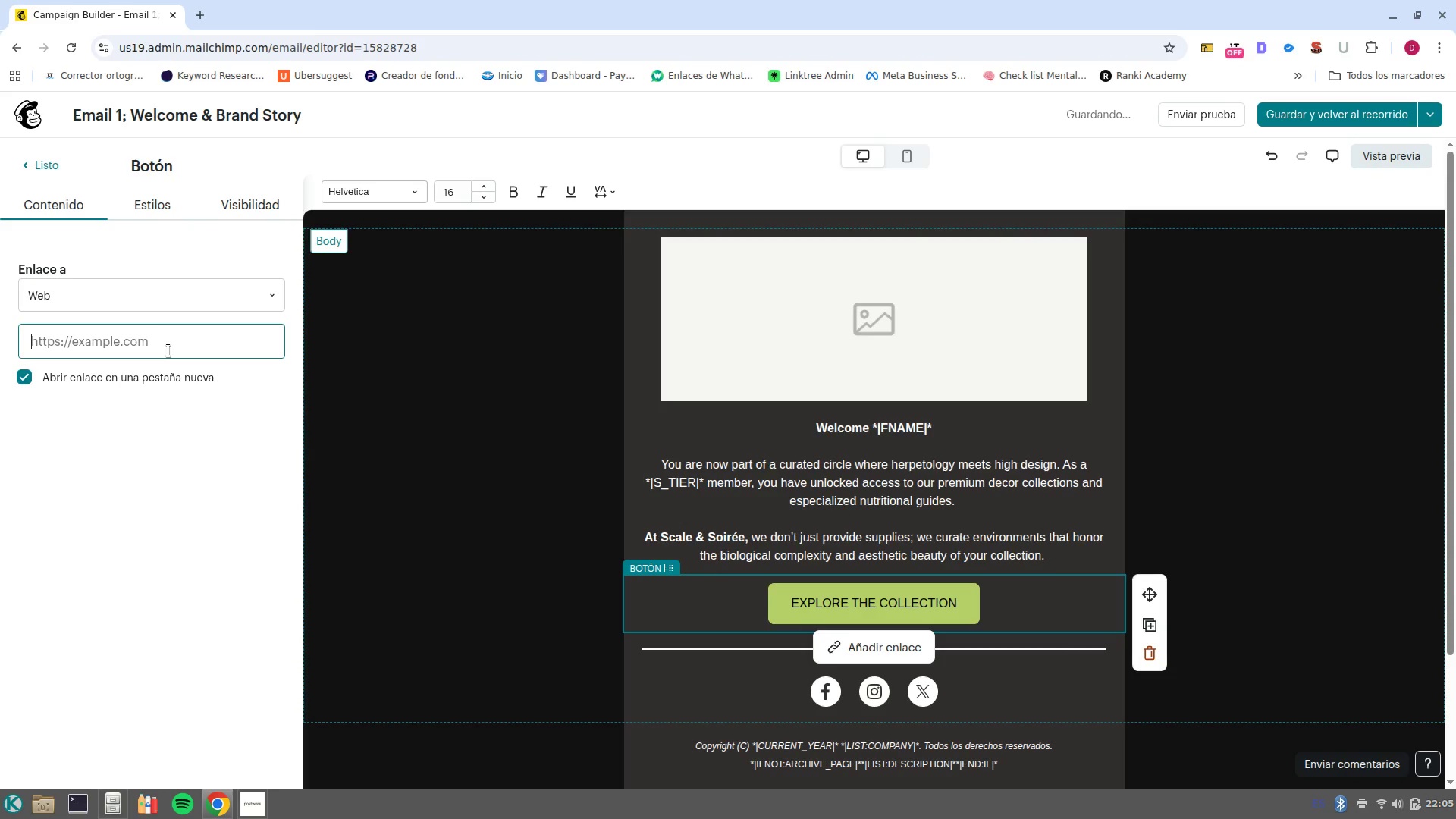 
type(WWW.GOOGLE.COM)
 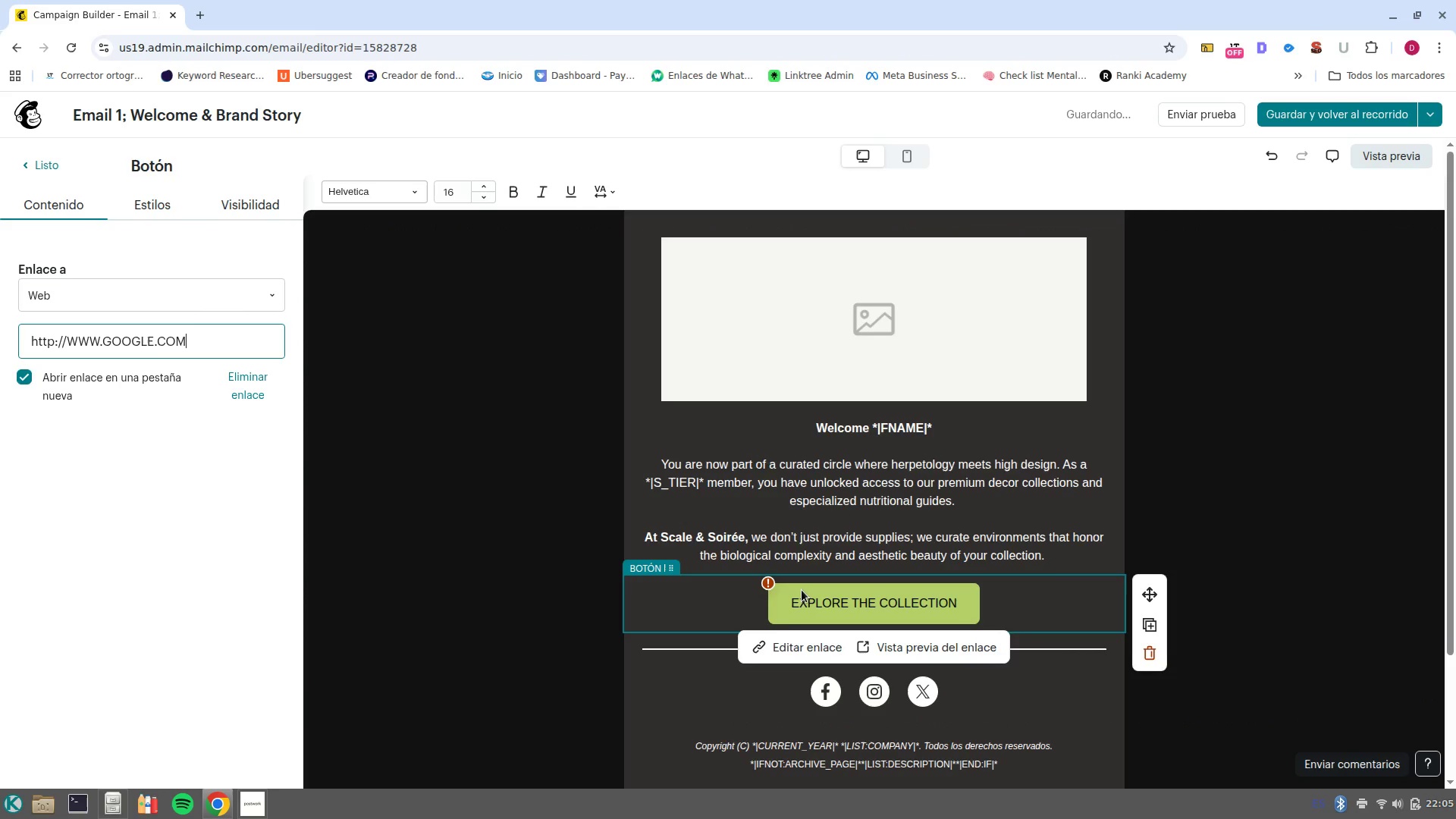 
left_click([778, 650])
 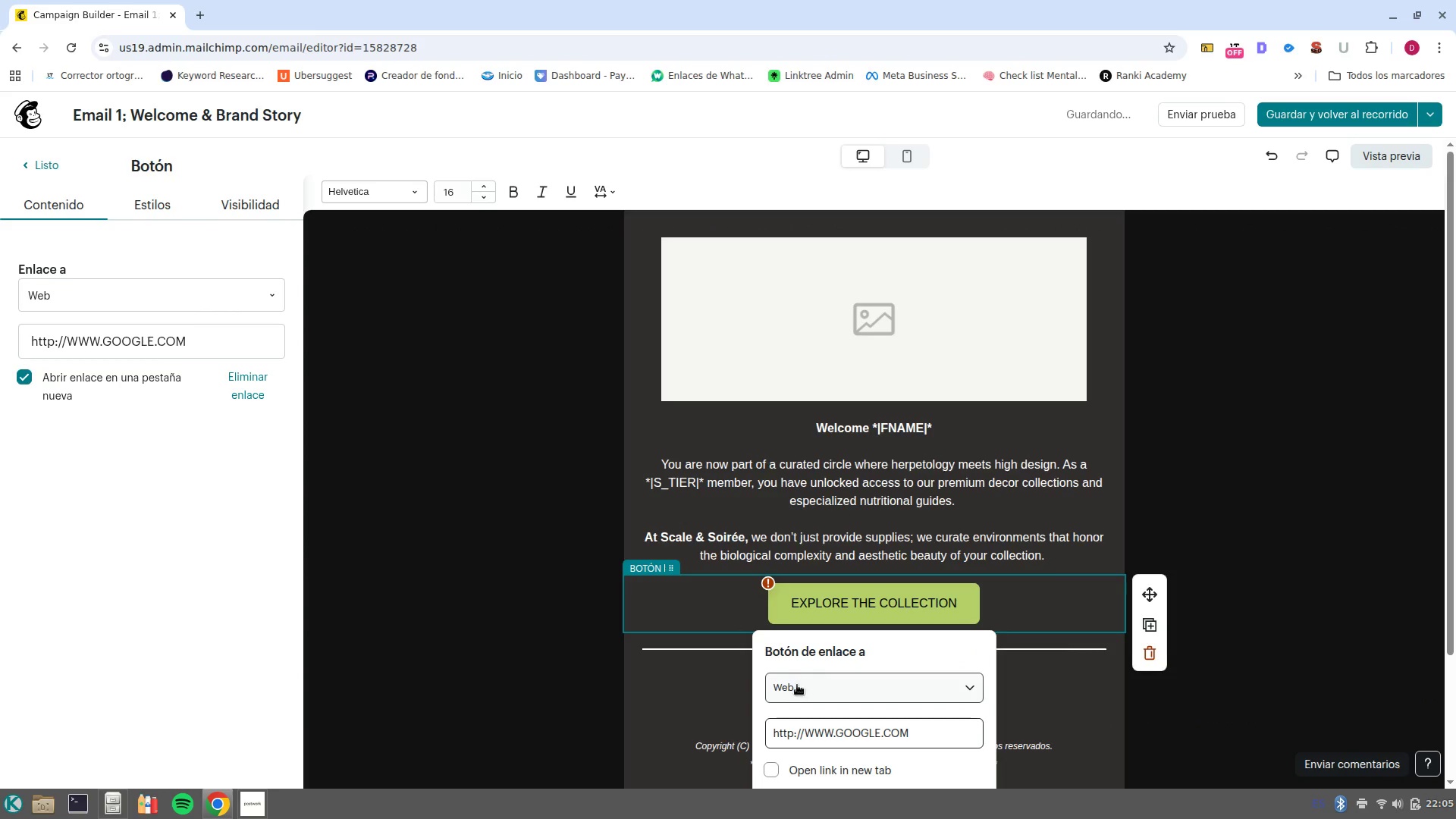 
scroll: coordinate [795, 692], scroll_direction: down, amount: 1.0
 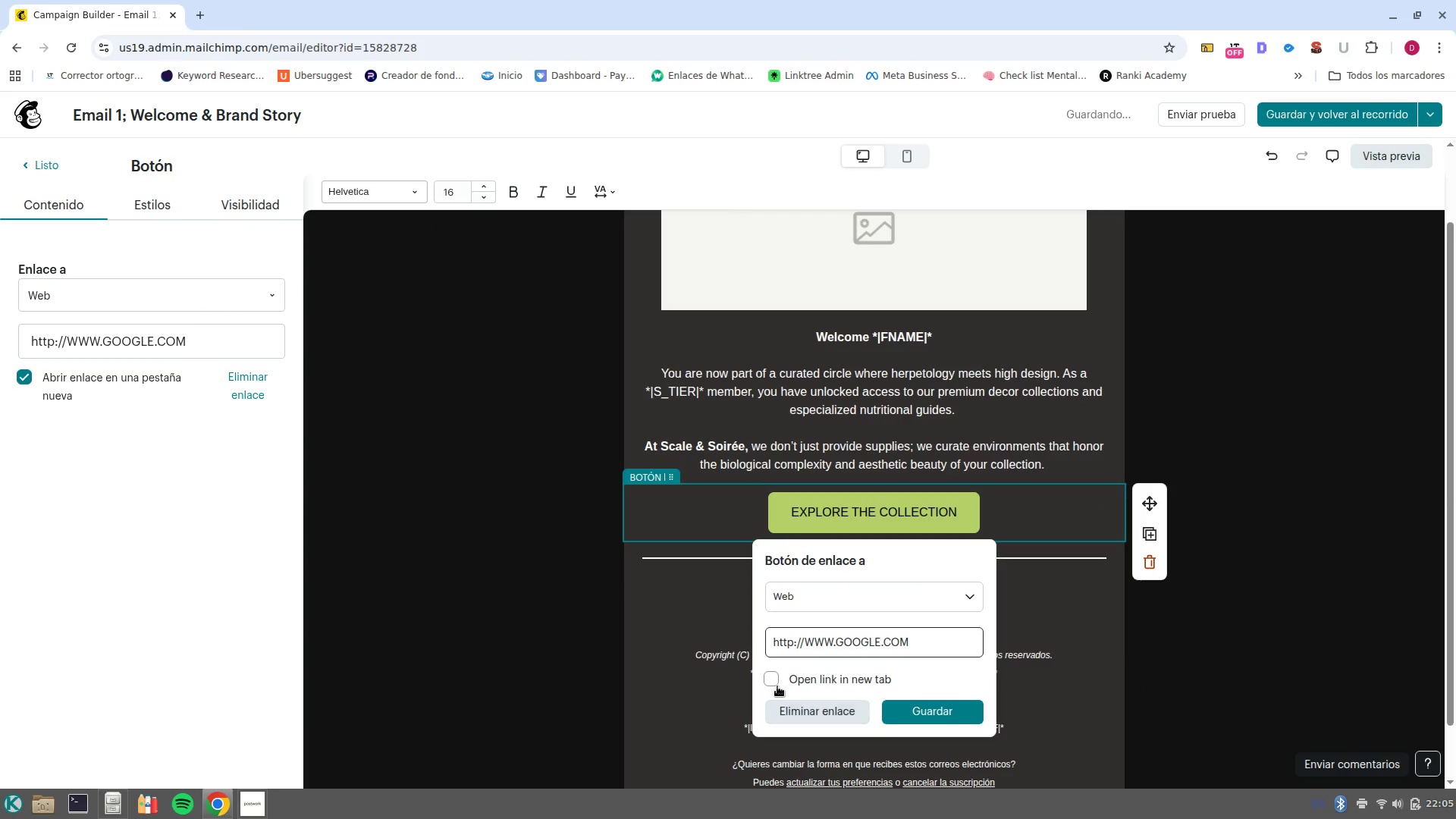 
left_click([777, 686])
 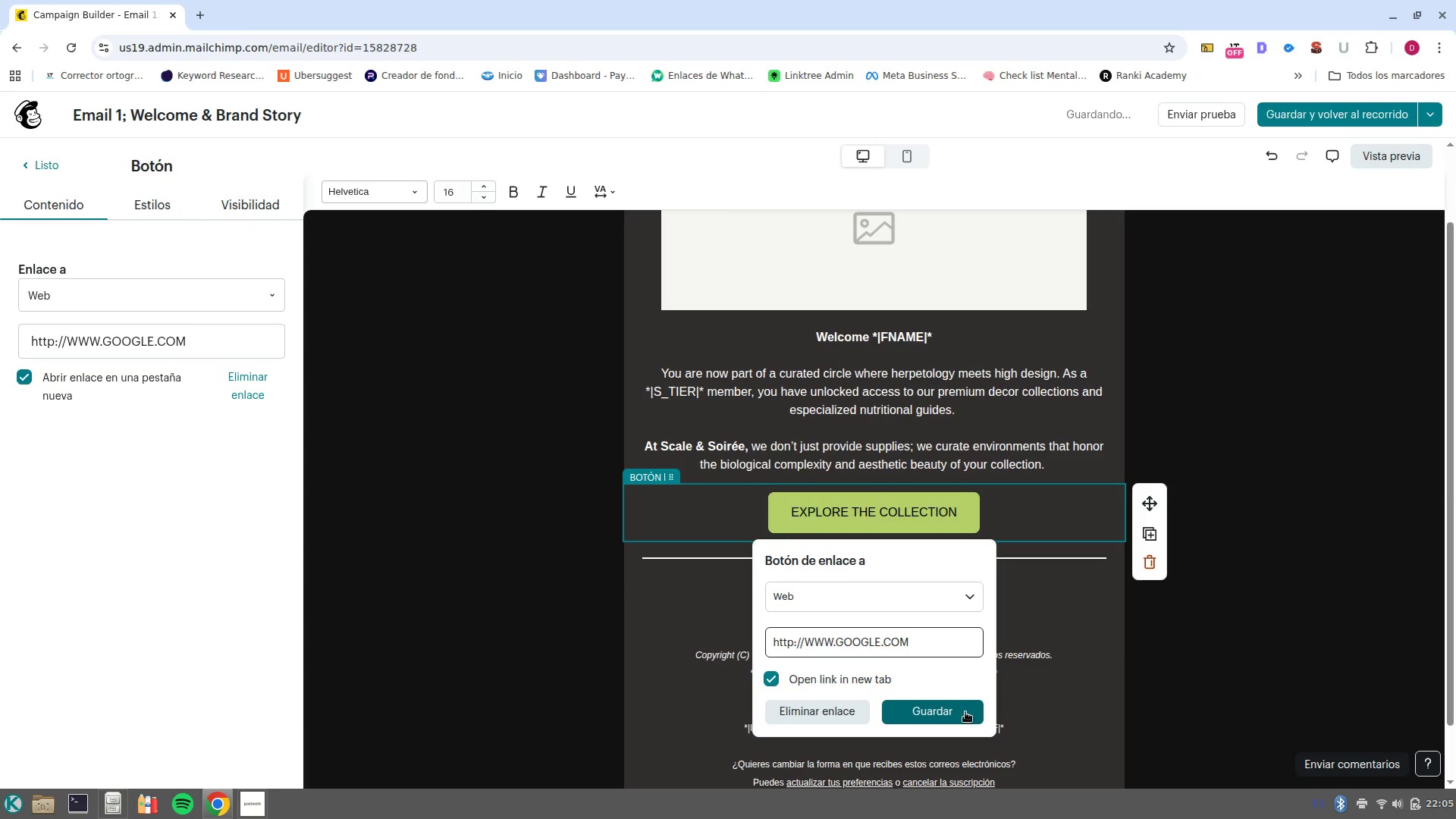 
left_click([956, 711])
 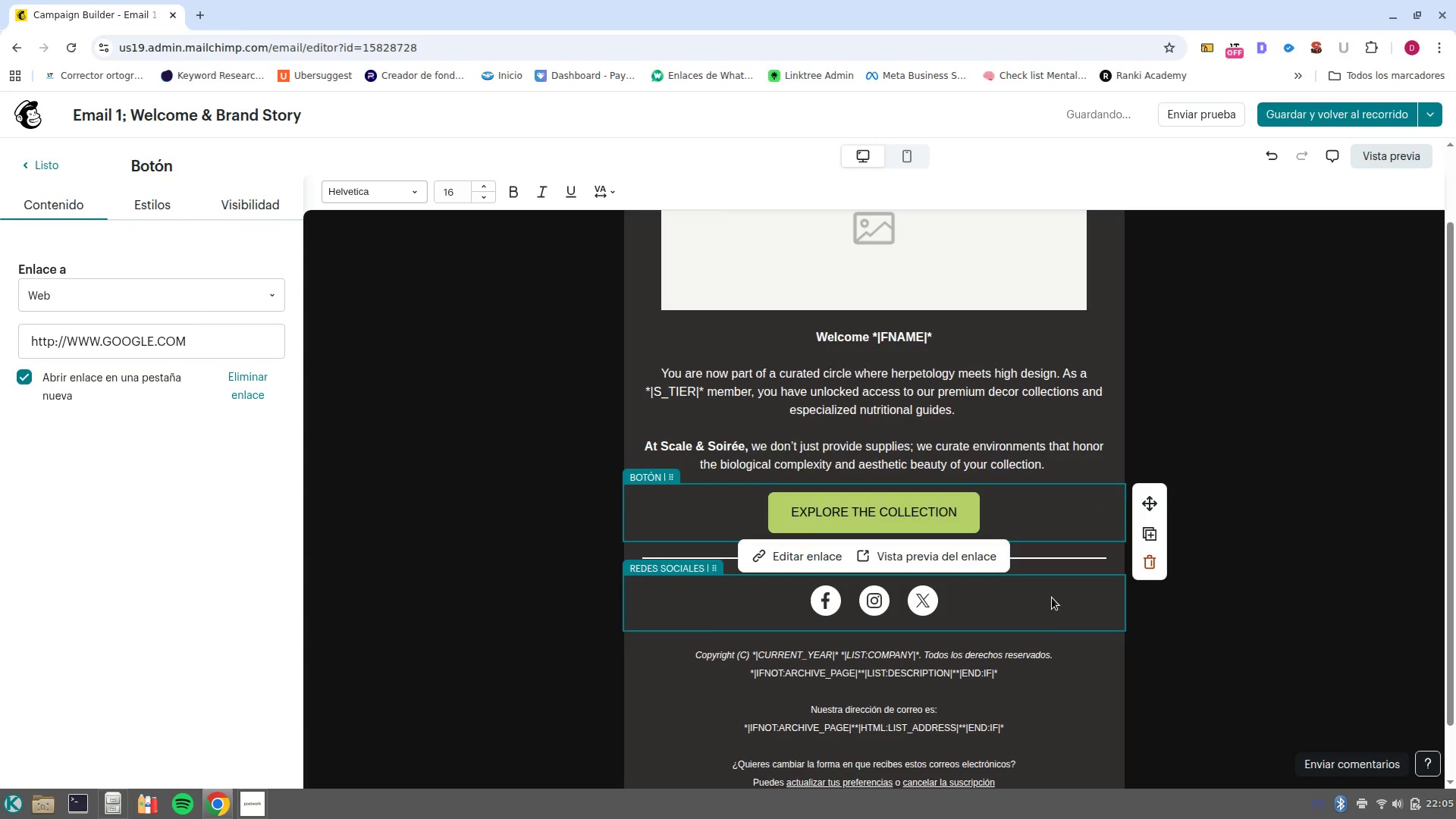 
left_click([1052, 596])
 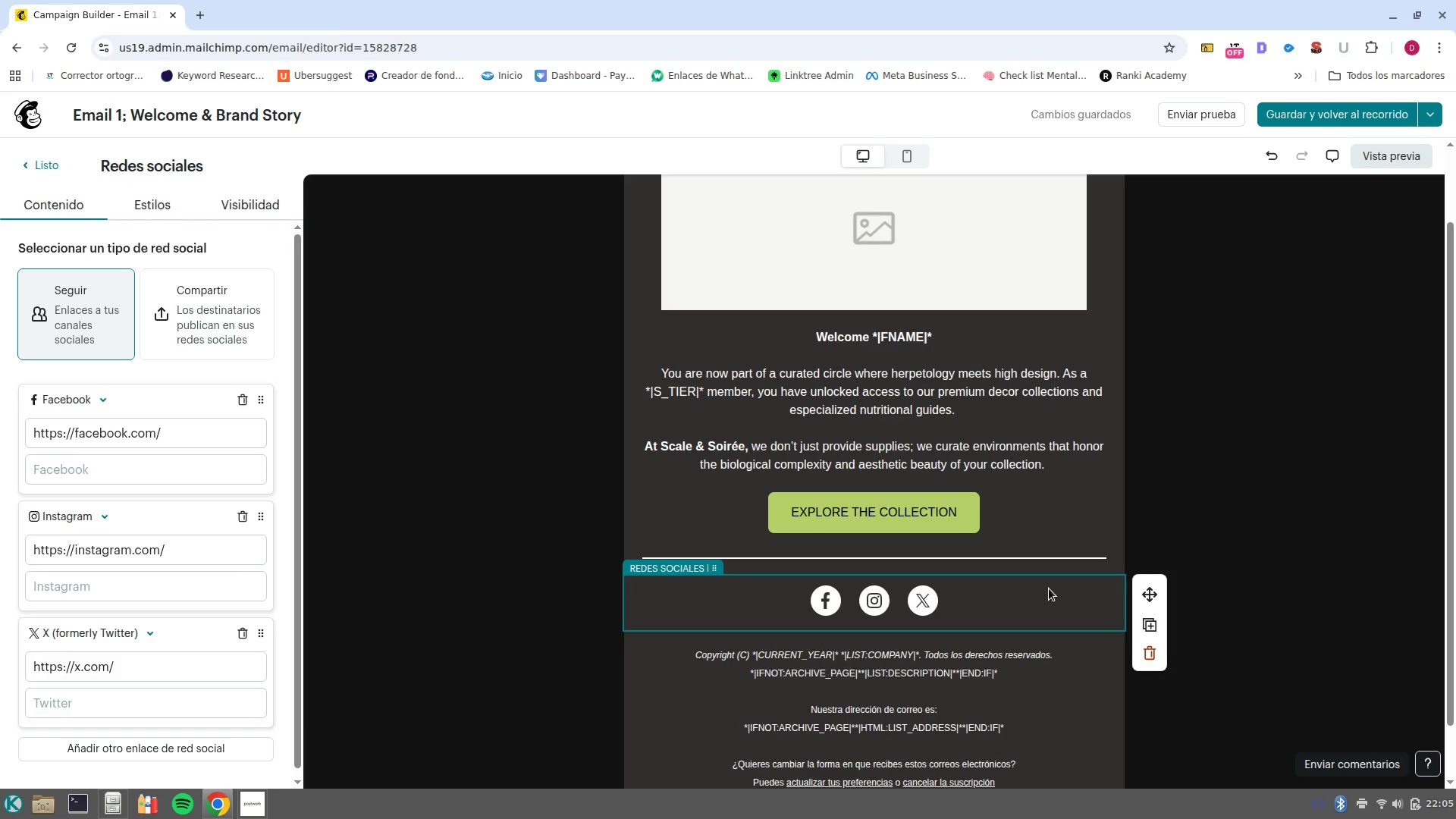 
left_click([888, 219])
 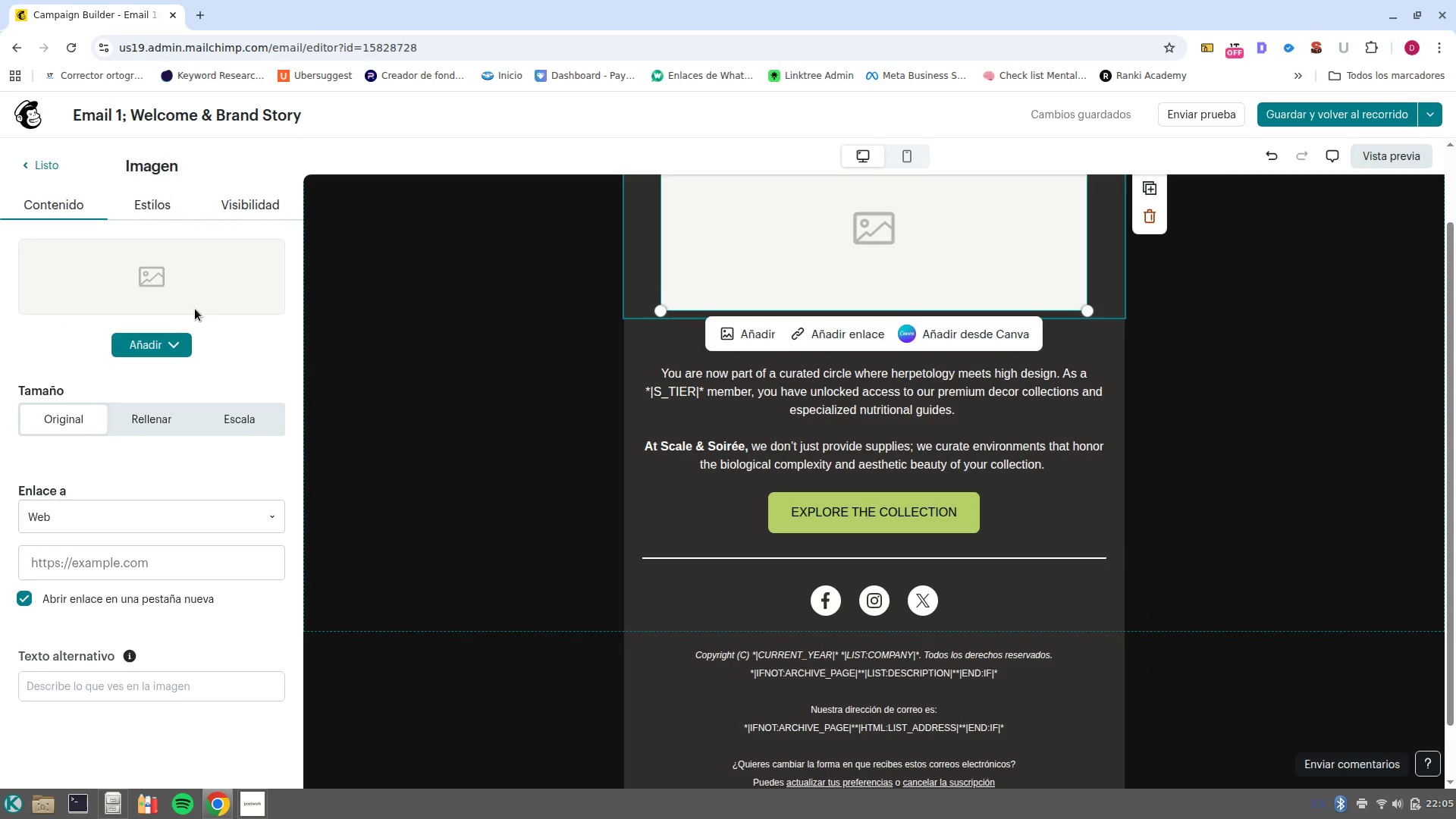 
left_click([146, 339])
 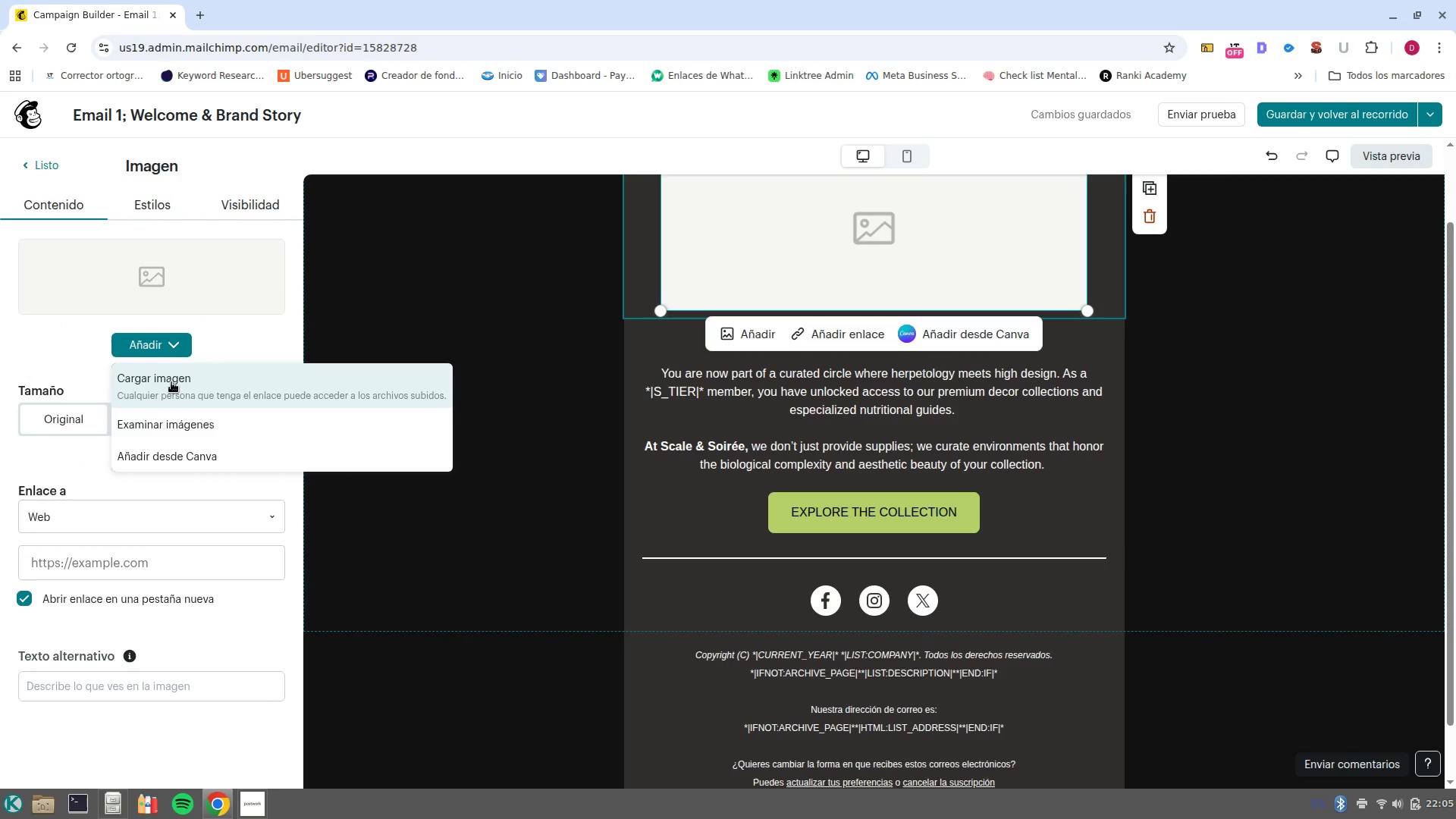 
left_click([171, 382])
 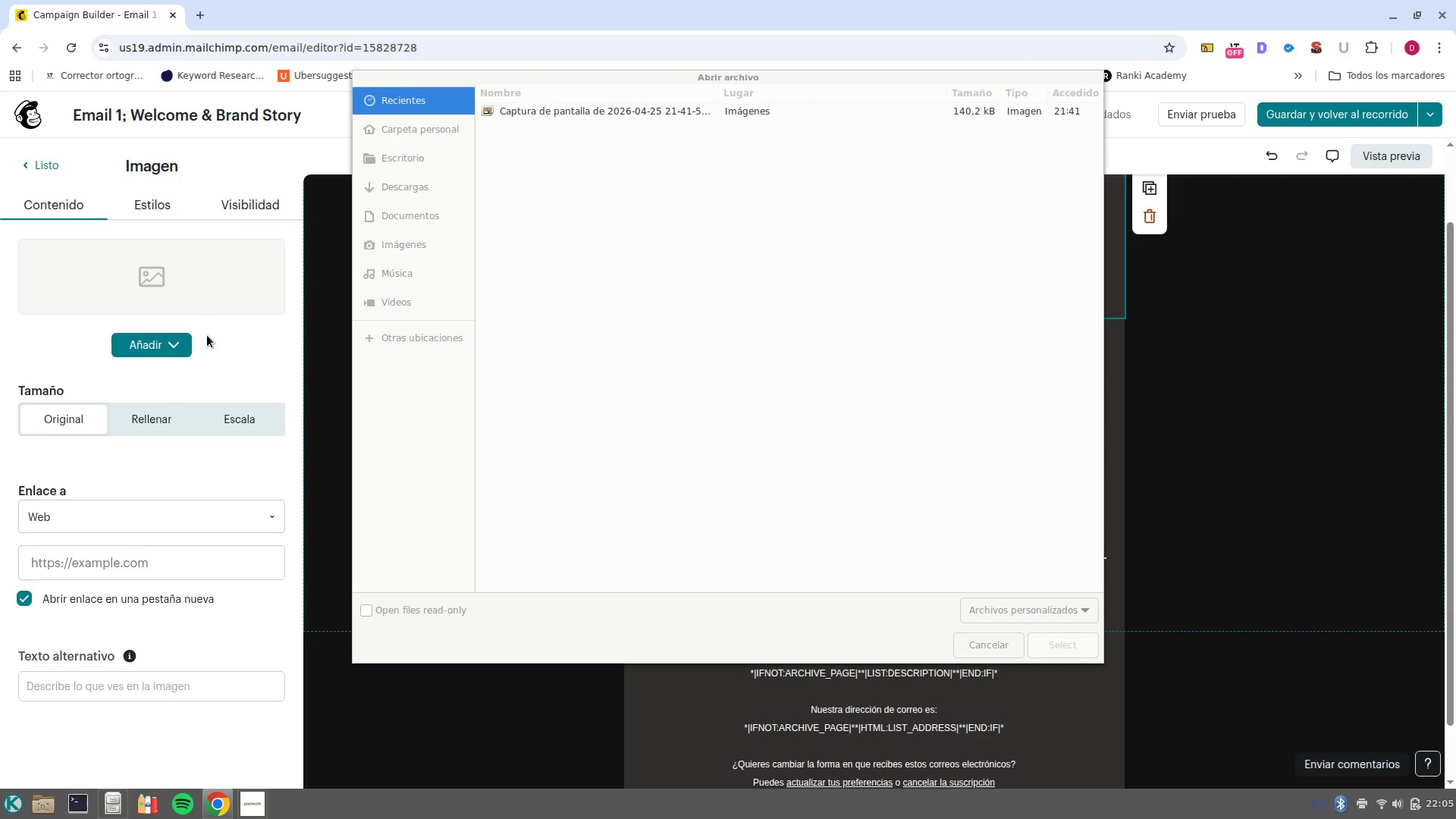 
key(Escape)
 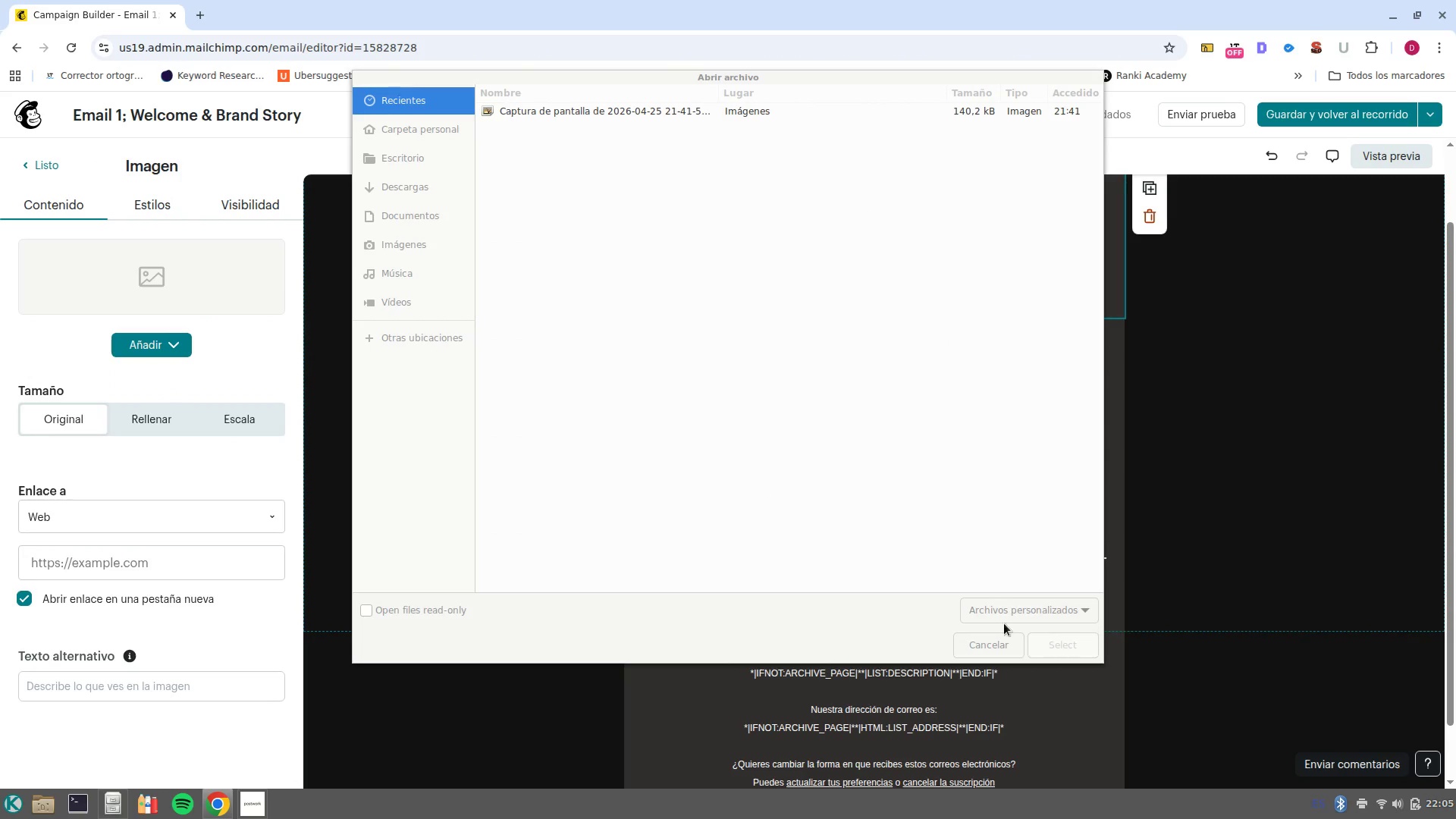 
left_click([987, 647])
 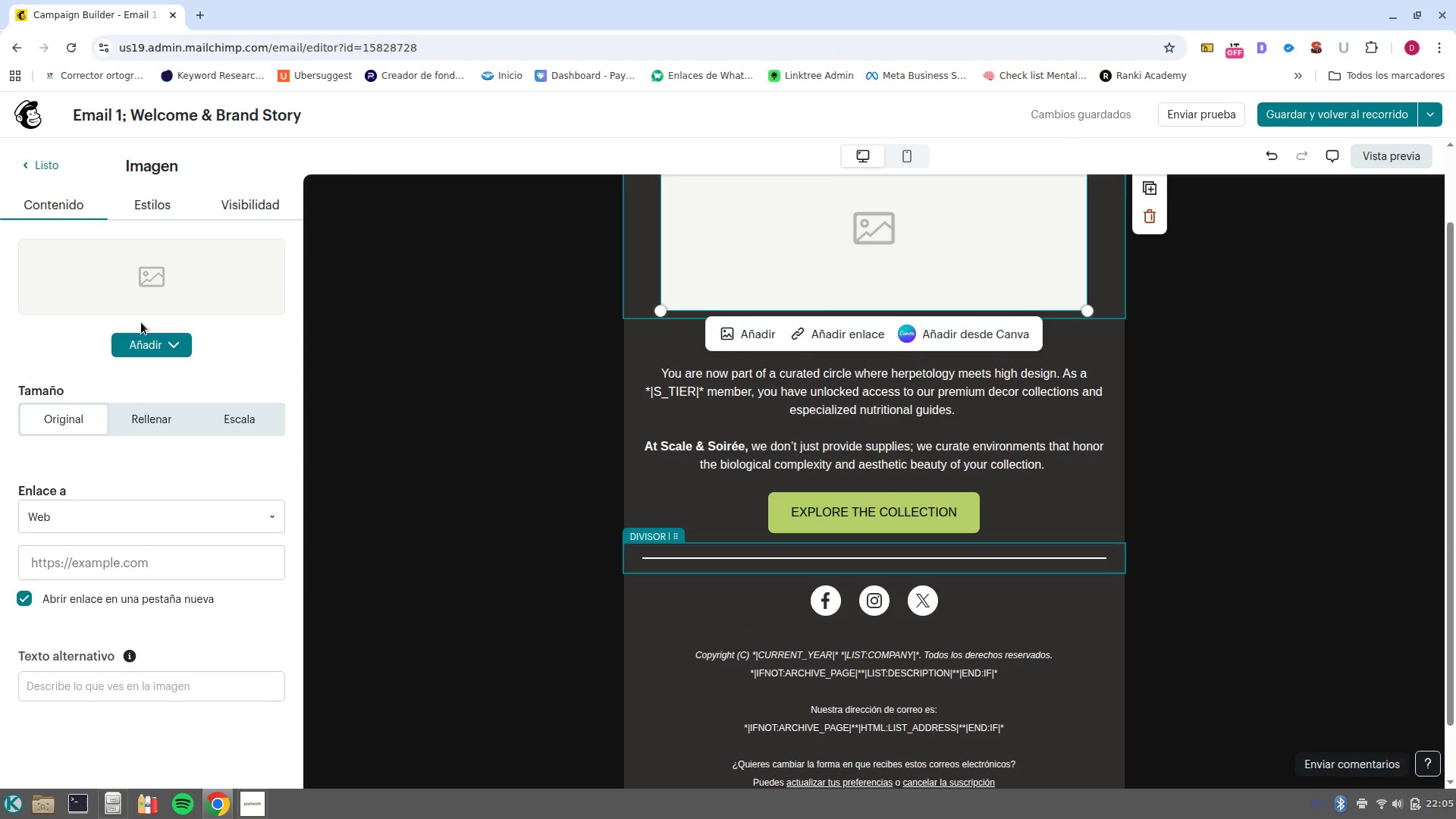 
left_click([140, 340])
 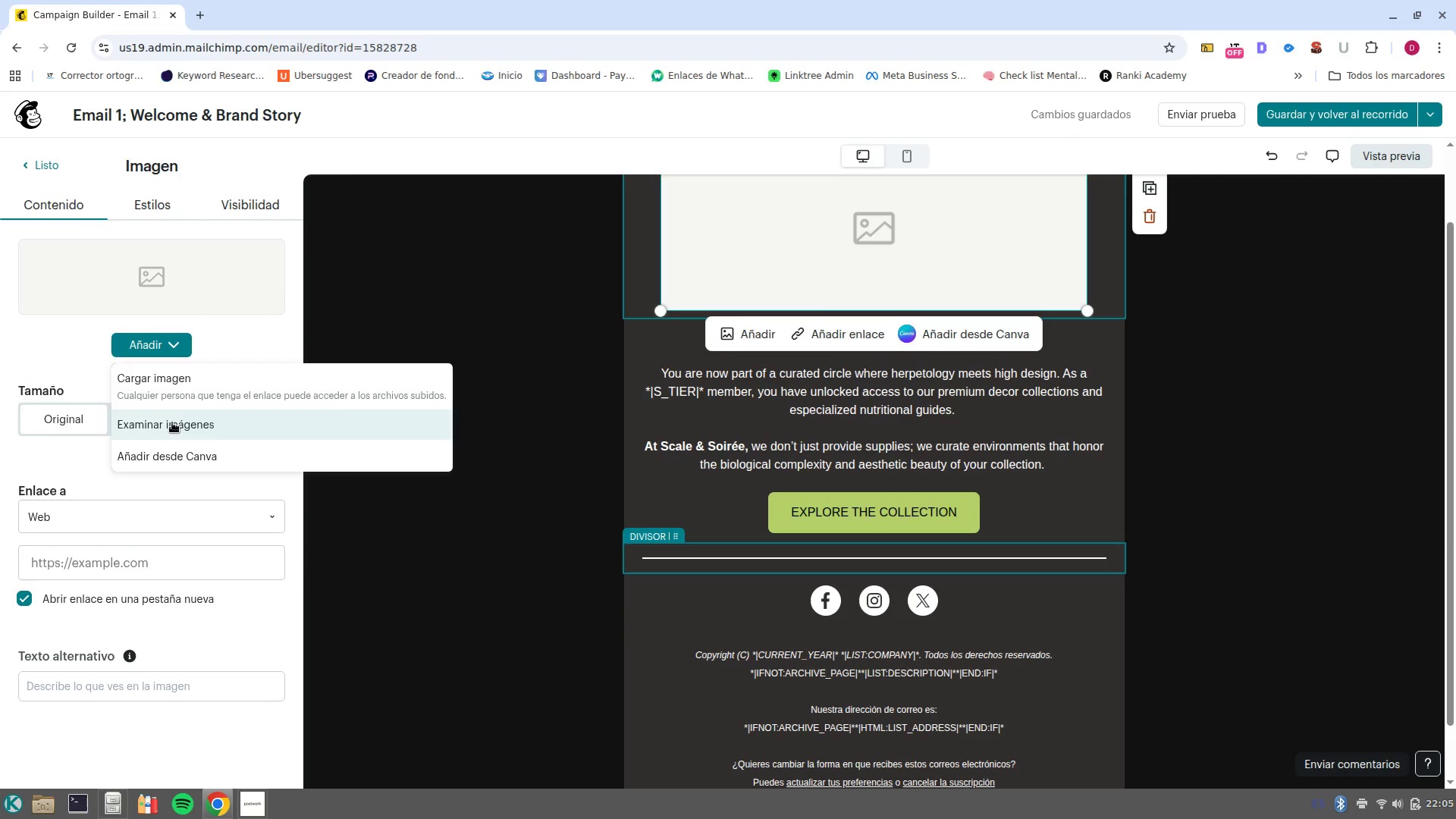 
left_click([175, 431])
 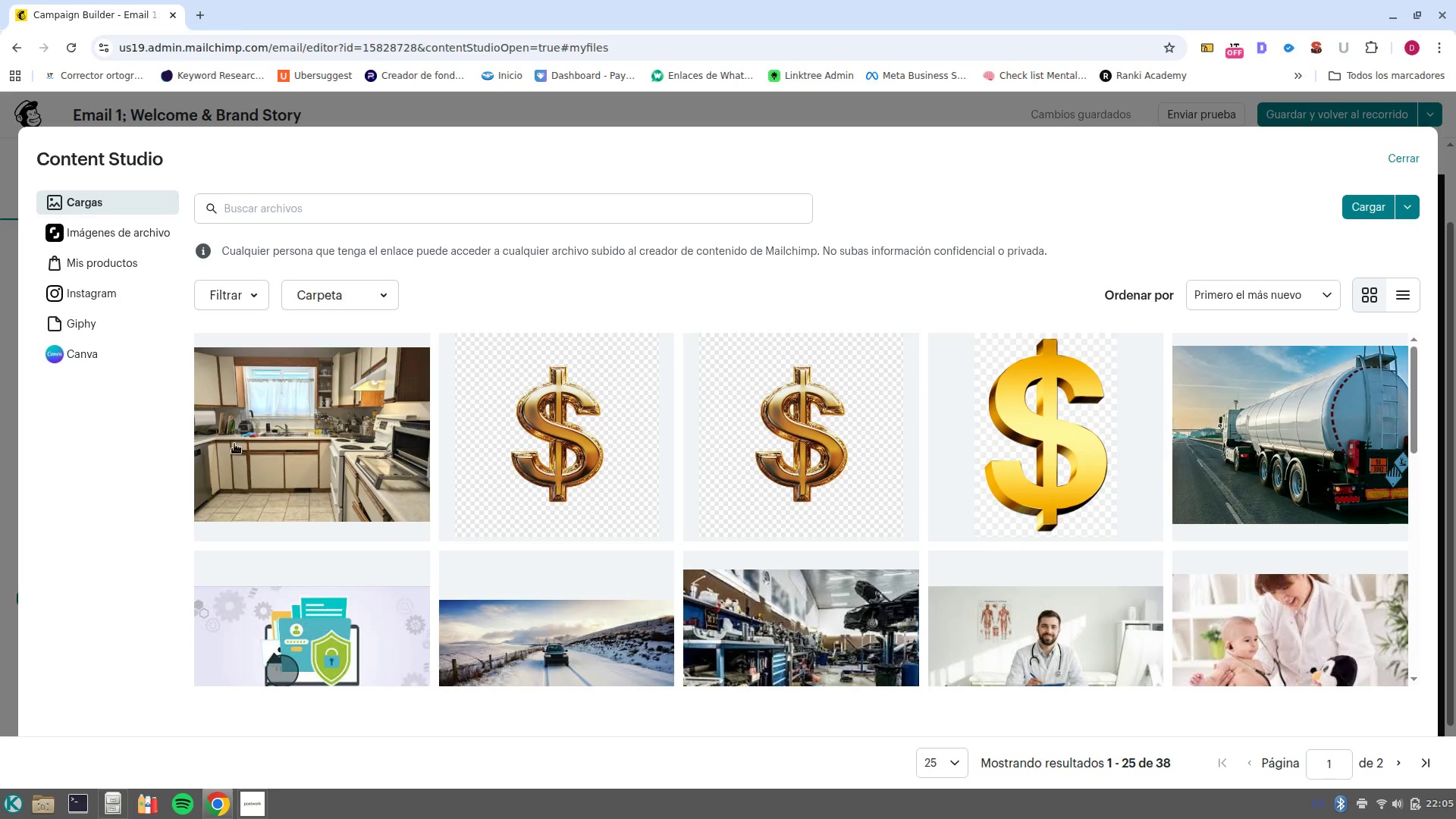 
left_click([100, 240])
 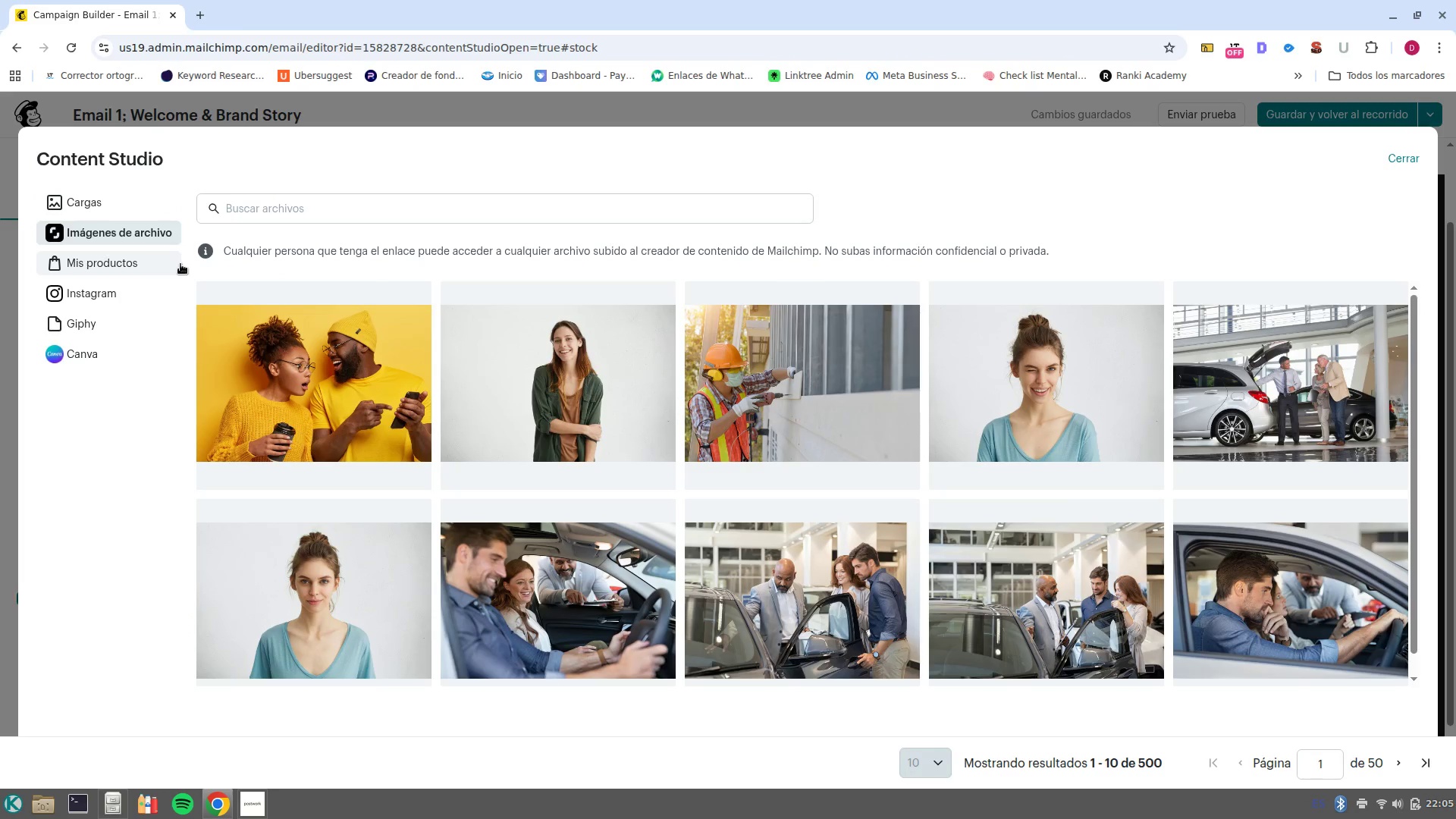 
left_click([286, 199])
 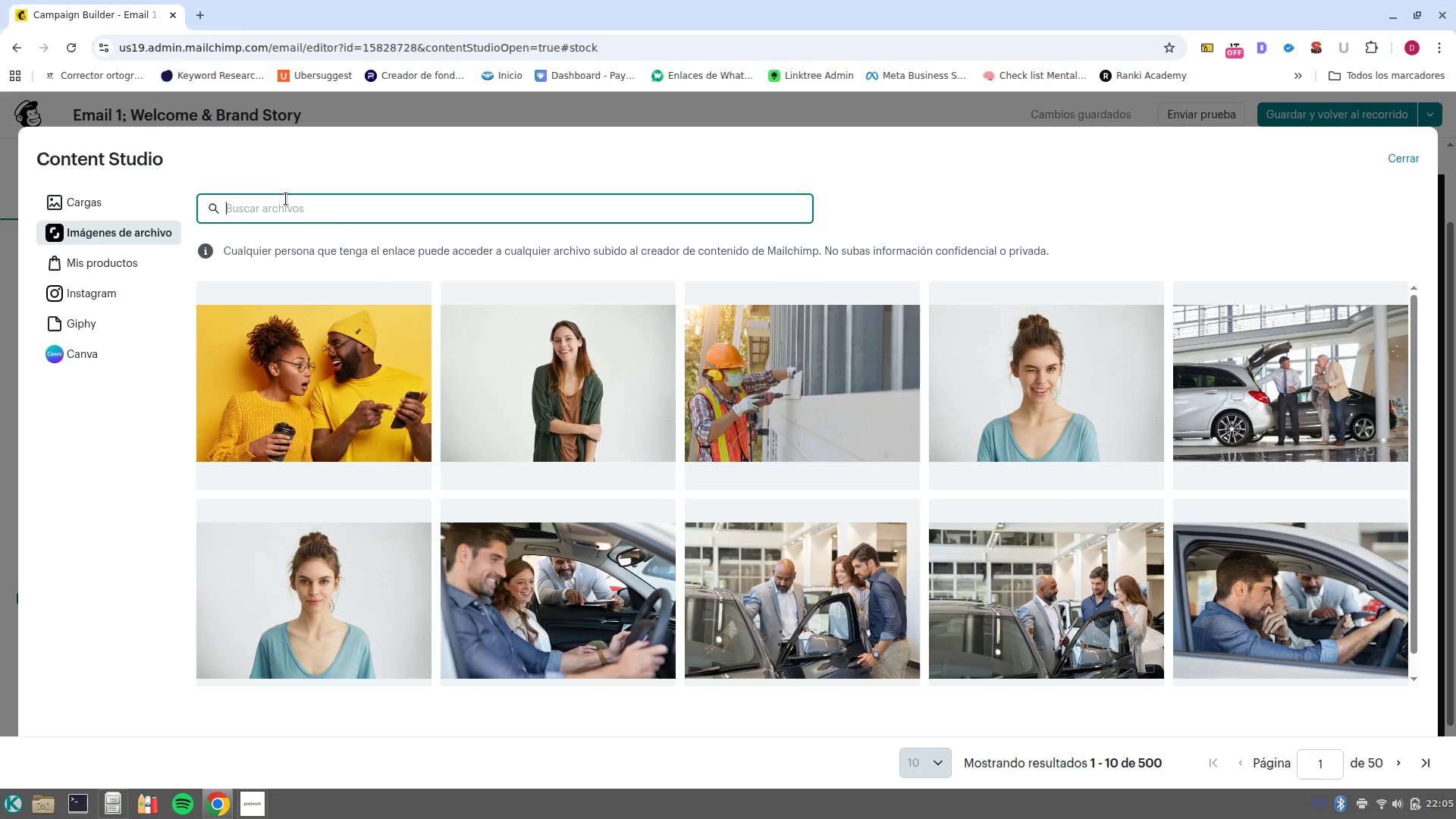 
type(Reptile macro)
 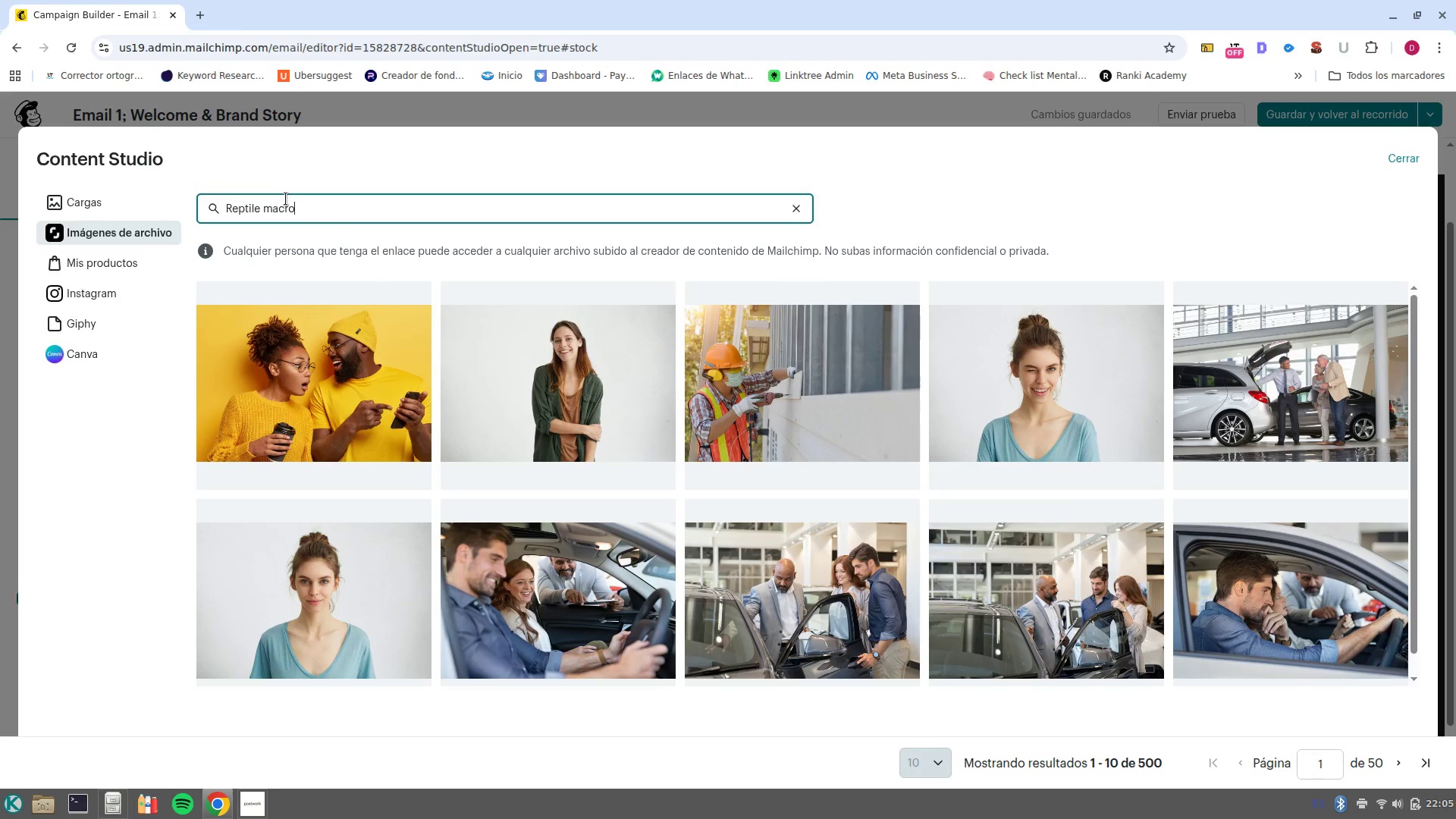 
key(Enter)
 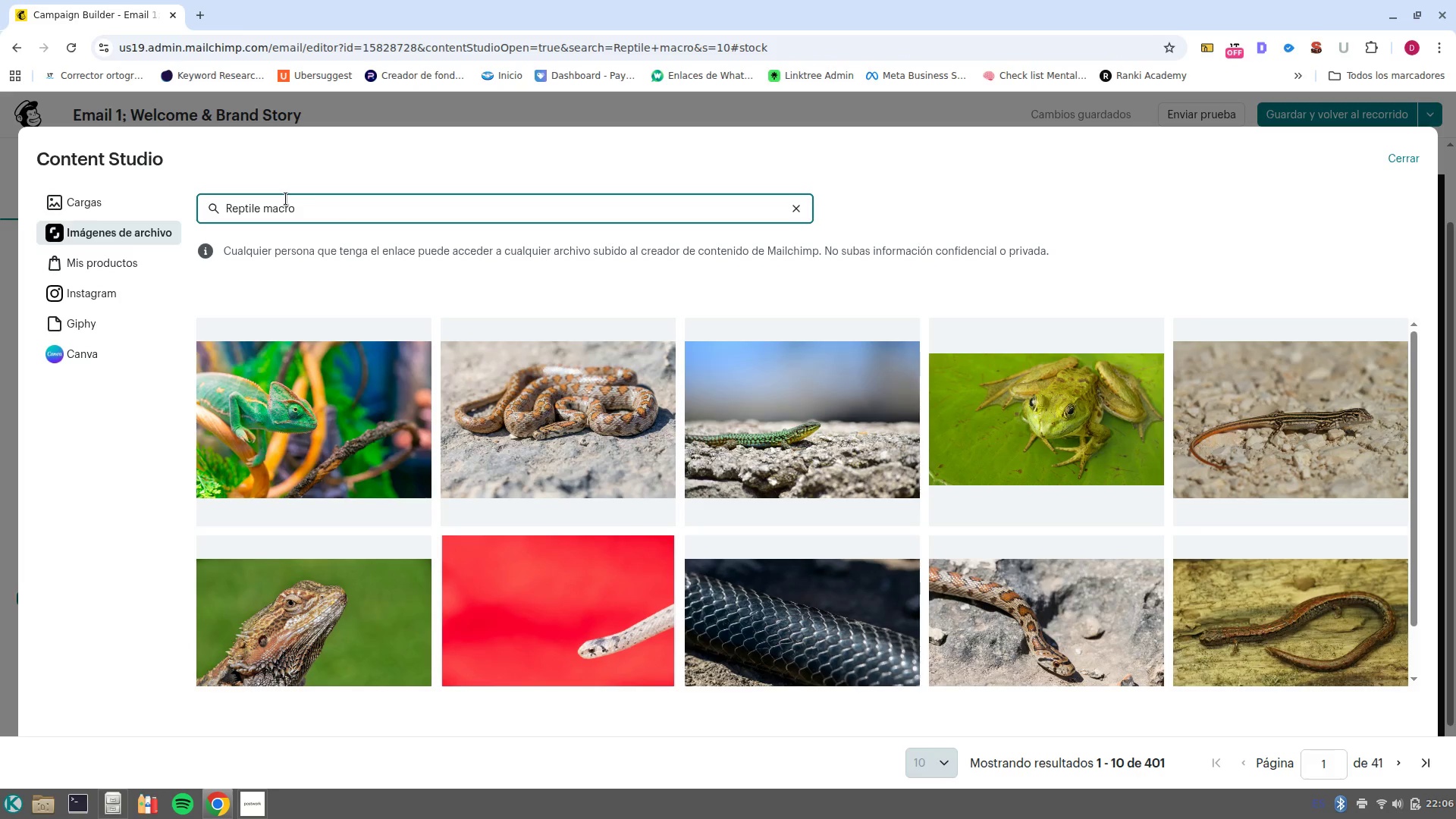 
wait(17.86)
 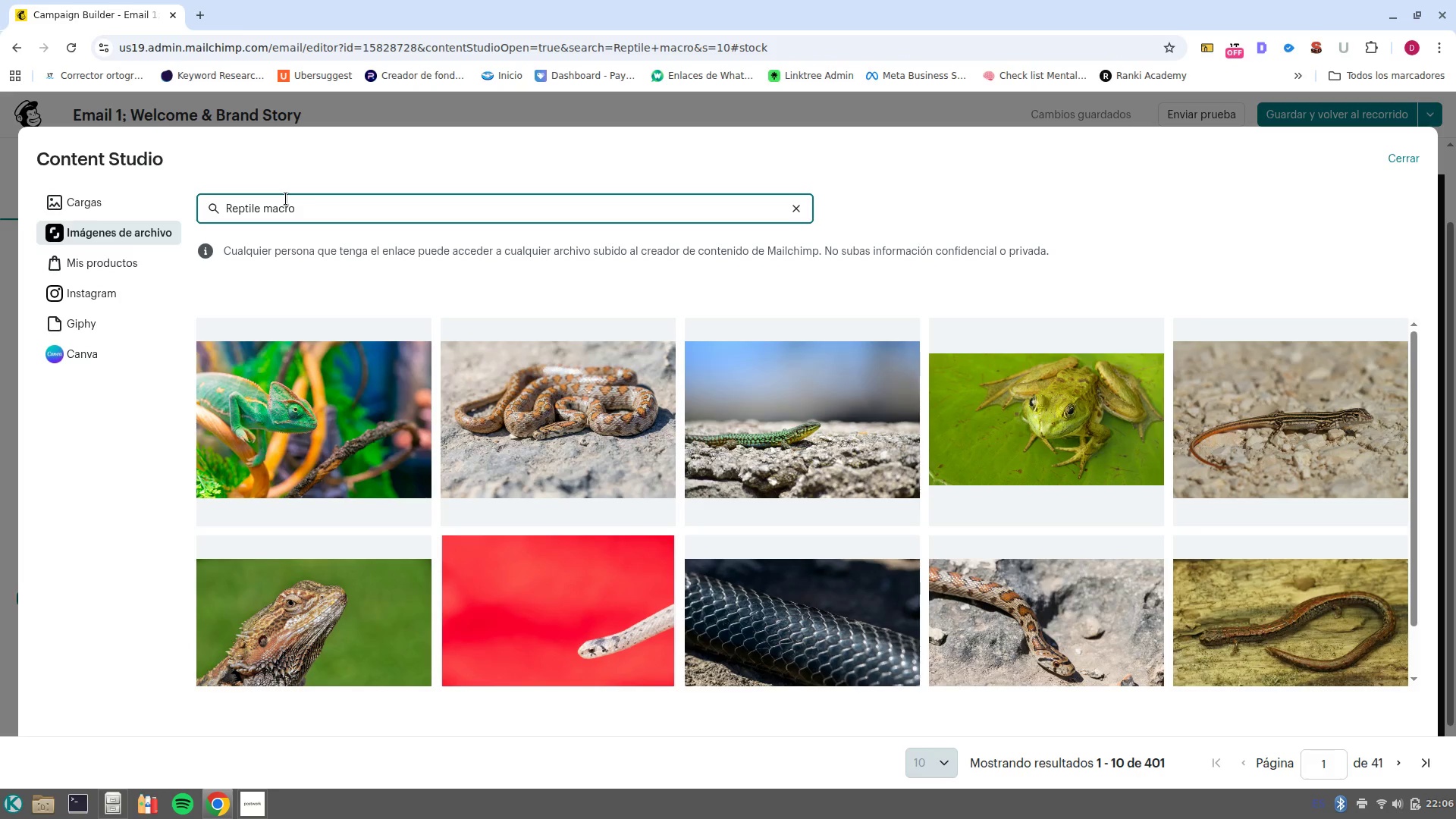 
left_click([326, 429])
 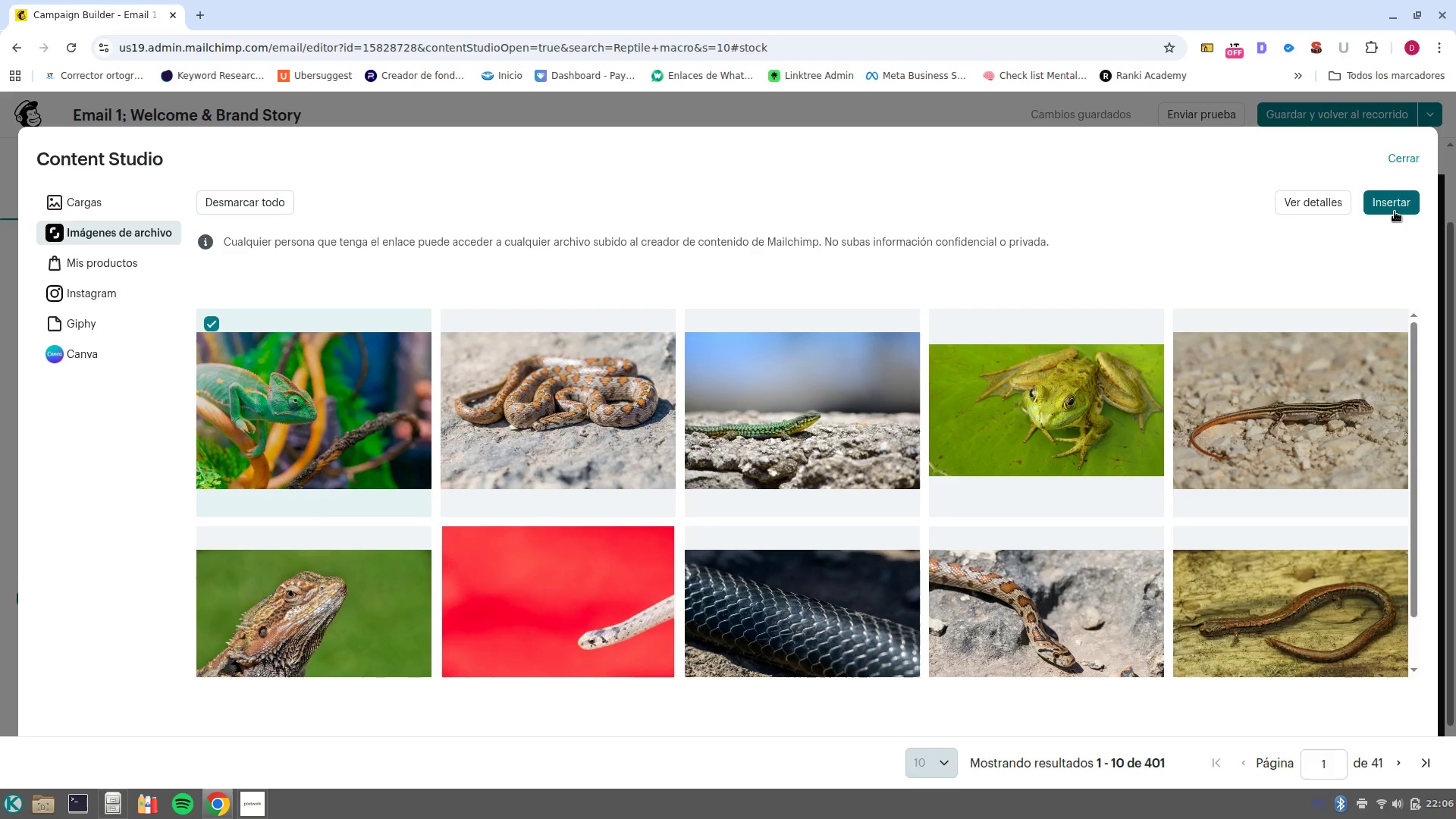 
left_click([1395, 212])
 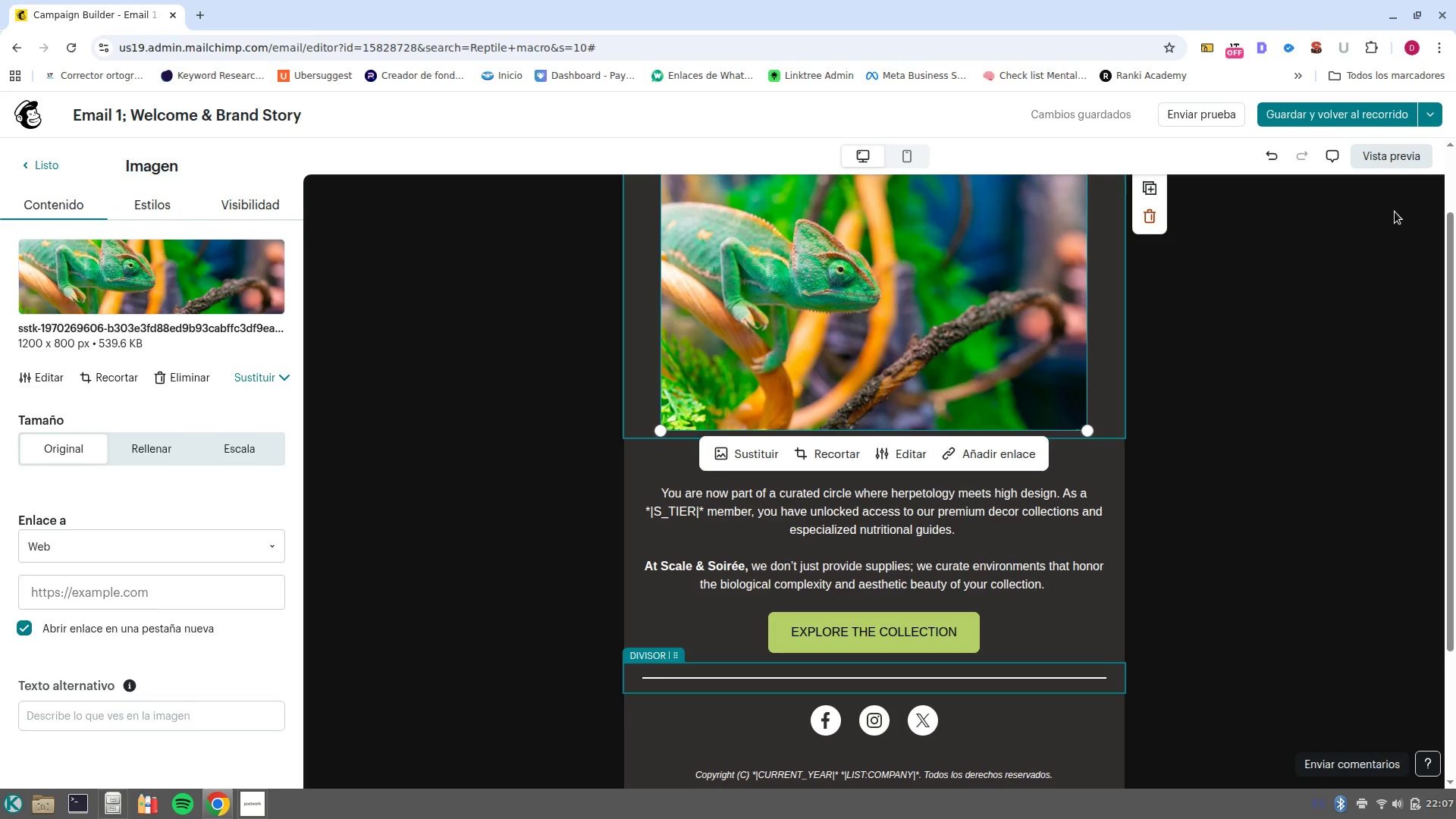 
wait(56.1)
 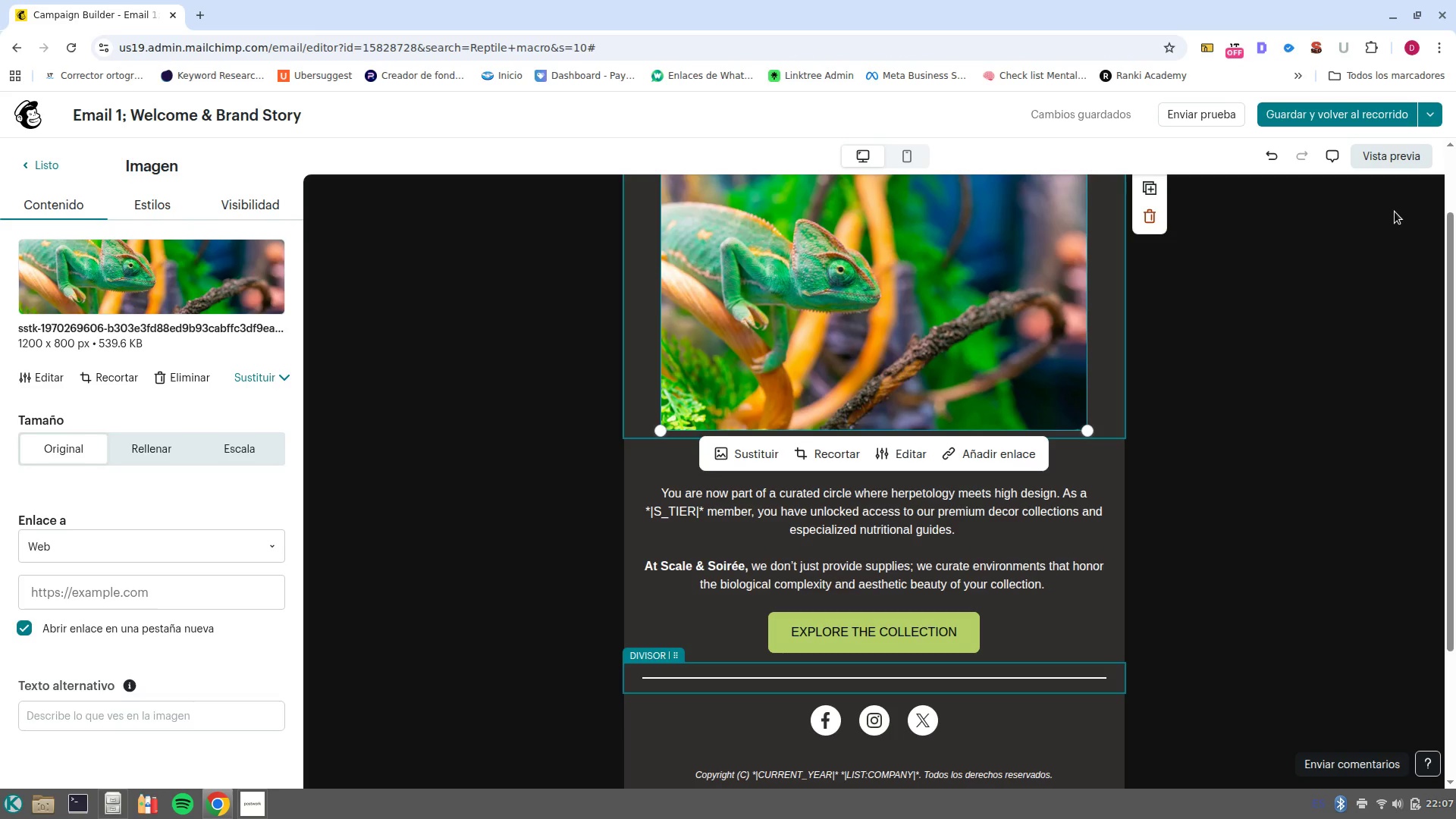 
left_click([146, 451])
 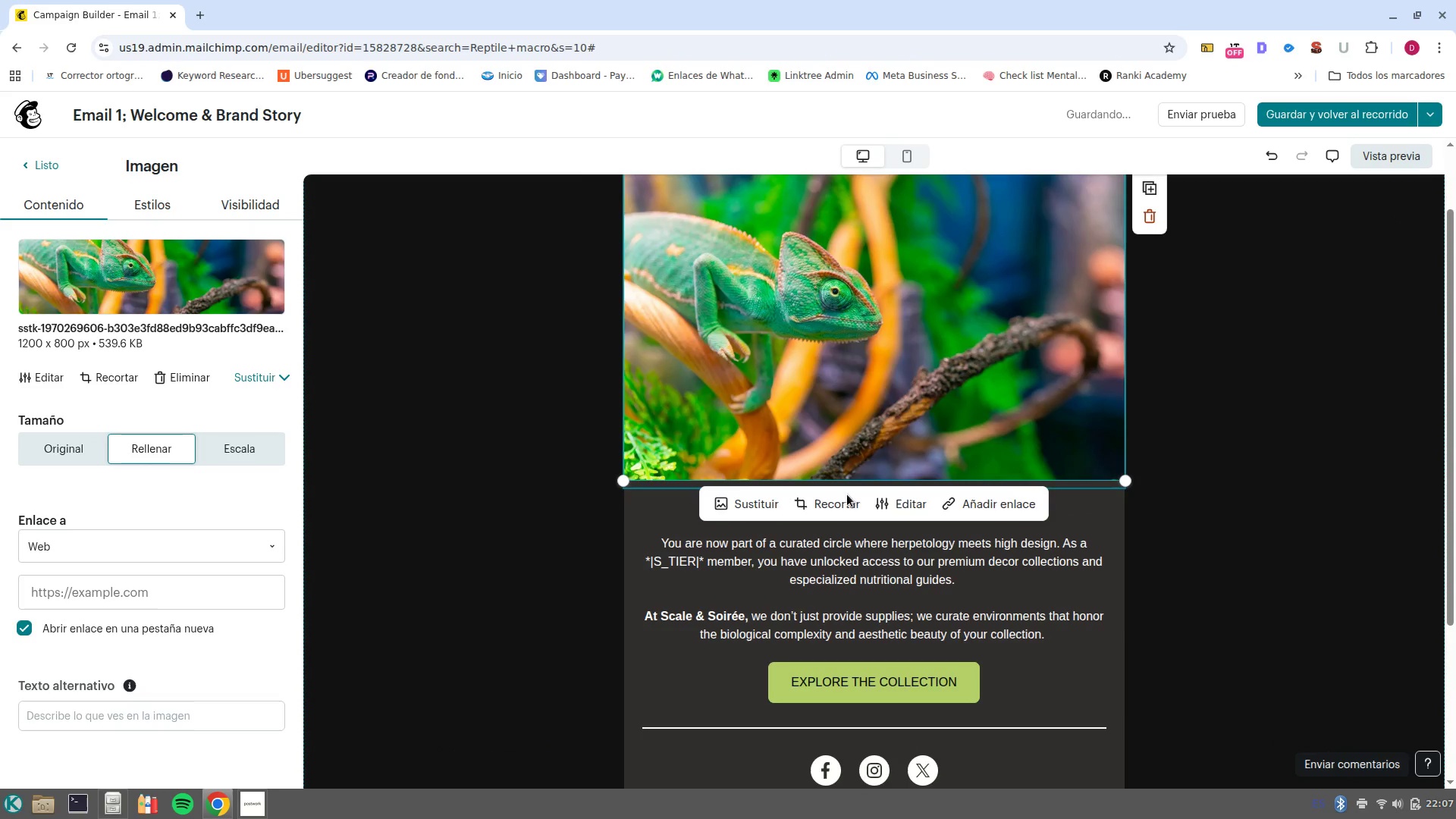 
scroll: coordinate [991, 577], scroll_direction: up, amount: 2.0
 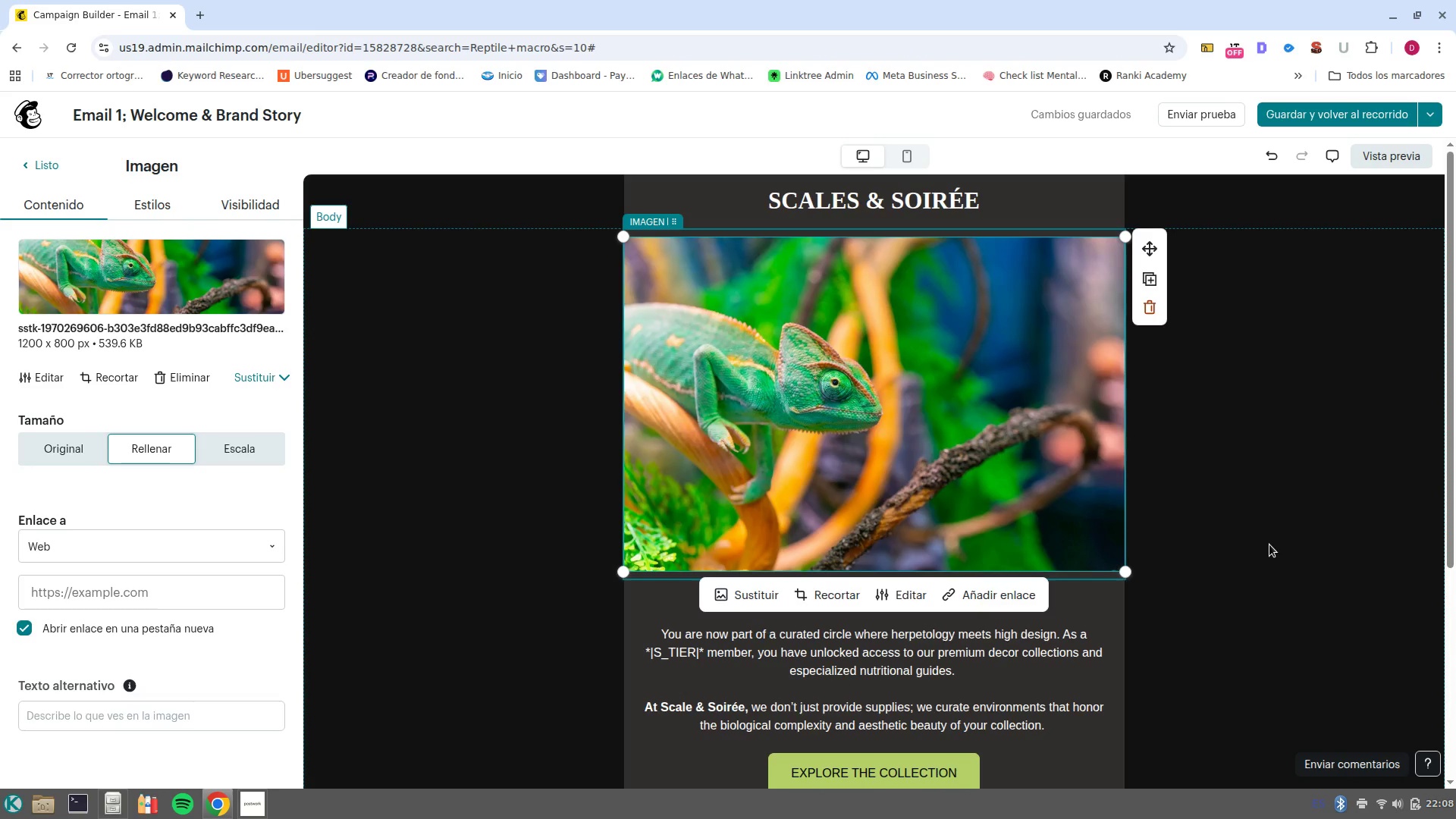 
wait(79.71)
 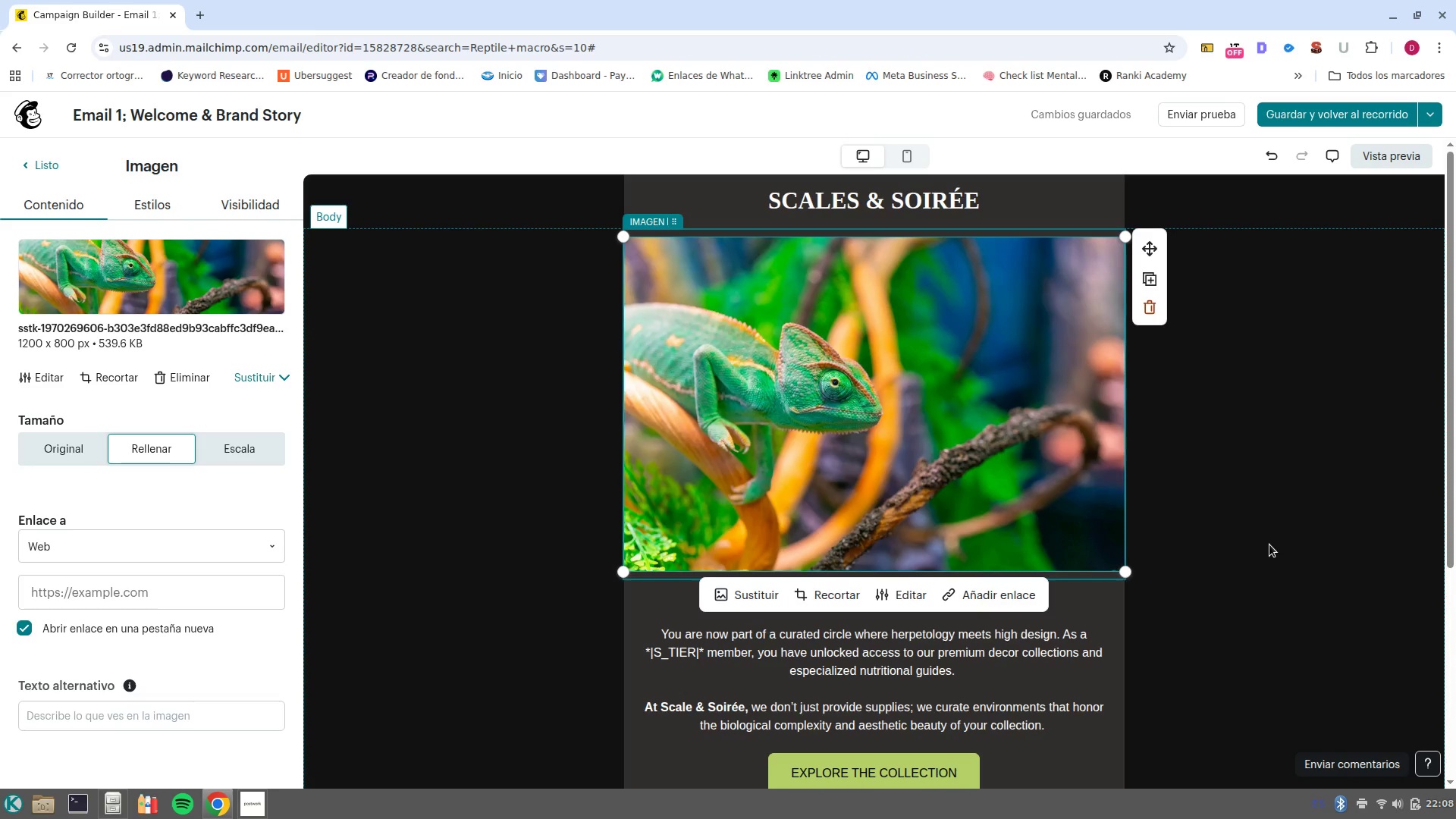 
scroll: coordinate [865, 668], scroll_direction: down, amount: 7.0
 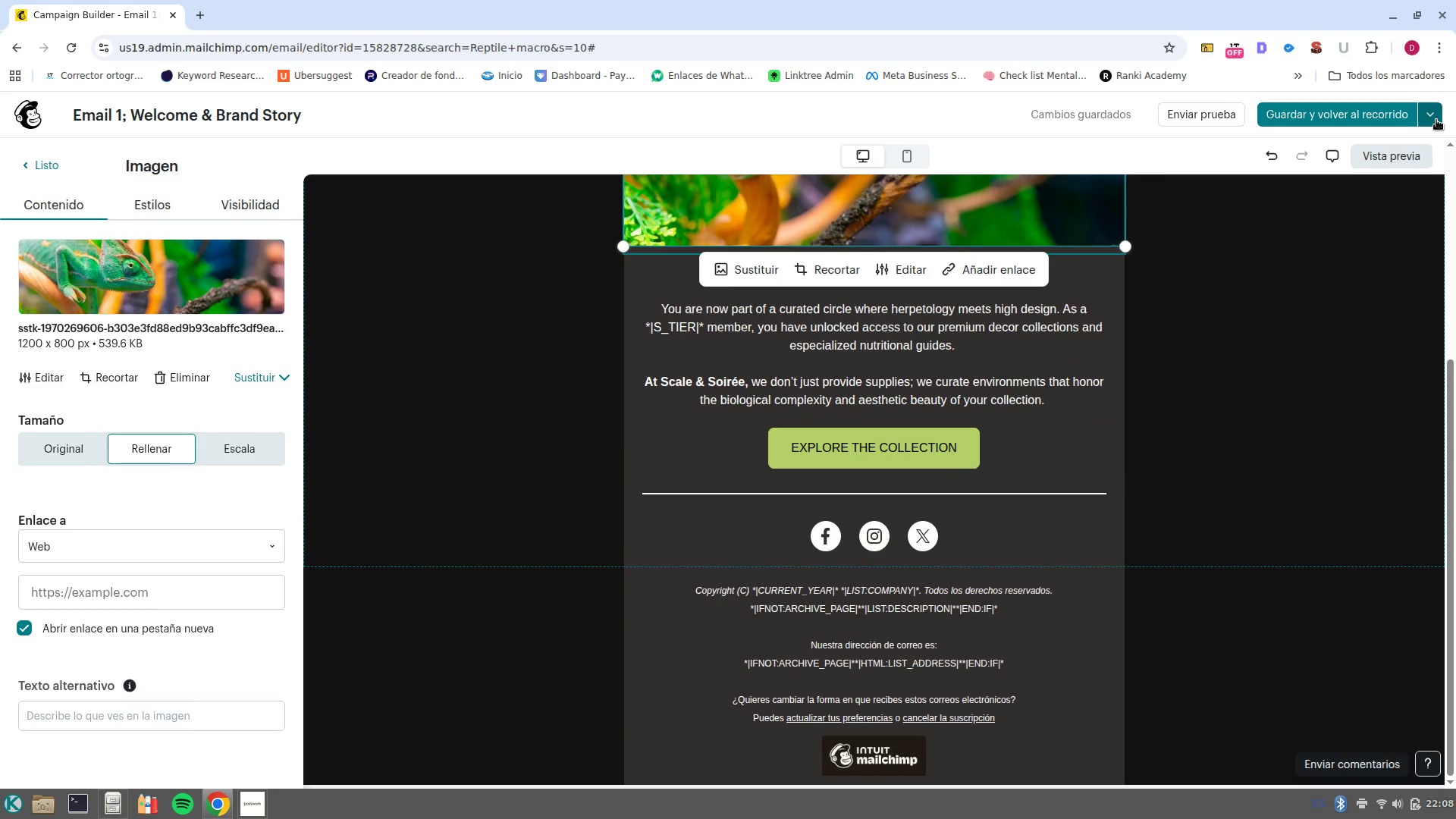 
scroll: coordinate [1100, 472], scroll_direction: up, amount: 9.0
 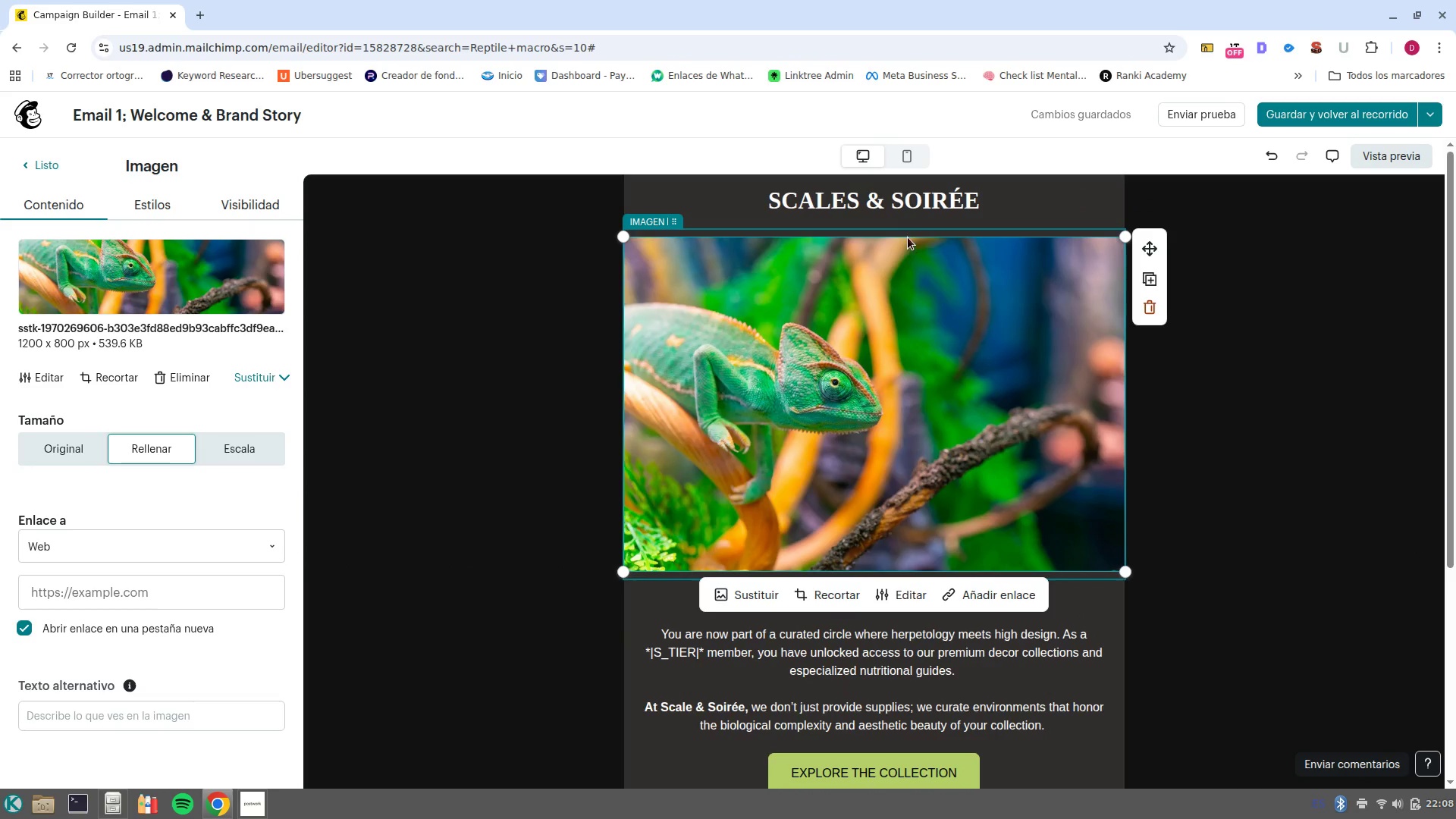 
double_click([902, 212])
 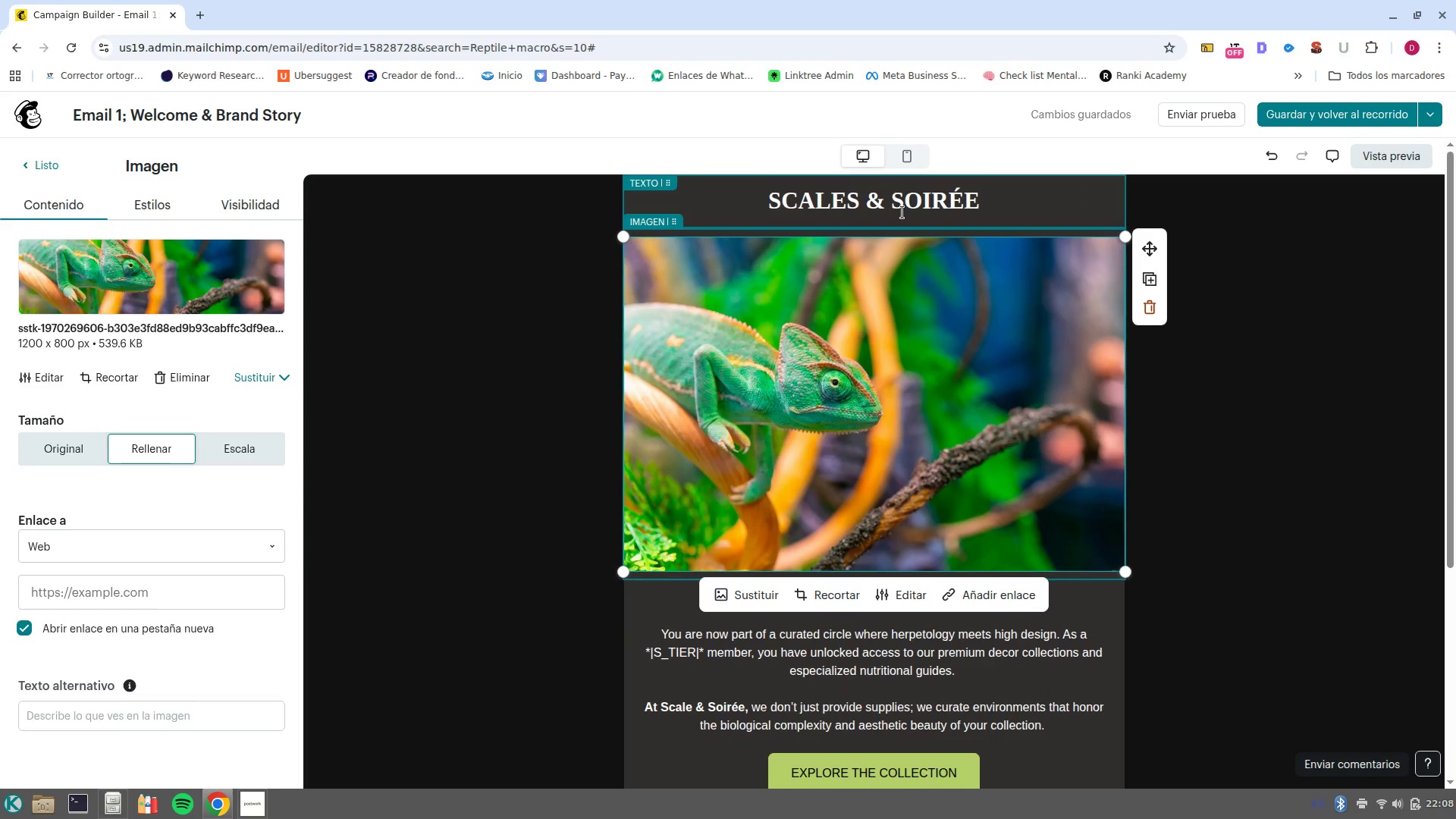 
triple_click([902, 212])
 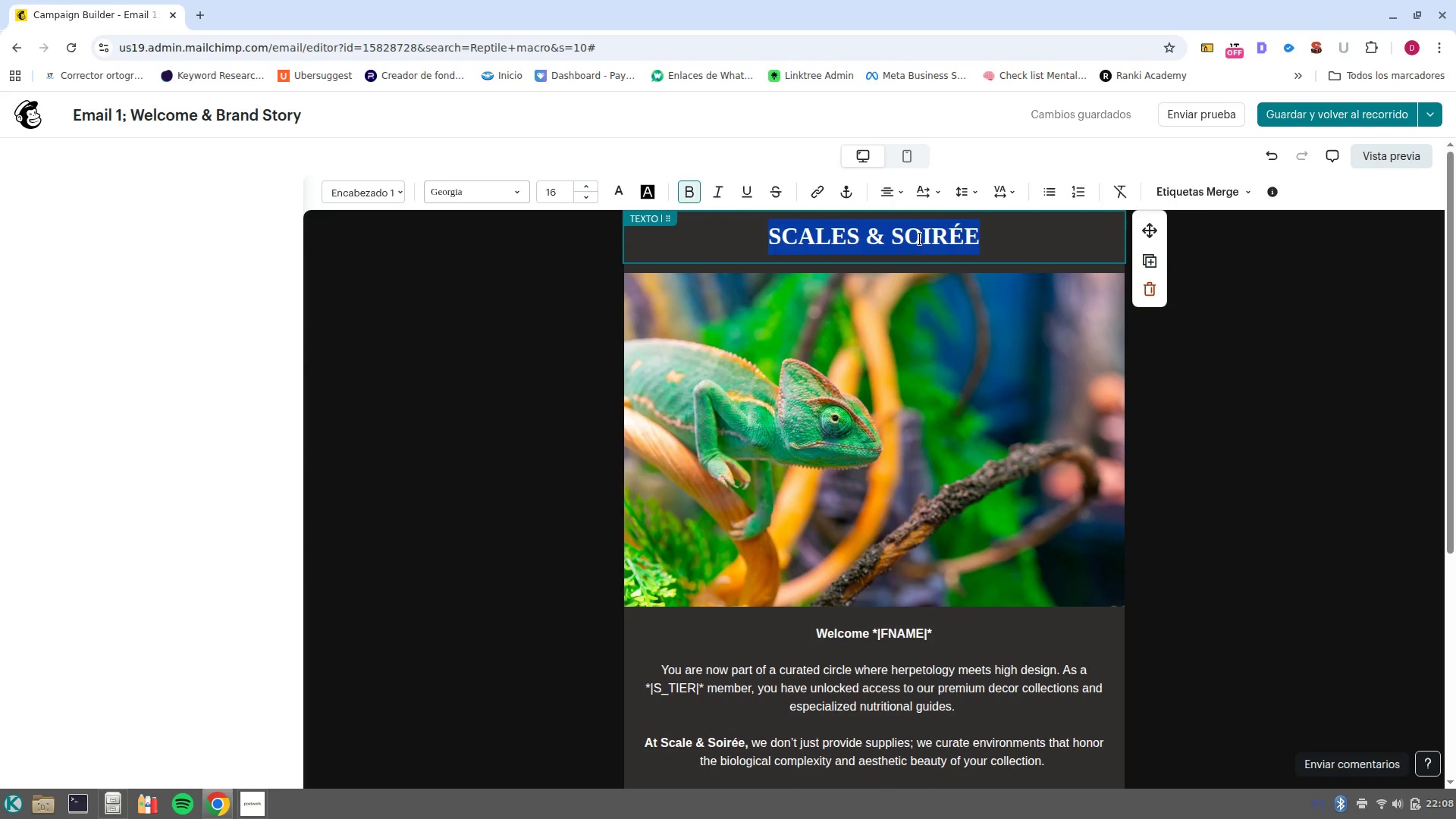 
key(Control+C)
 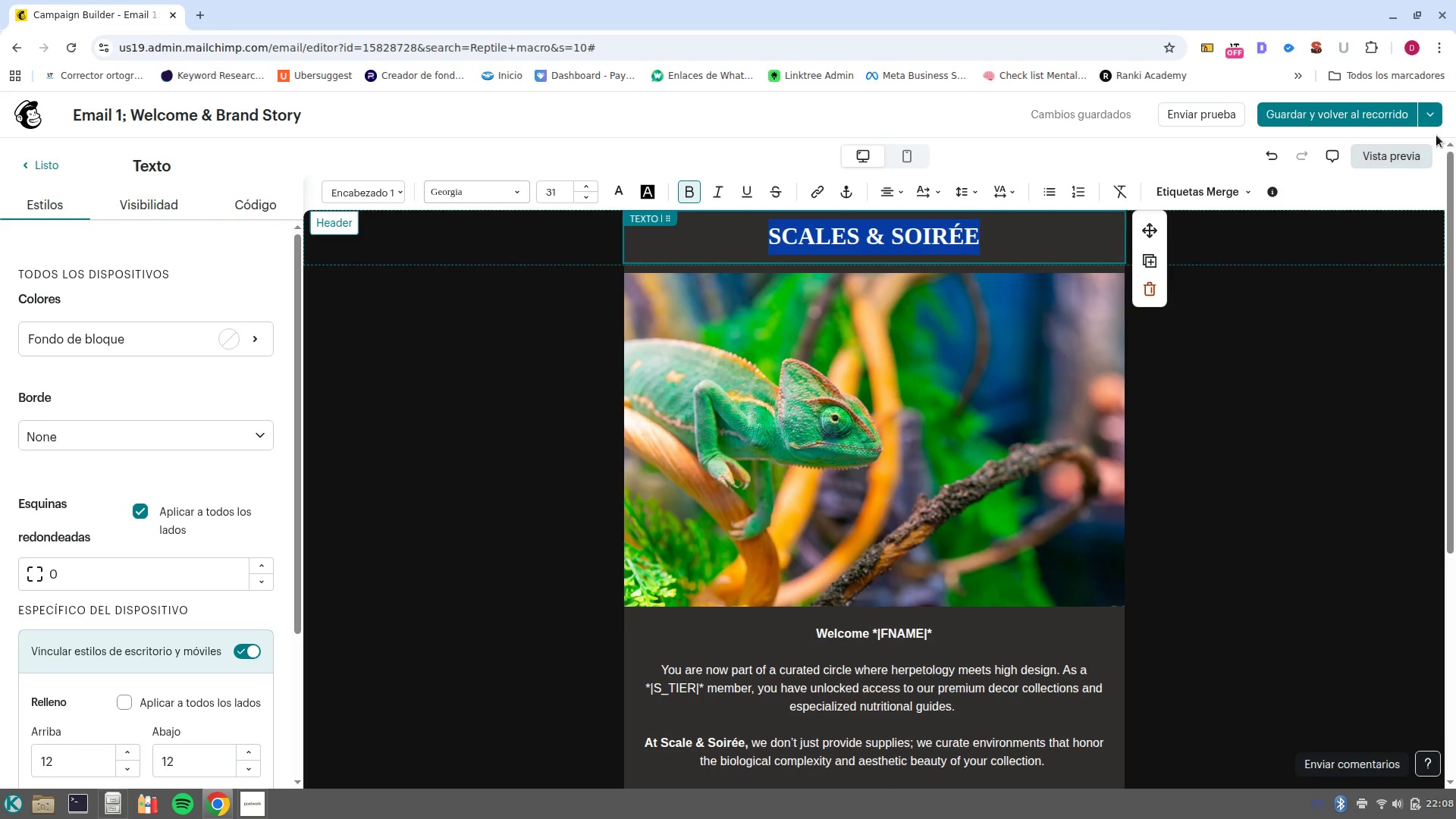 
left_click([1432, 118])
 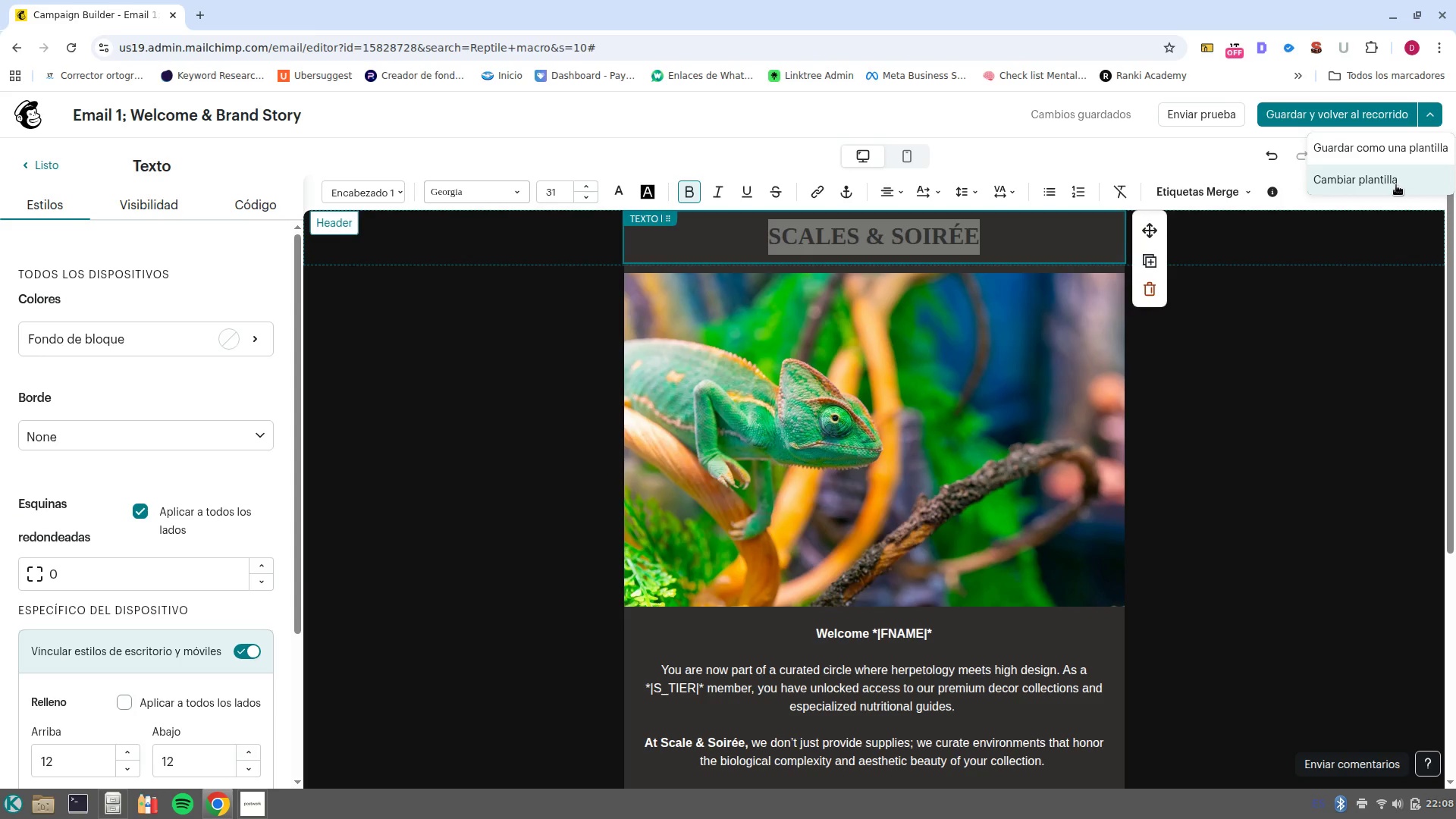 
wait(5.88)
 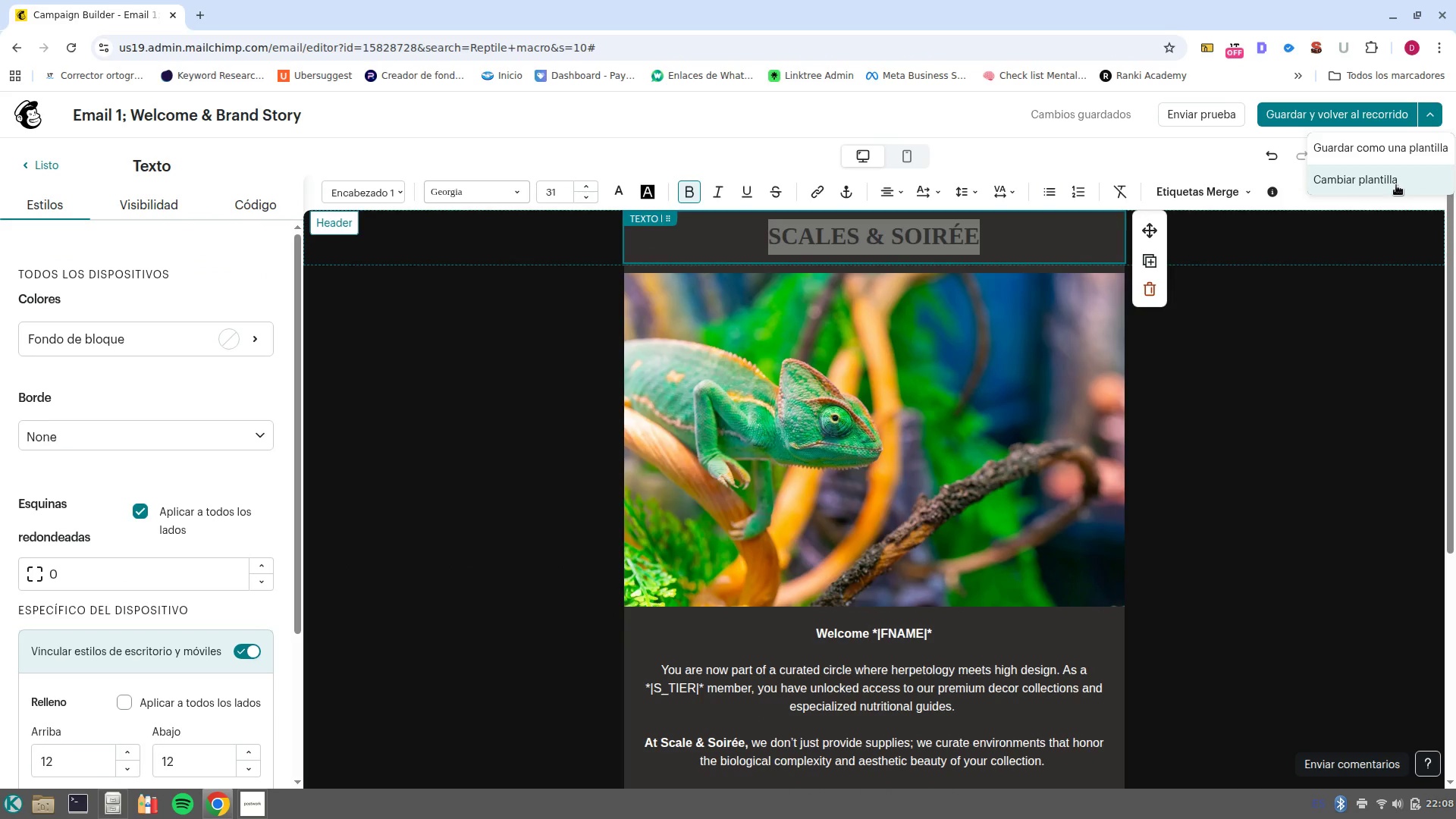 
left_click([1376, 150])
 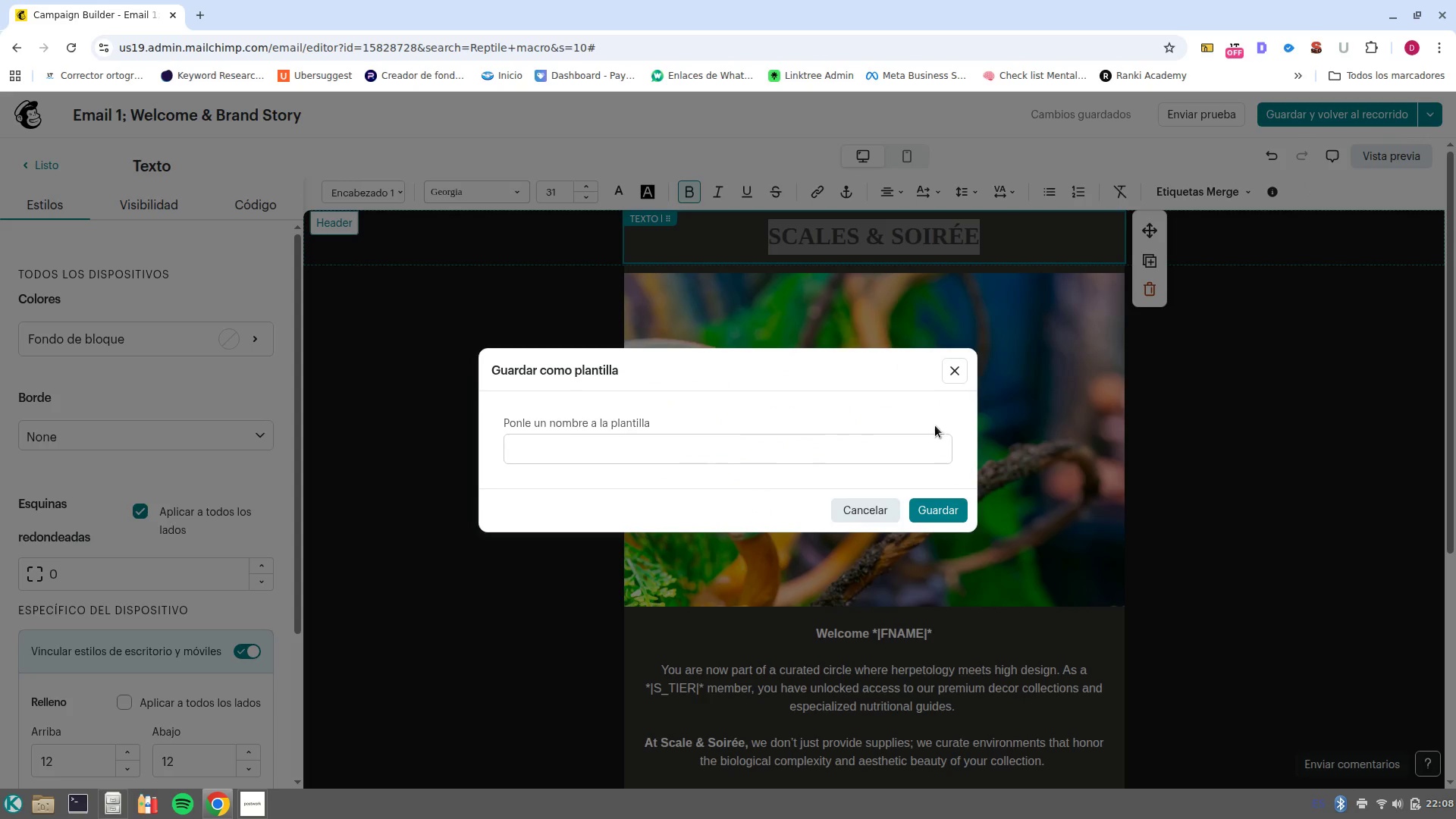 
left_click([871, 450])
 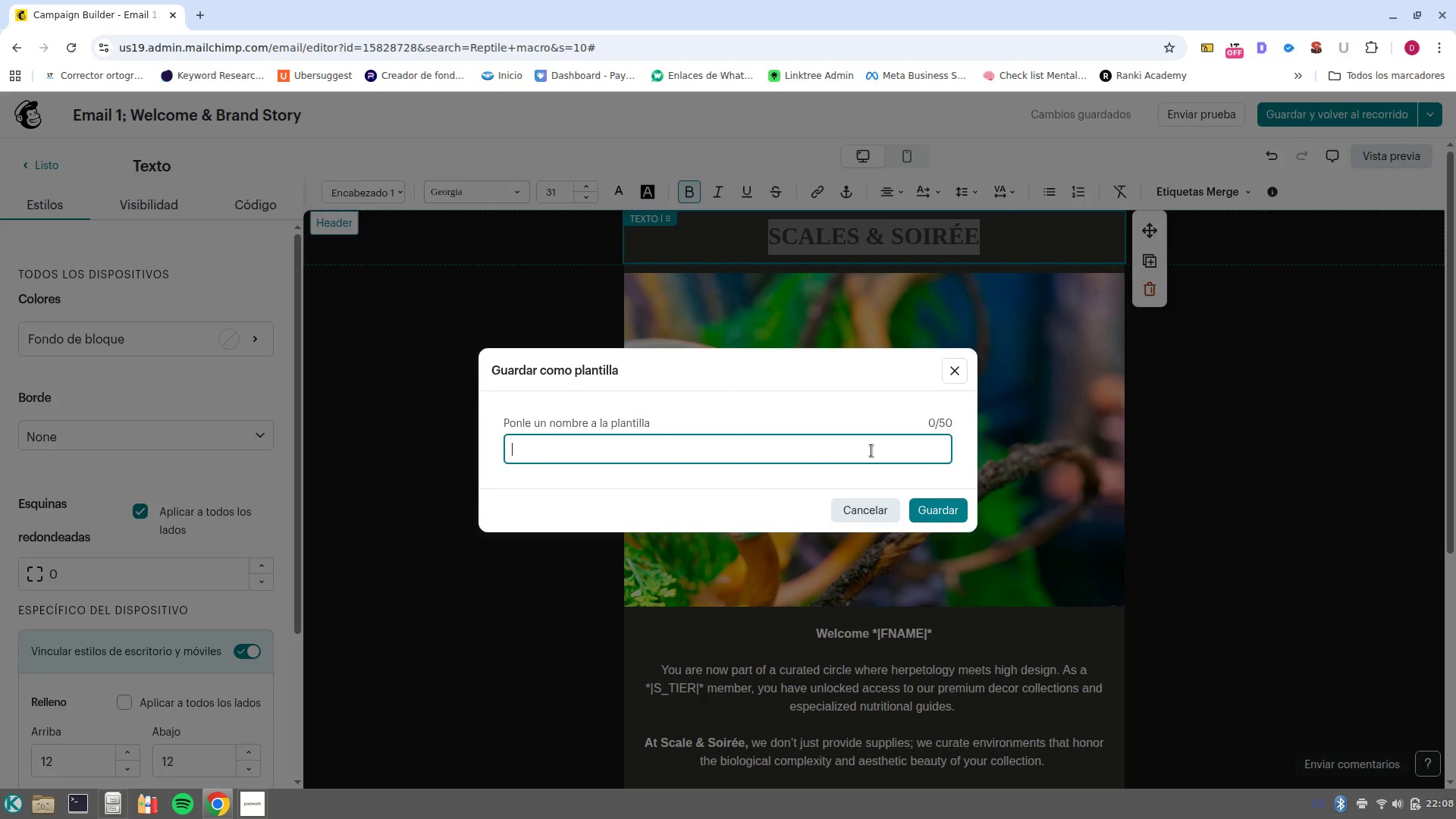 
key(Control+V)
 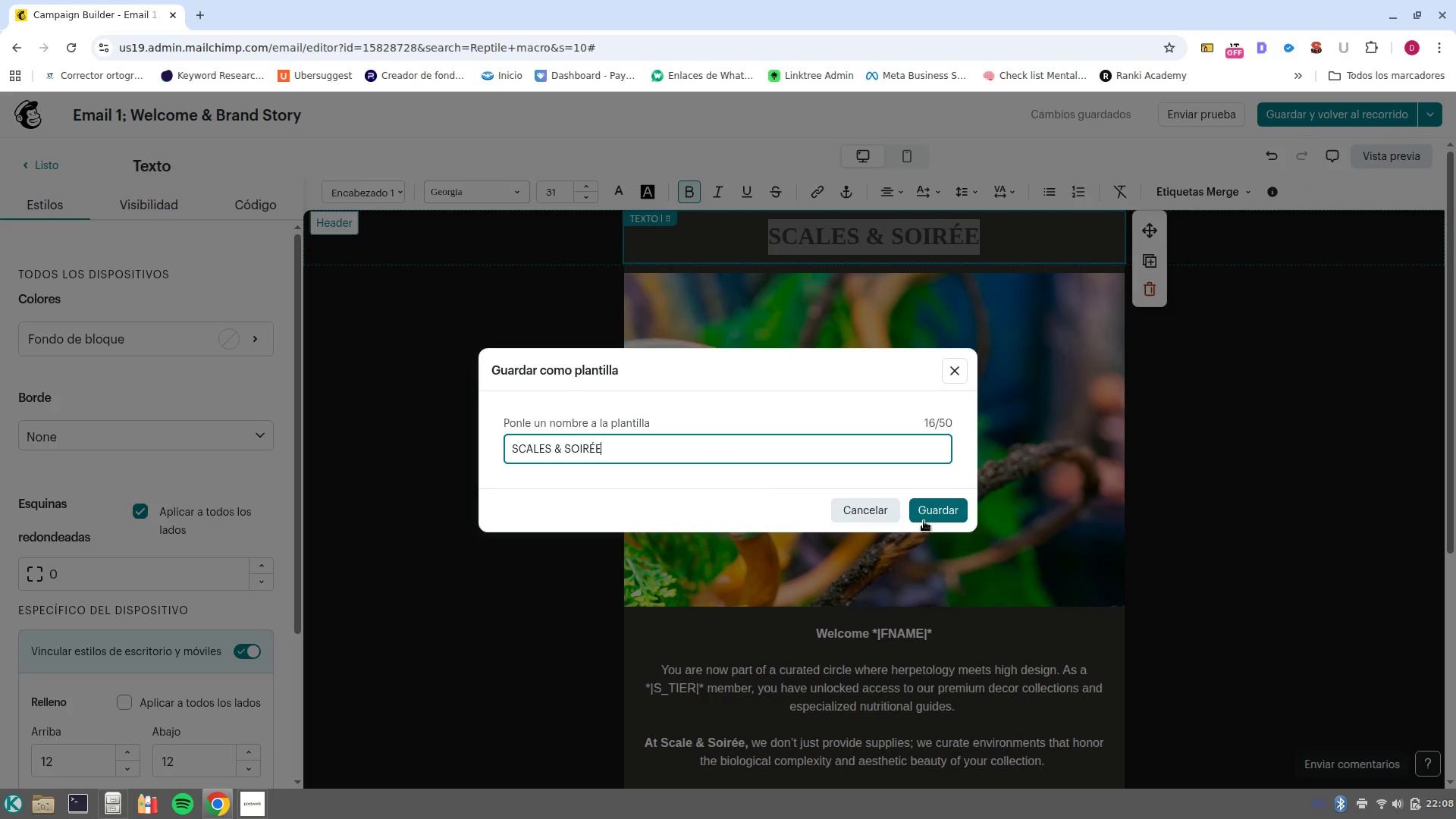 
left_click([936, 513])
 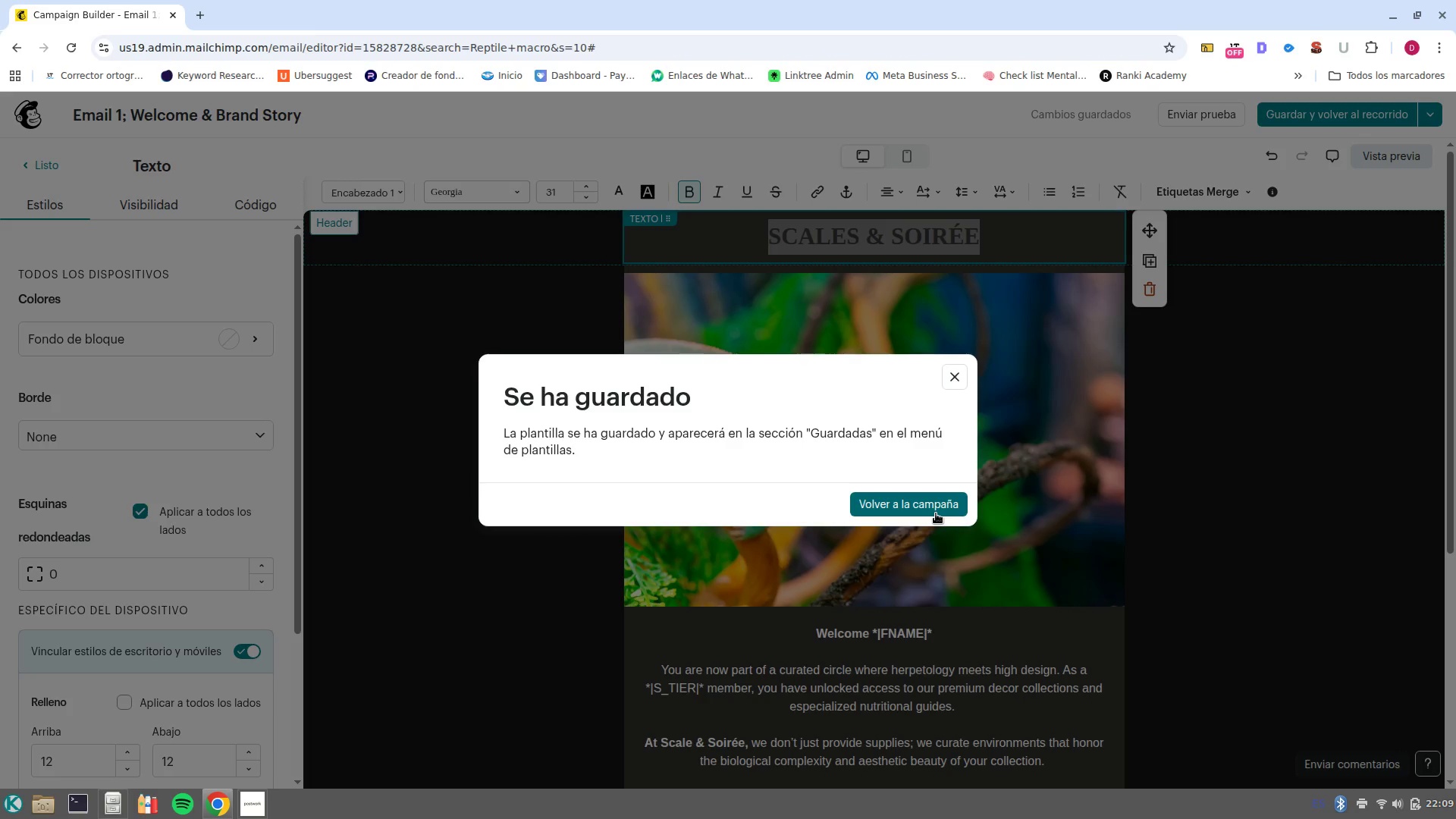 
wait(25.37)
 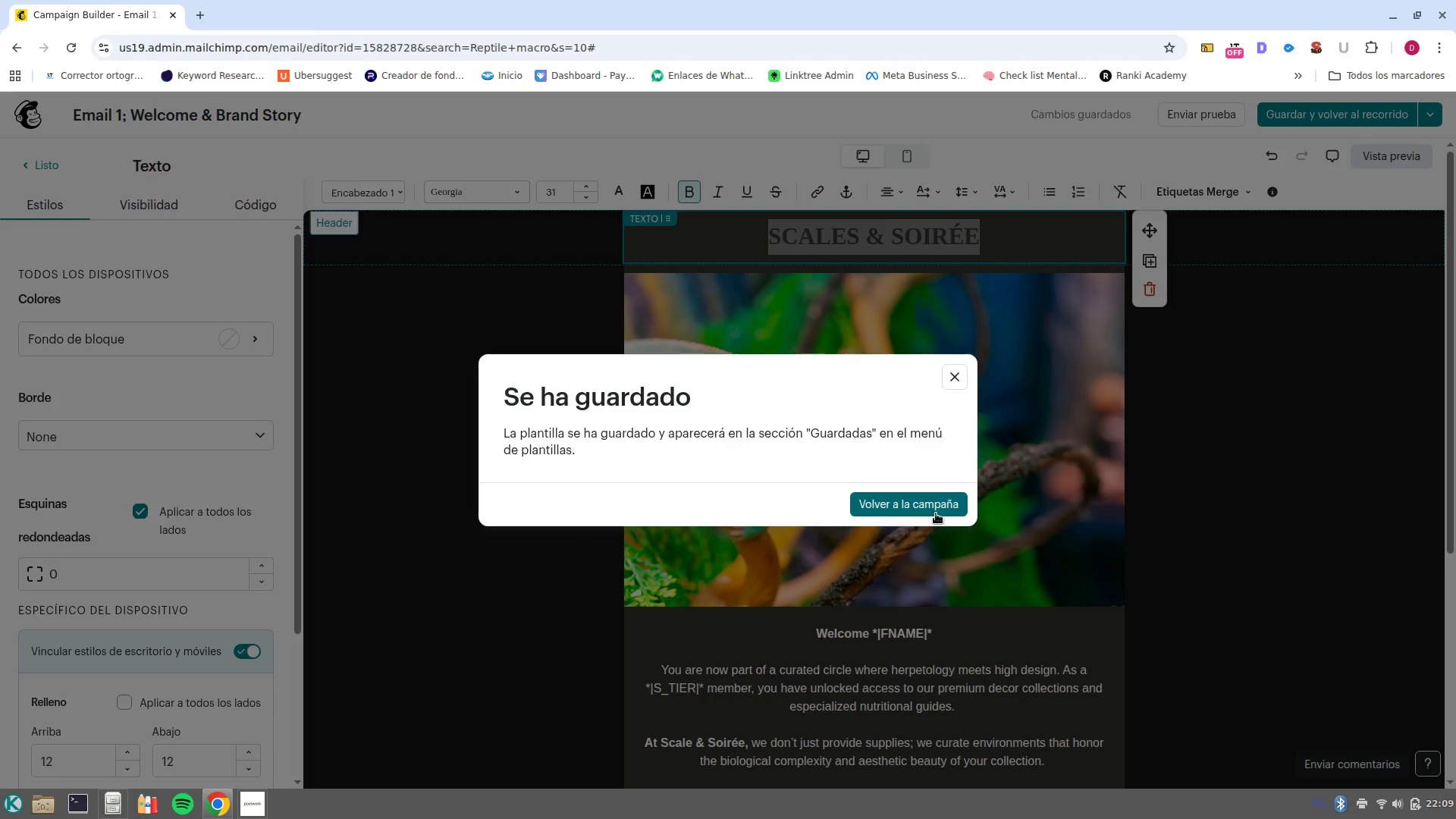 
left_click([936, 513])
 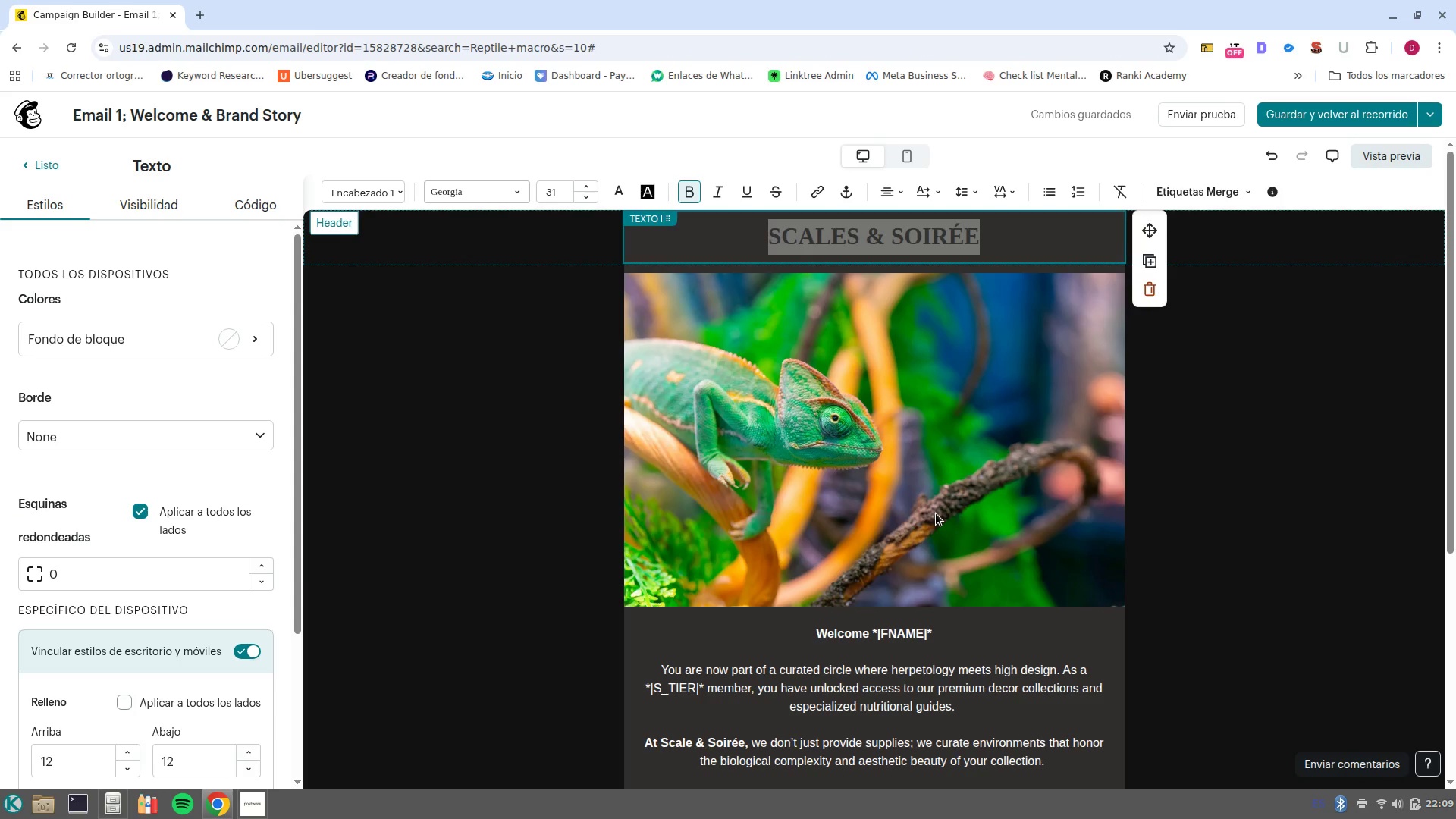 
wait(16.14)
 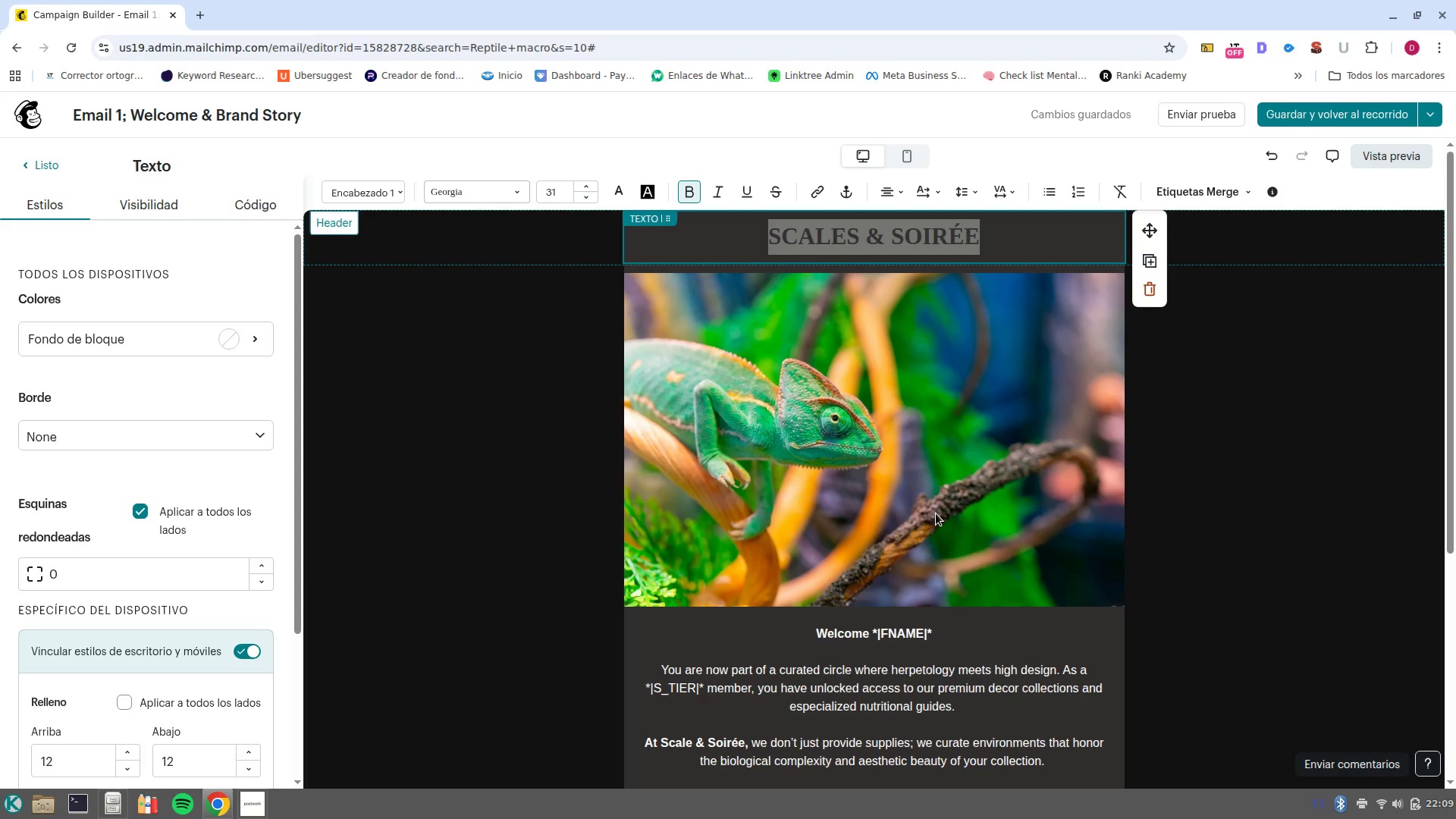 
left_click([905, 429])
 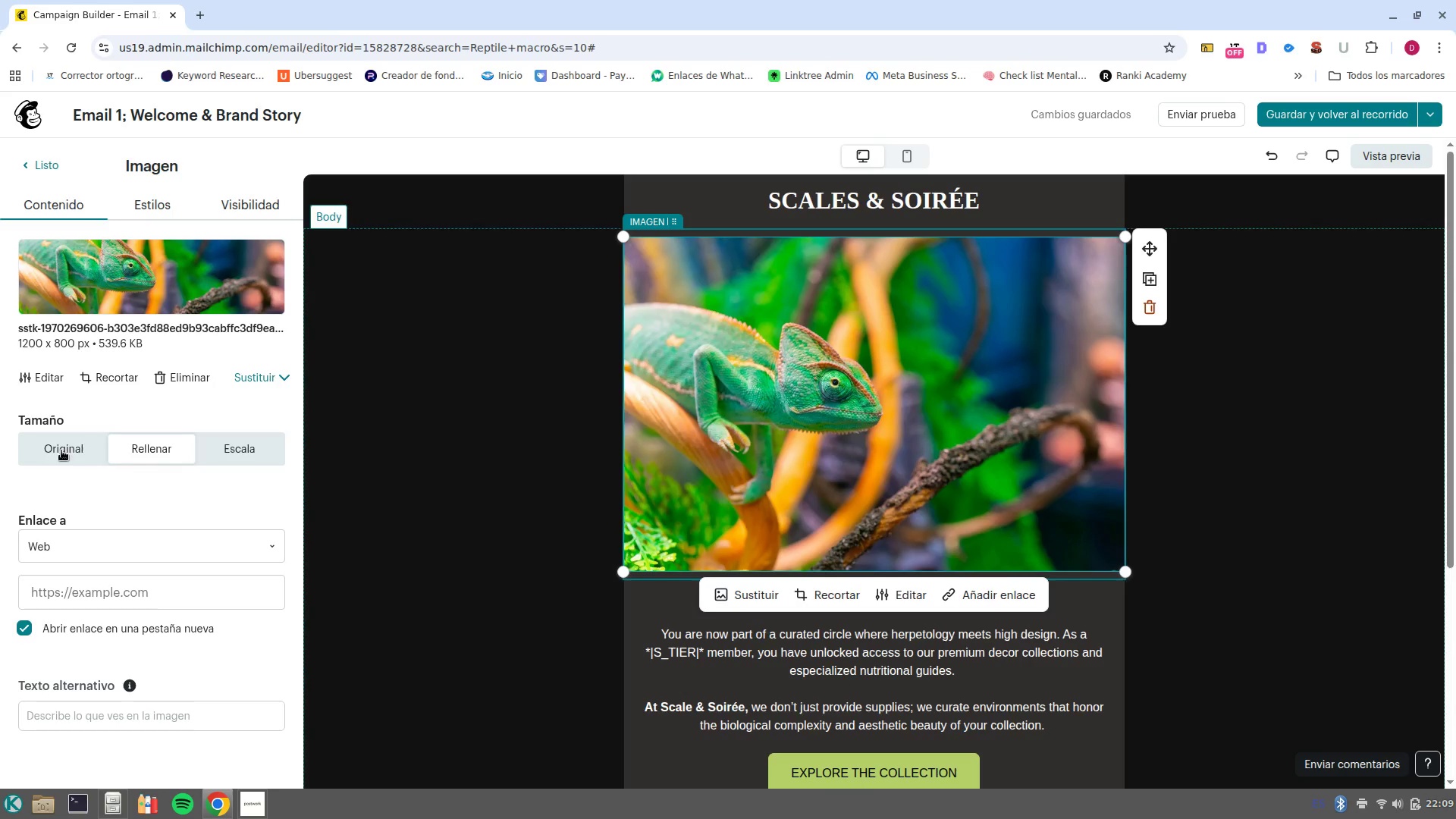 
left_click([34, 381])
 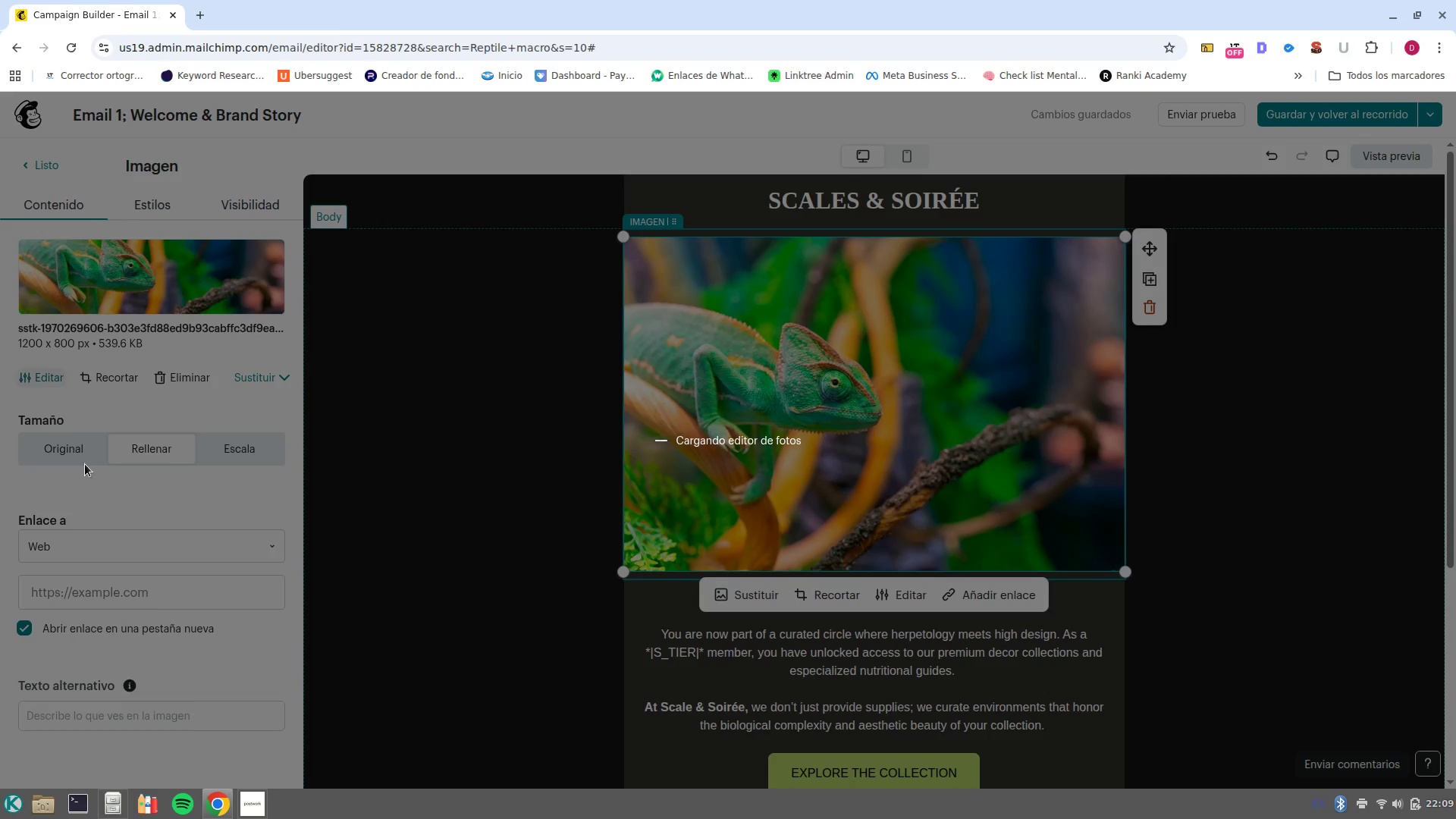 
mouse_move([197, 471])
 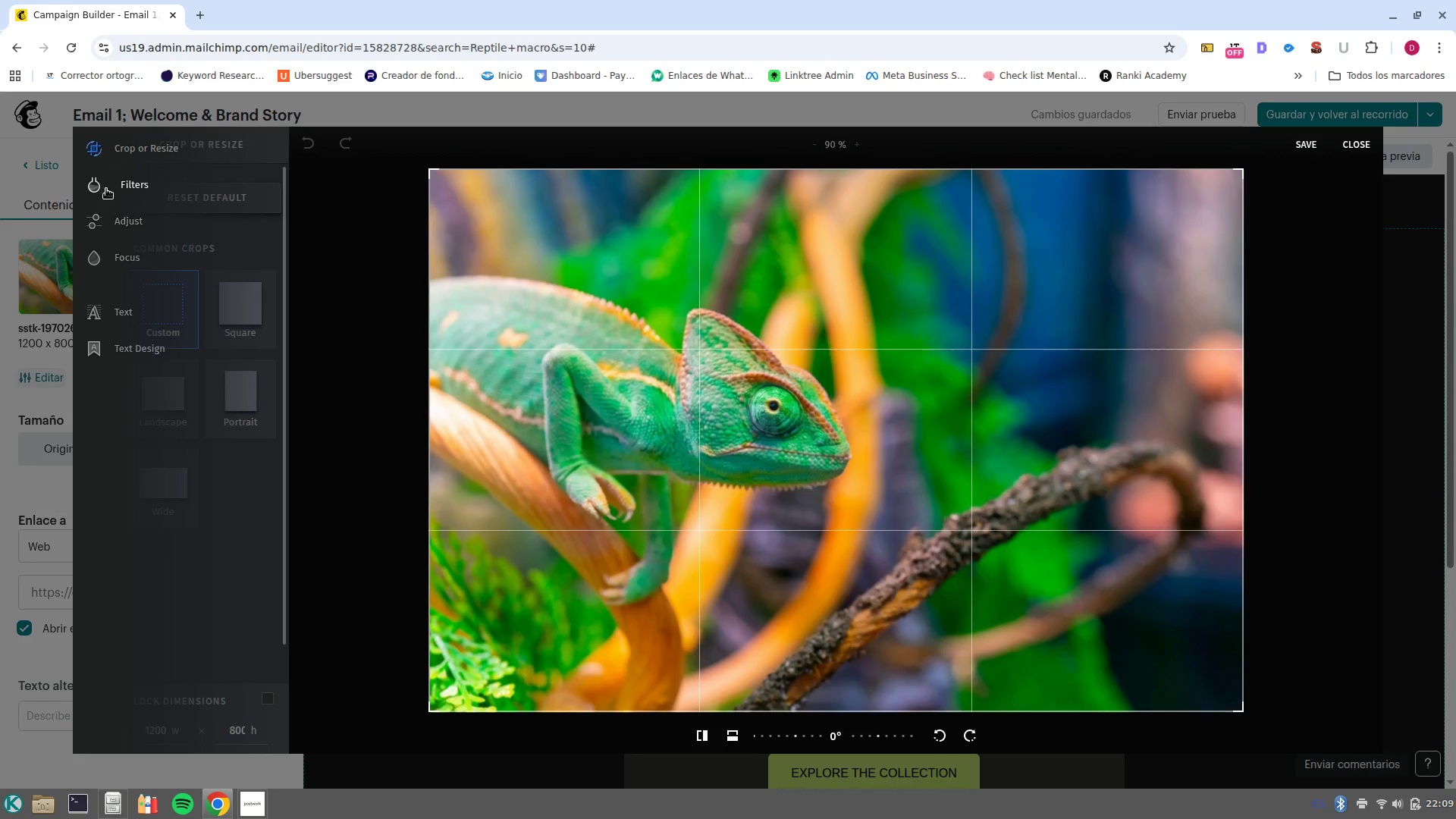 
left_click([102, 224])
 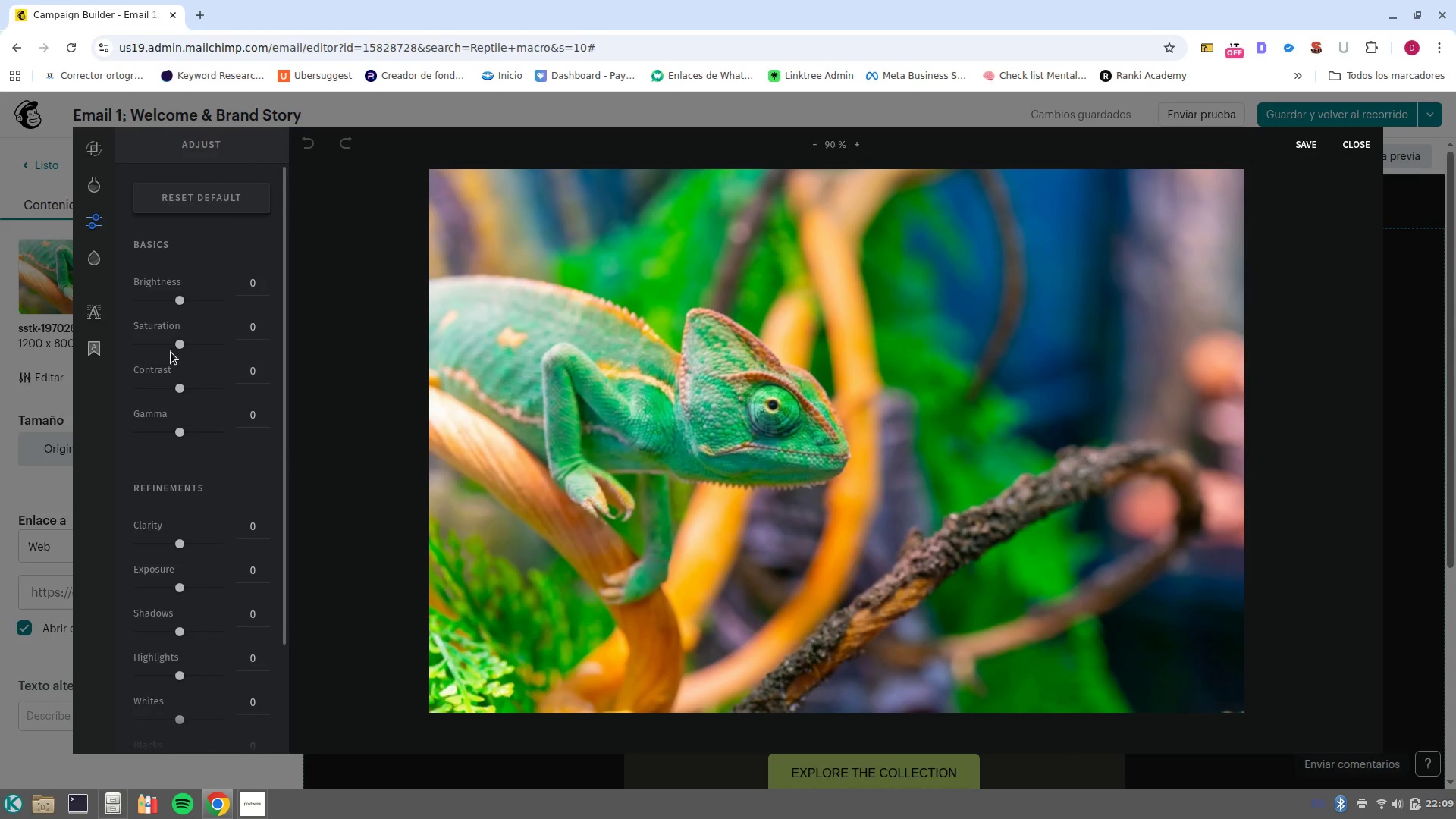 
left_click_drag(start_coordinate=[177, 347], to_coordinate=[157, 349])
 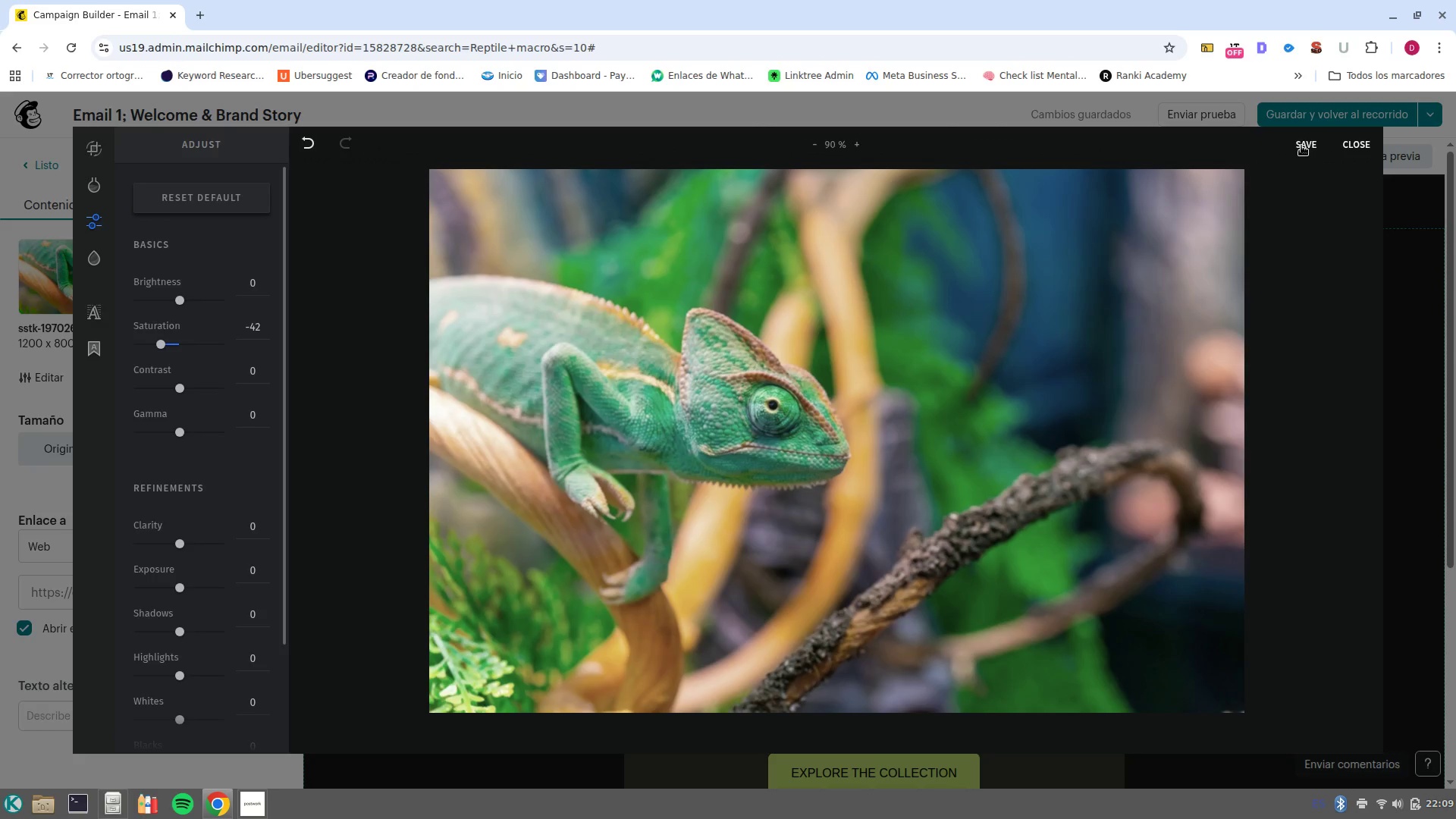 
left_click([1302, 144])
 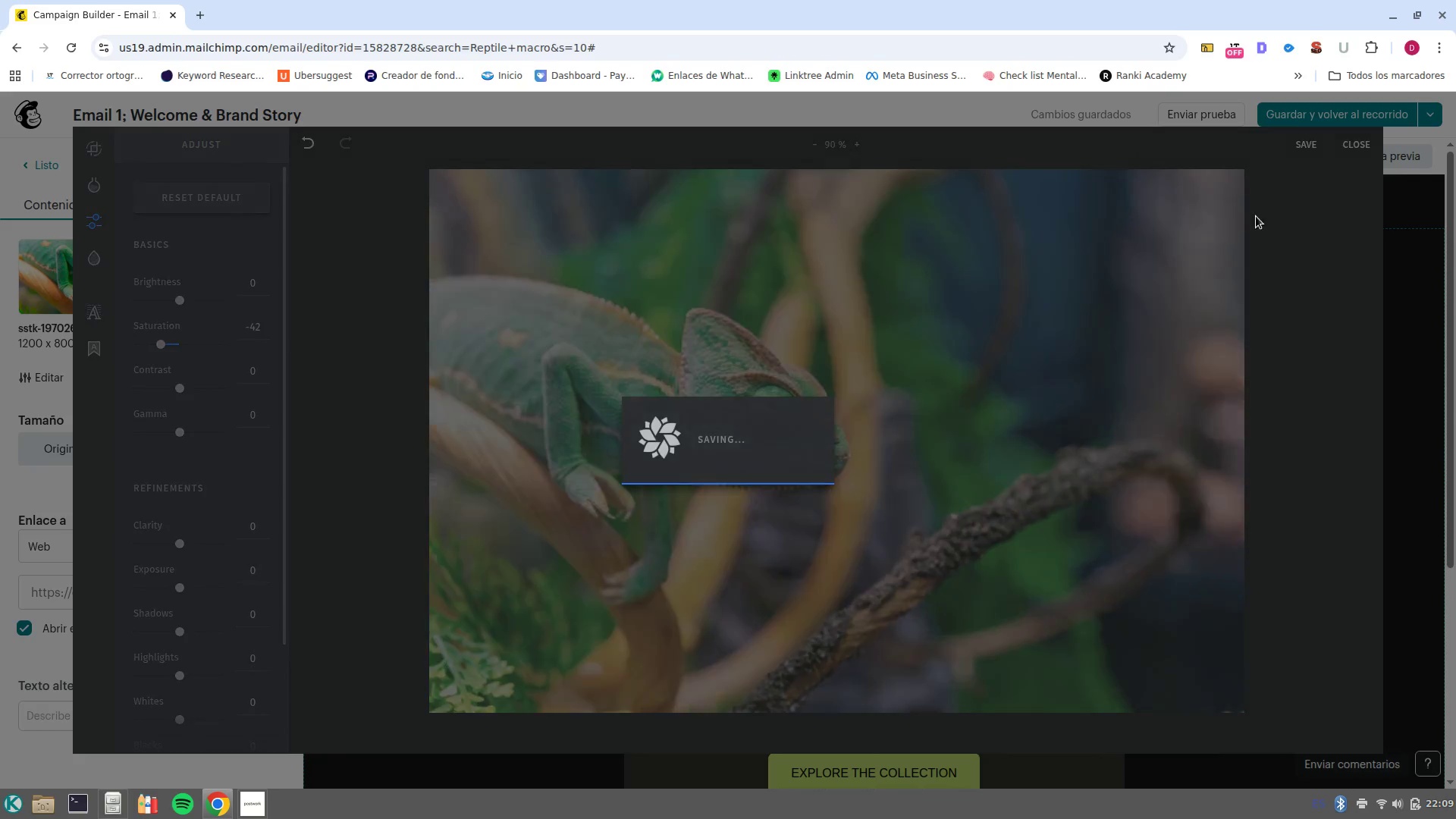 
mouse_move([1056, 559])
 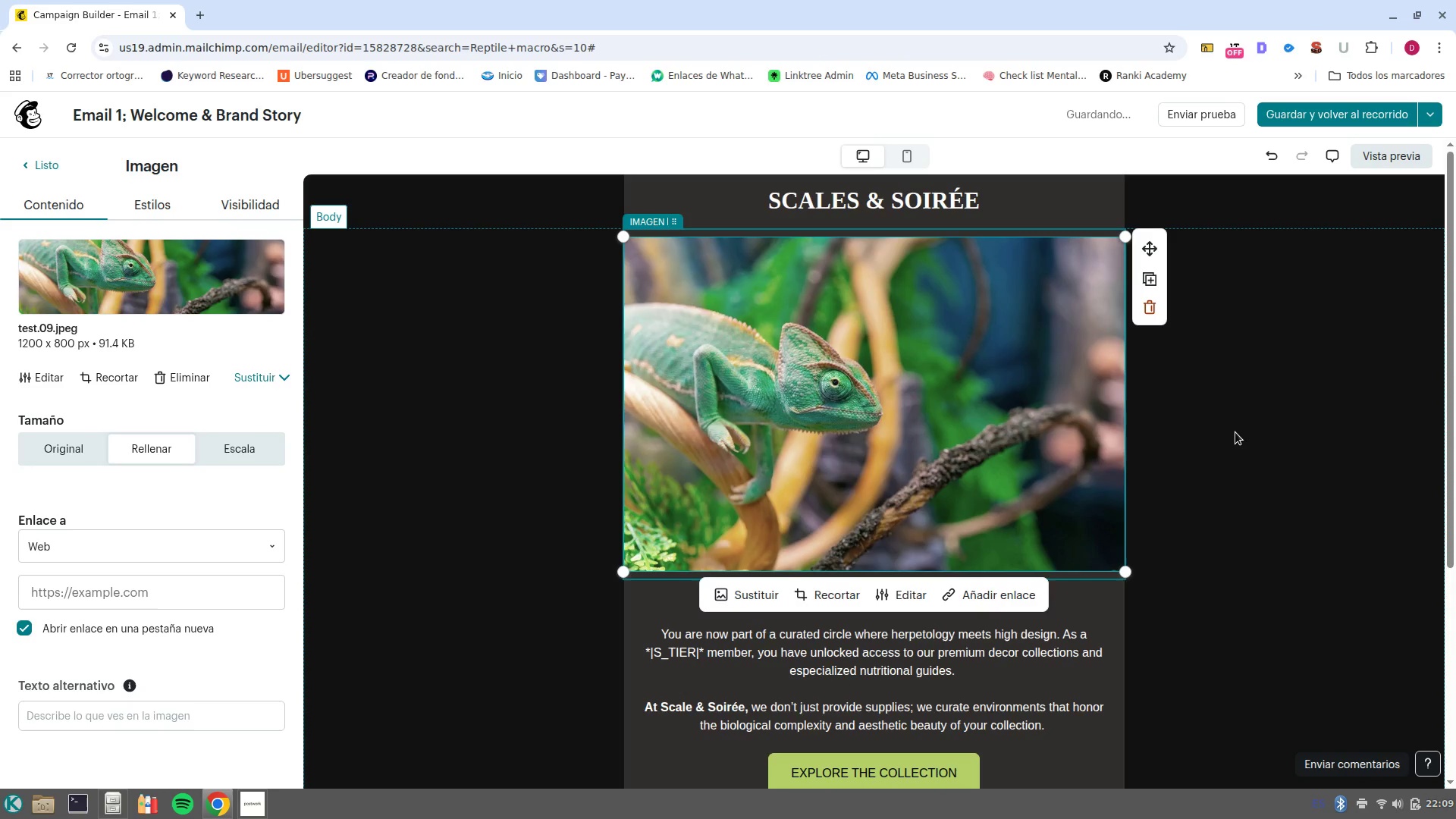 
left_click([1235, 432])
 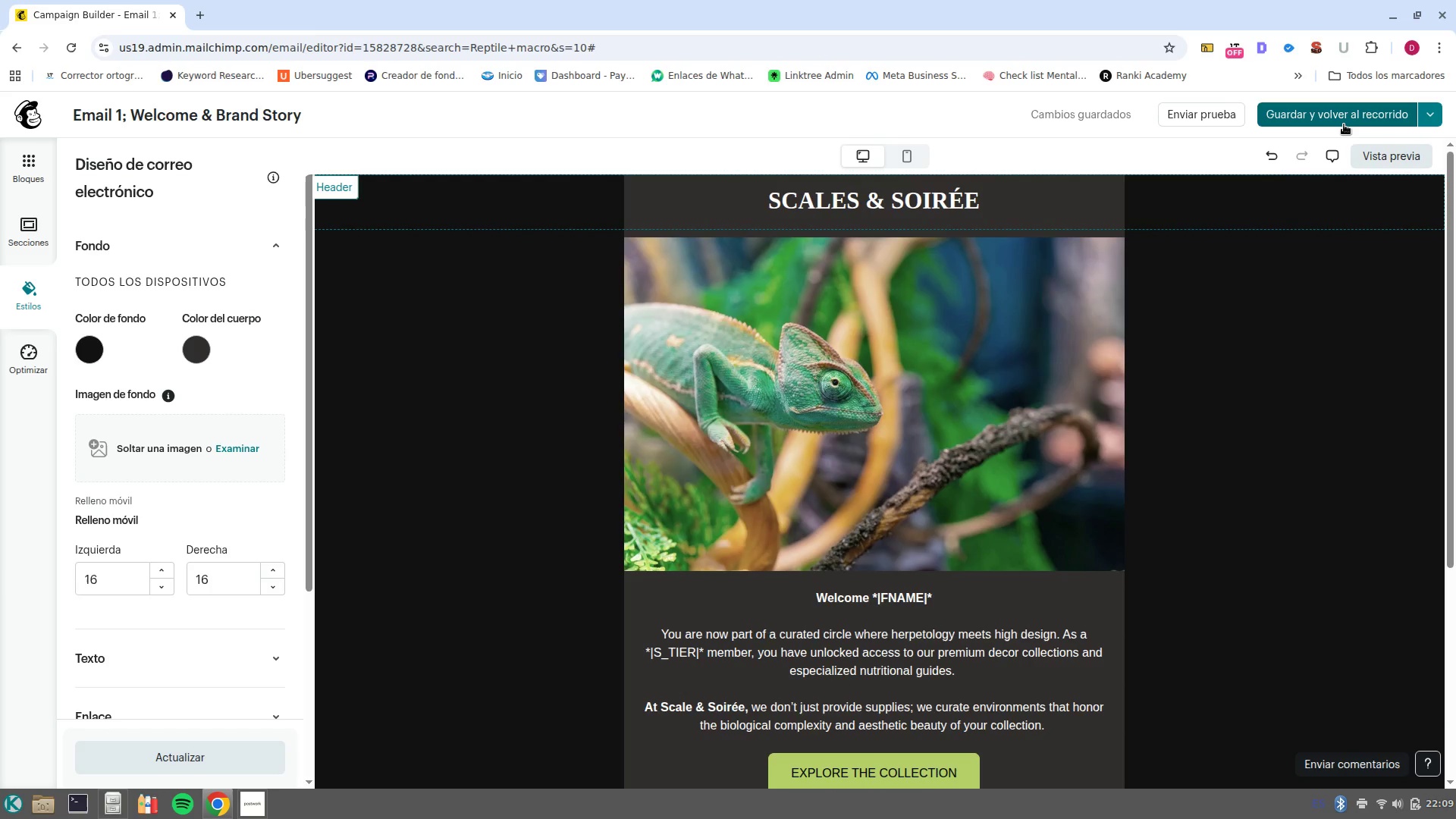 
left_click([1344, 124])
 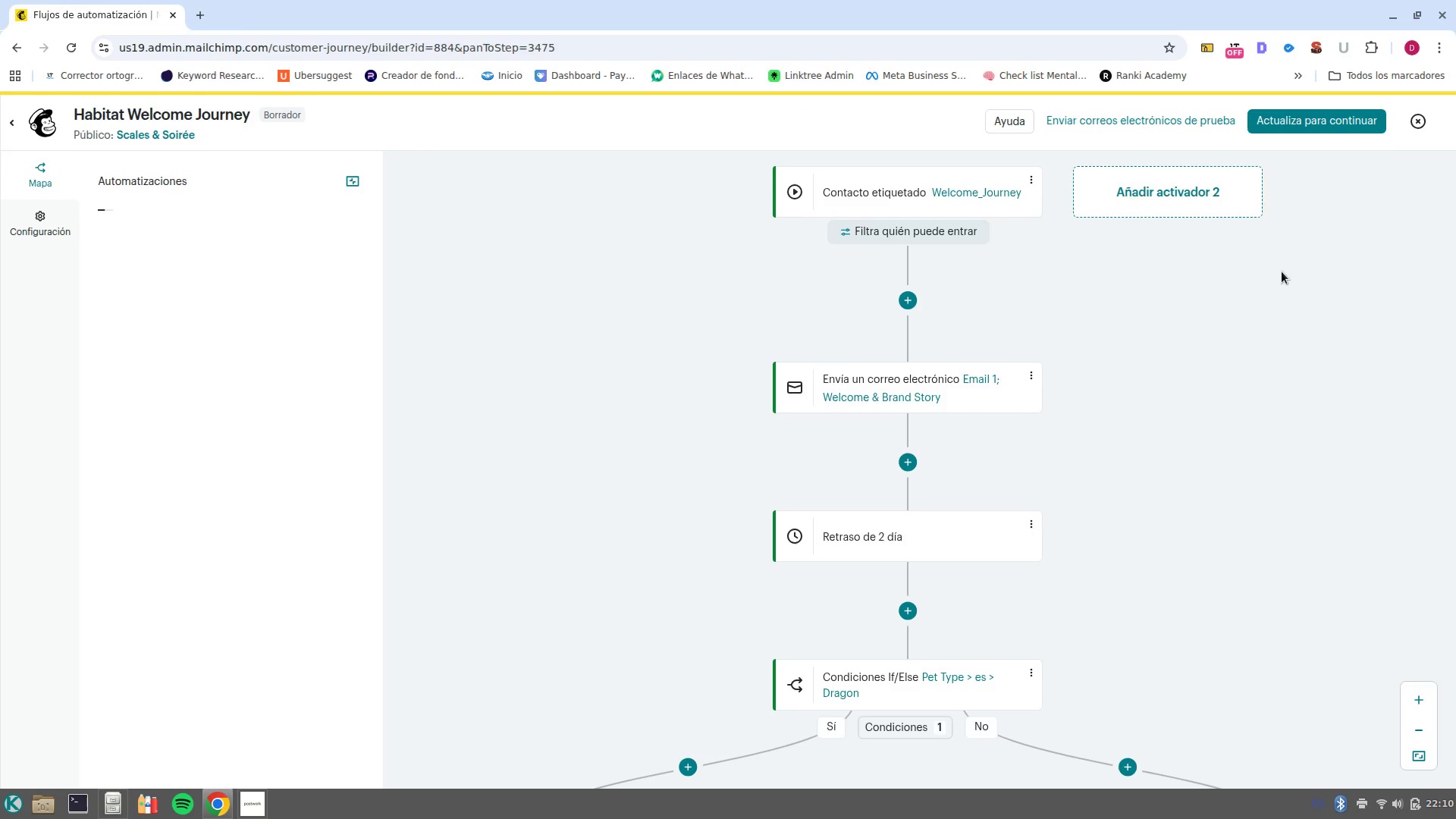 
wait(7.84)
 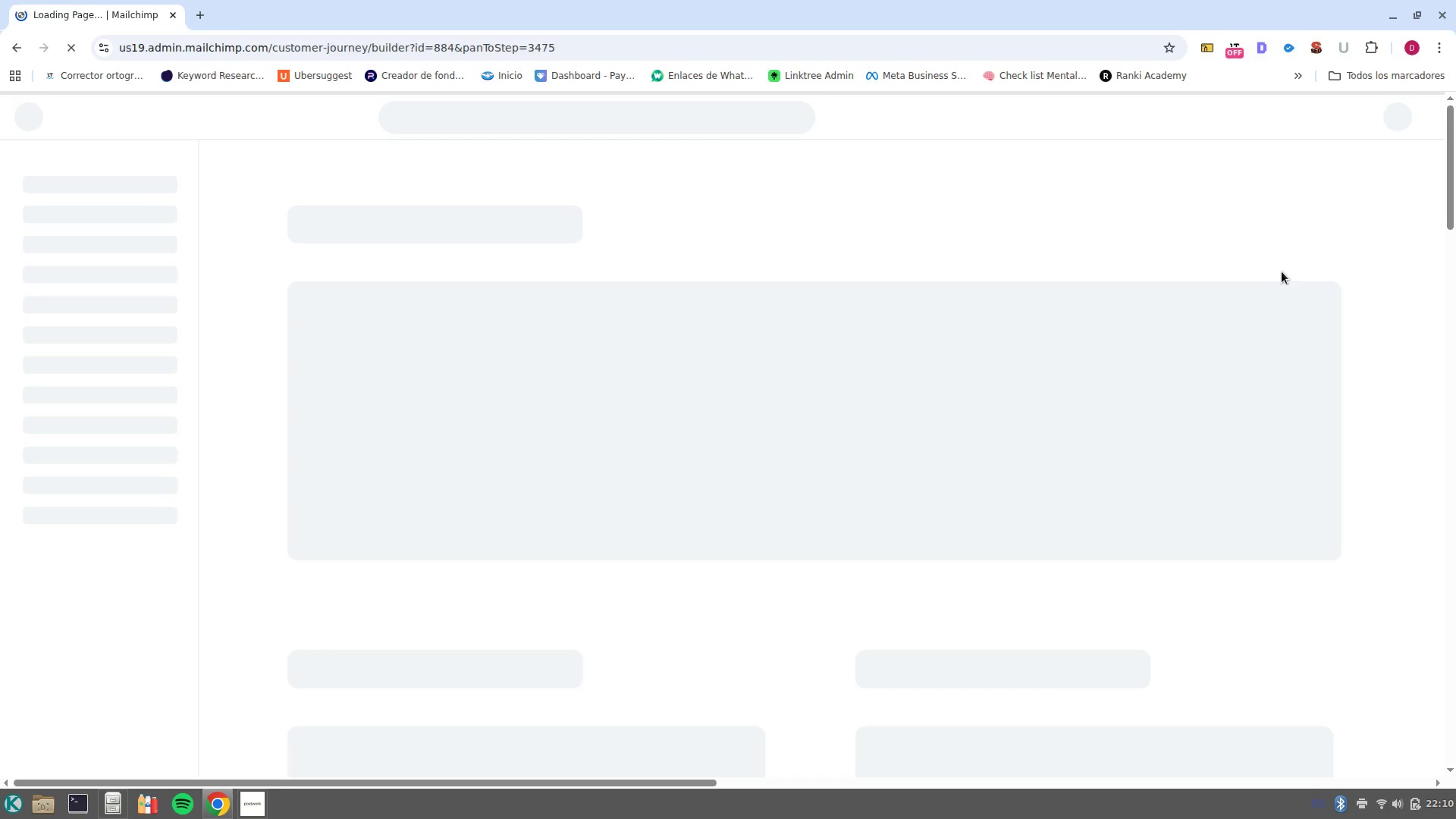 
scroll: coordinate [1142, 471], scroll_direction: down, amount: 4.0
 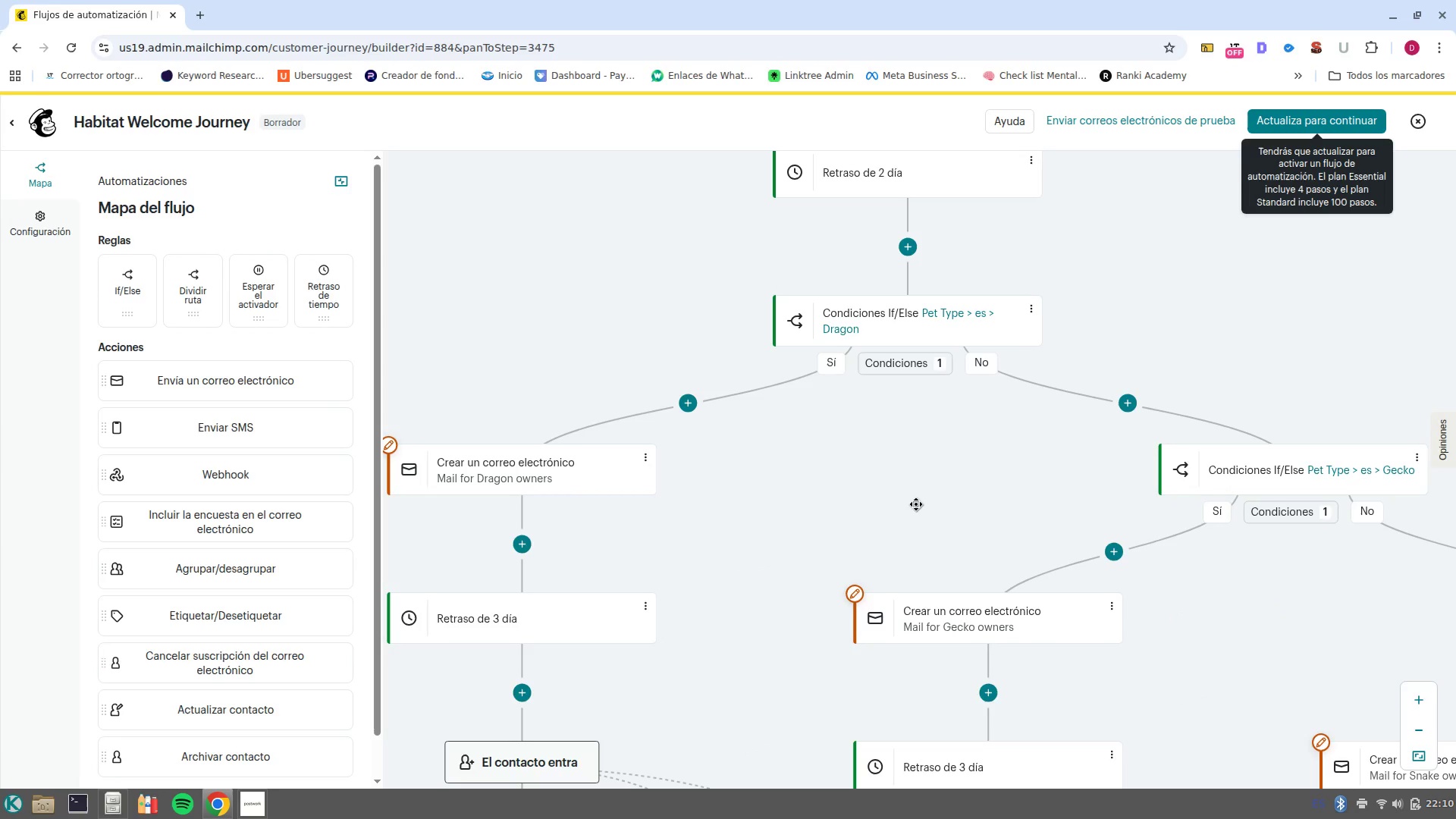 
left_click_drag(start_coordinate=[922, 514], to_coordinate=[1023, 246])
 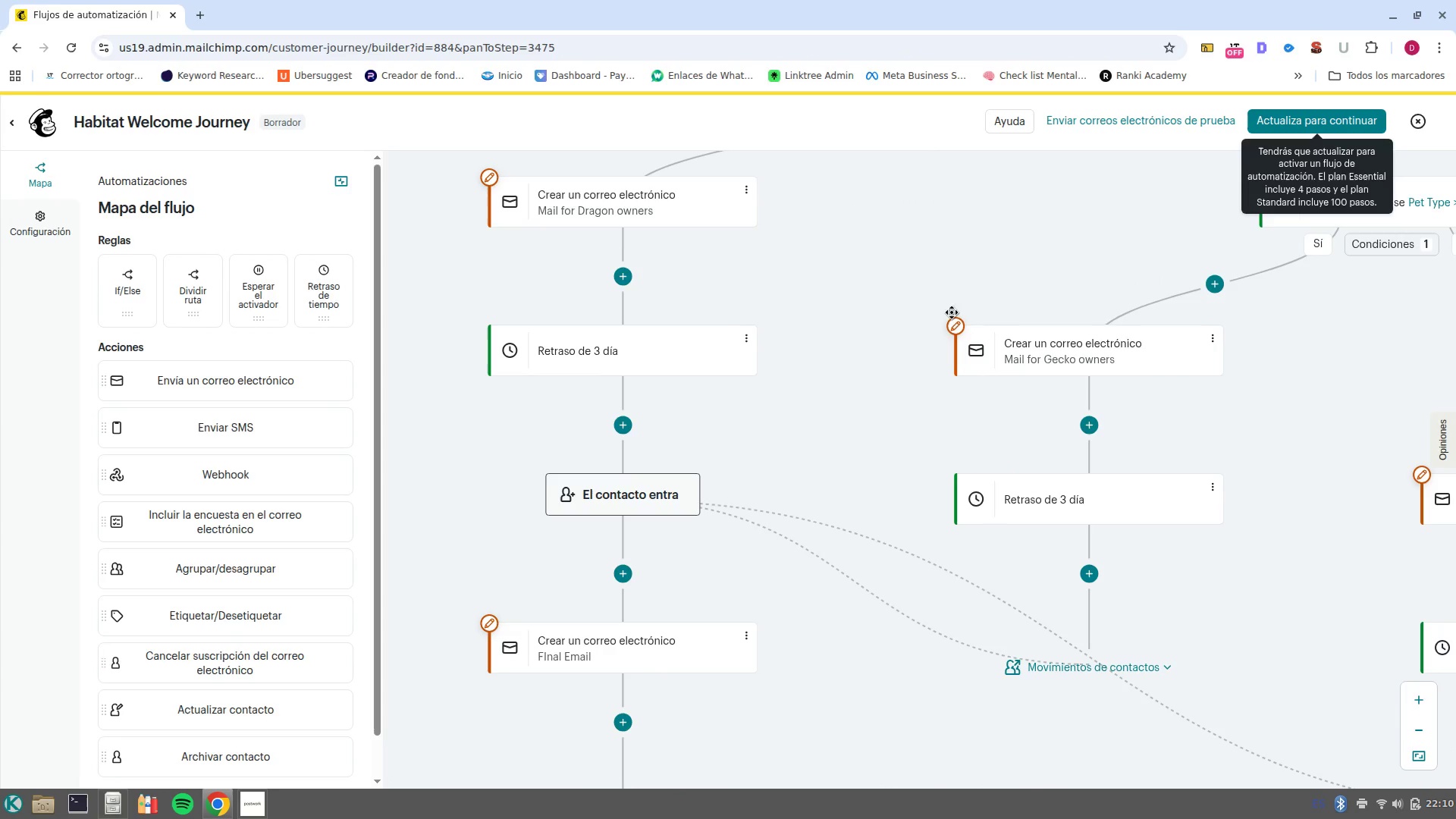 
left_click_drag(start_coordinate=[927, 297], to_coordinate=[954, 588])
 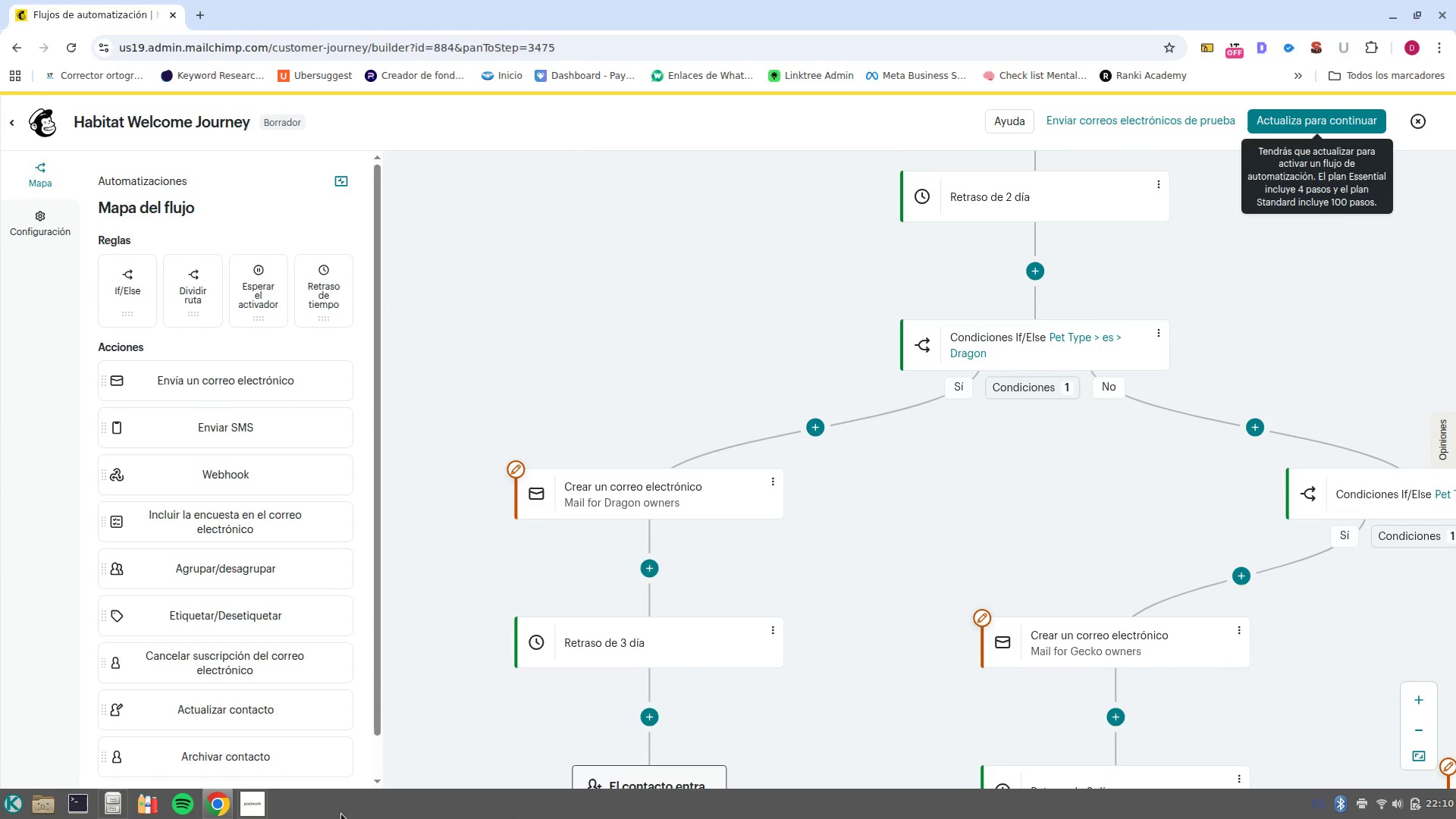 
mouse_move([281, 801])
 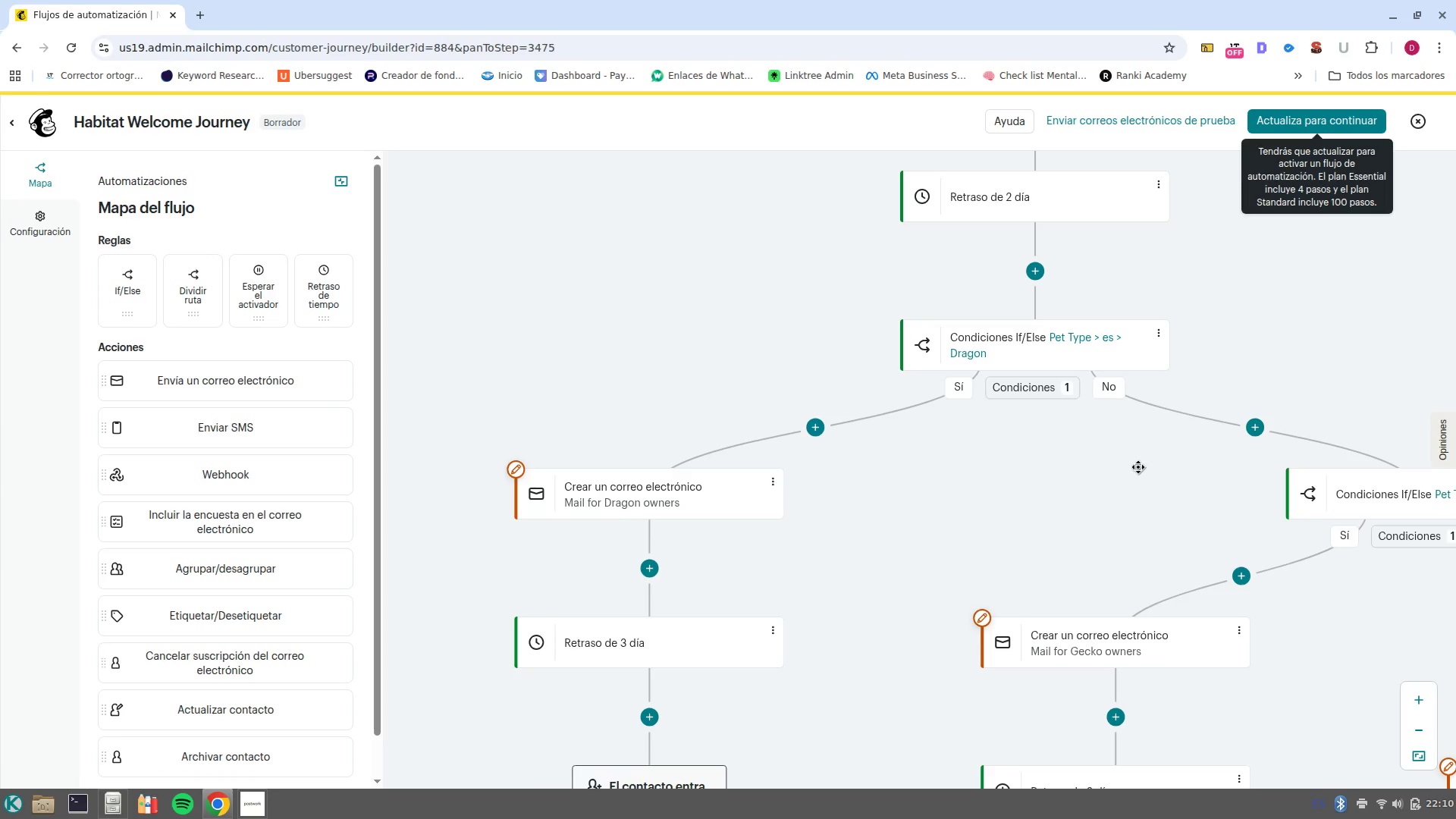 
left_click_drag(start_coordinate=[1125, 488], to_coordinate=[913, 398])
 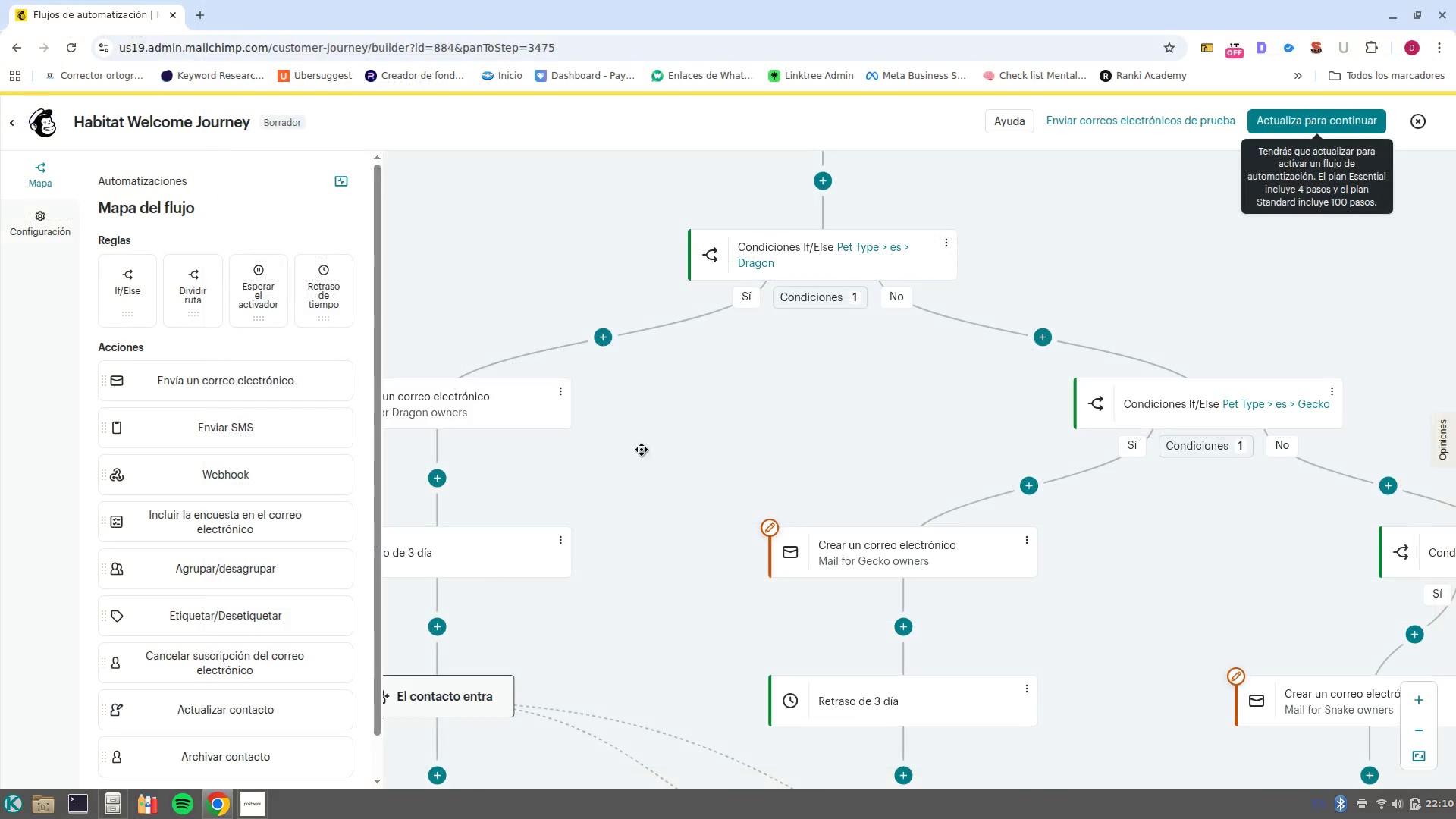 
left_click_drag(start_coordinate=[896, 422], to_coordinate=[1131, 337])
 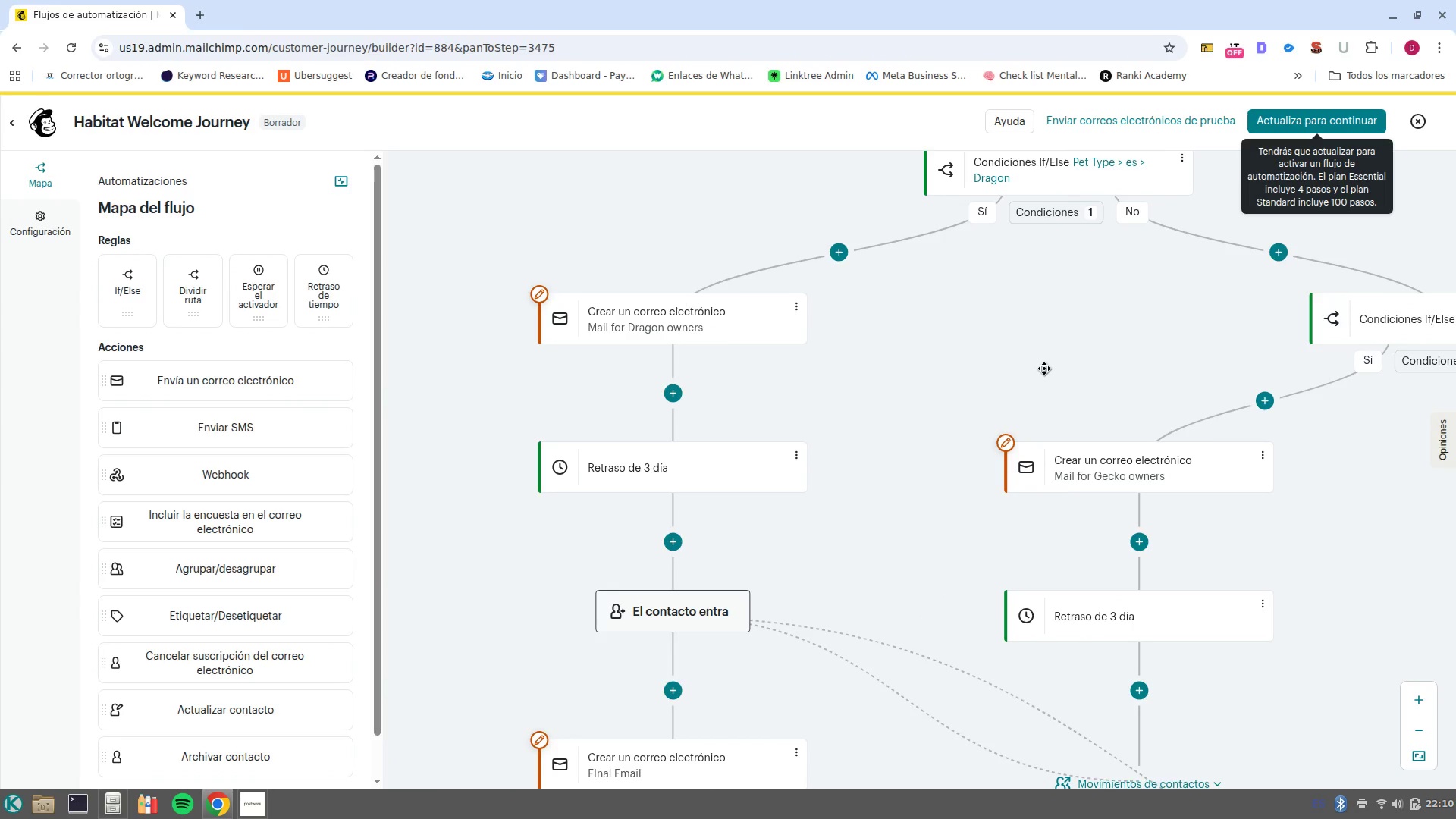 
scroll: coordinate [1044, 369], scroll_direction: up, amount: 1.0
 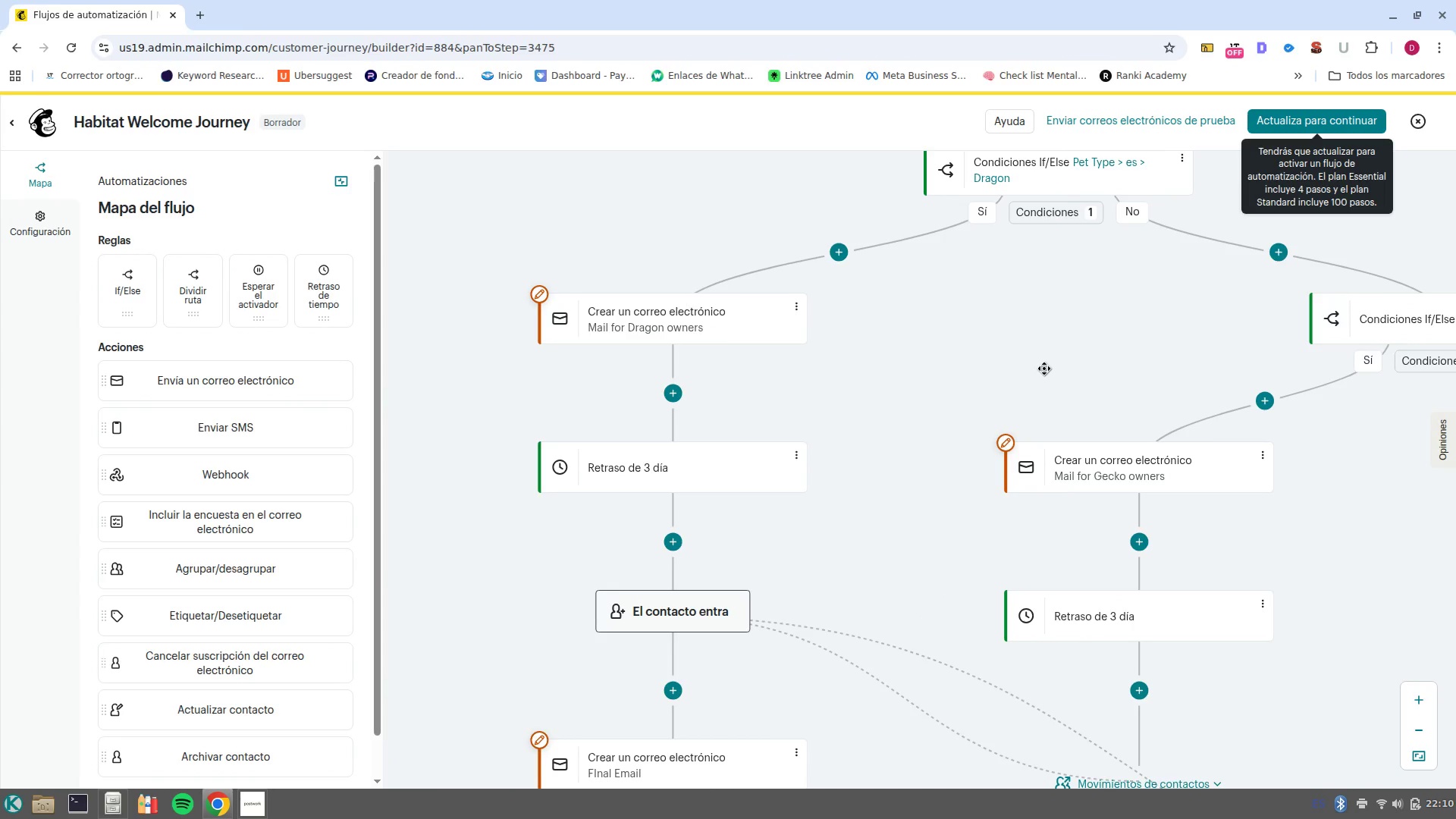 
scroll: coordinate [1044, 369], scroll_direction: down, amount: 1.0
 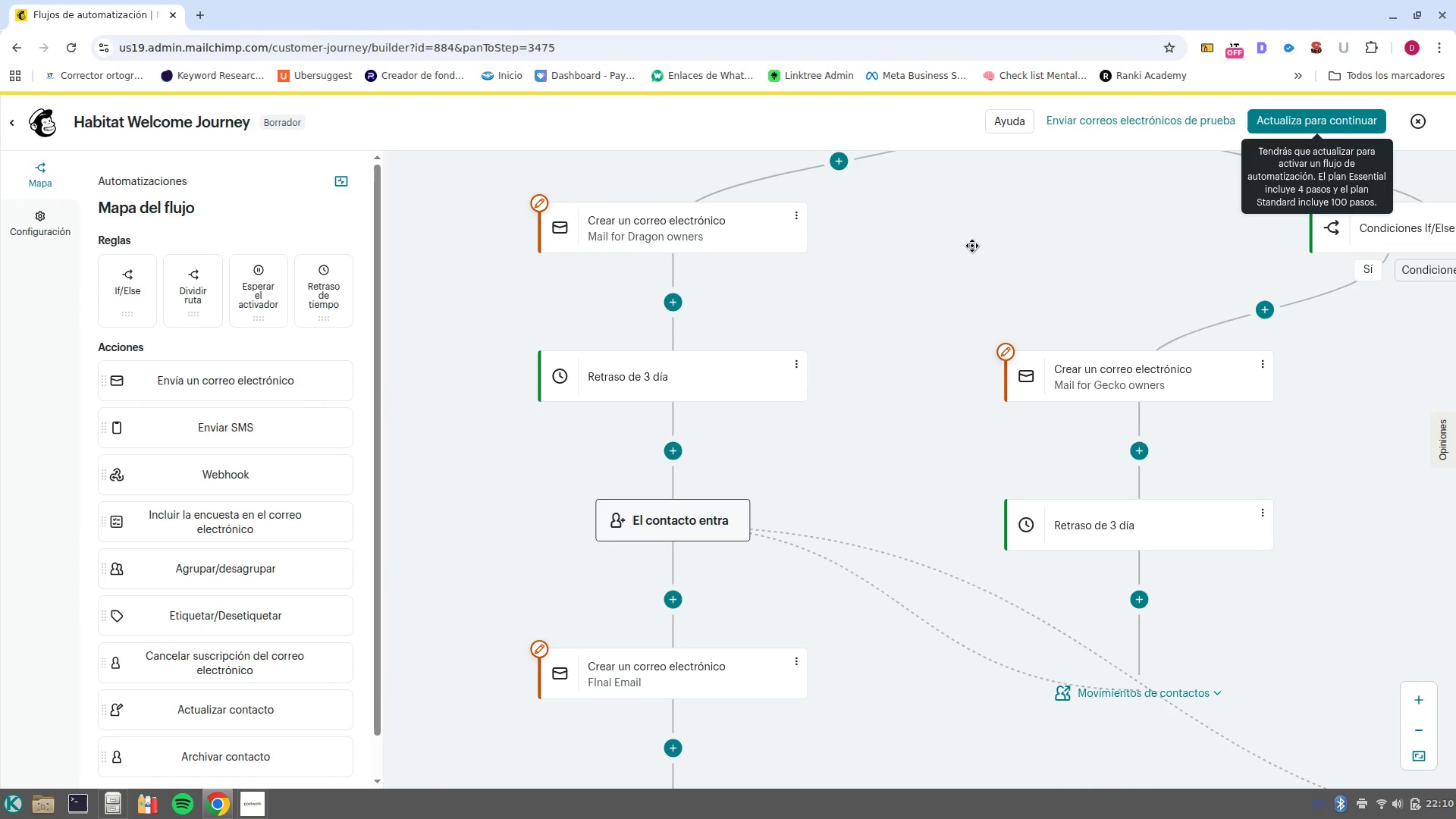 
scroll: coordinate [977, 249], scroll_direction: up, amount: 2.0
 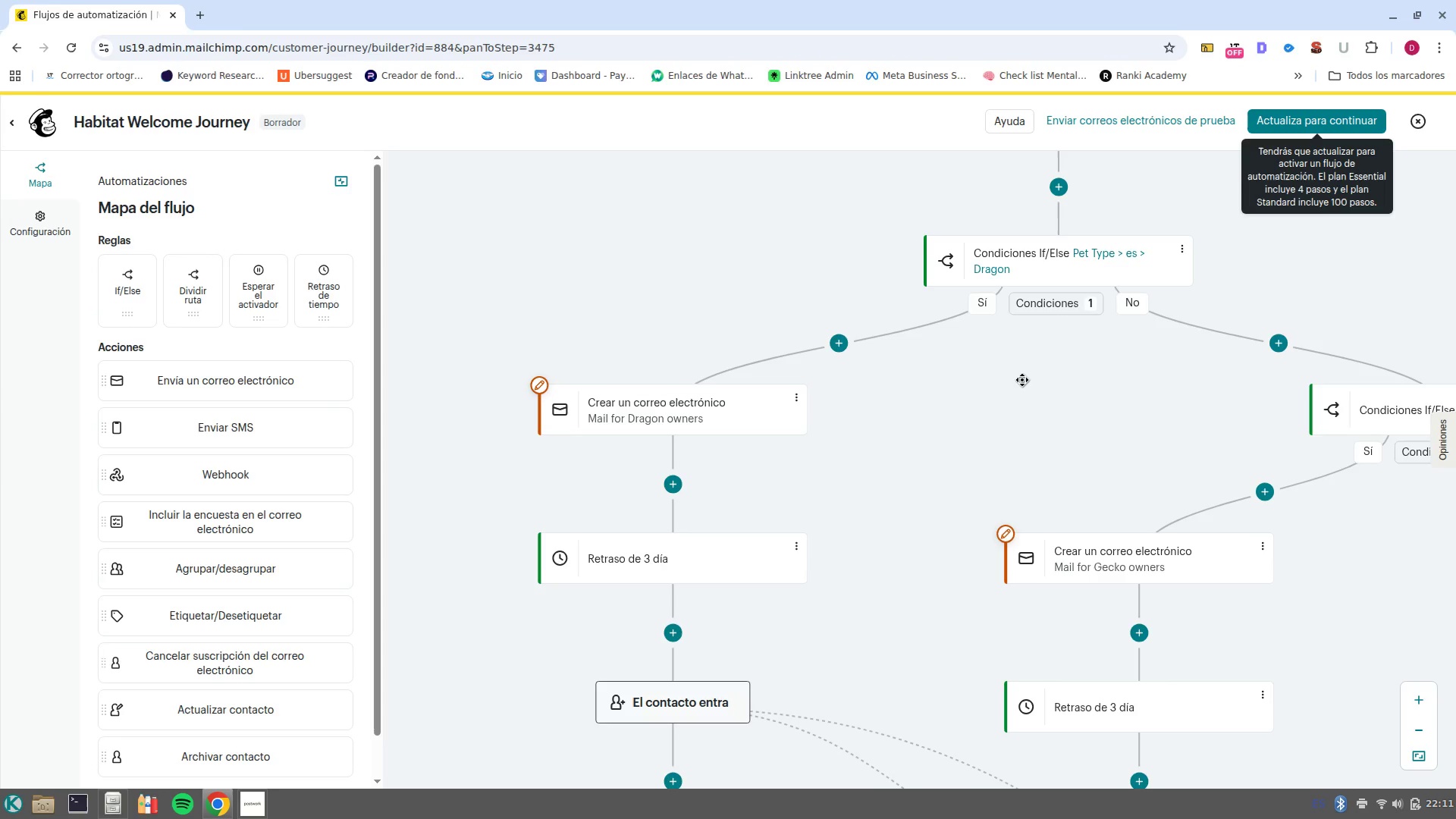 
wait(43.03)
 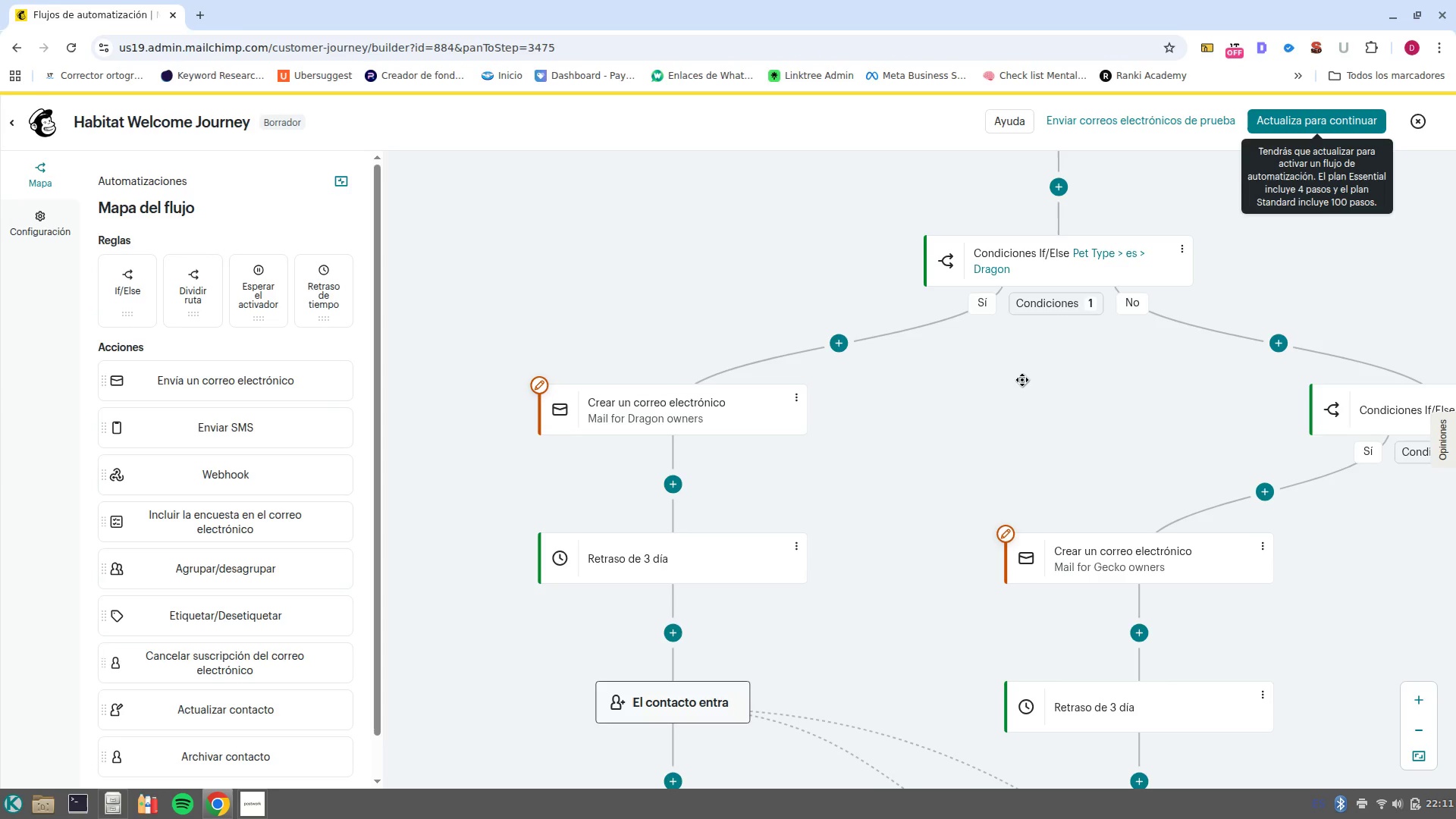 
scroll: coordinate [1171, 333], scroll_direction: up, amount: 3.0
 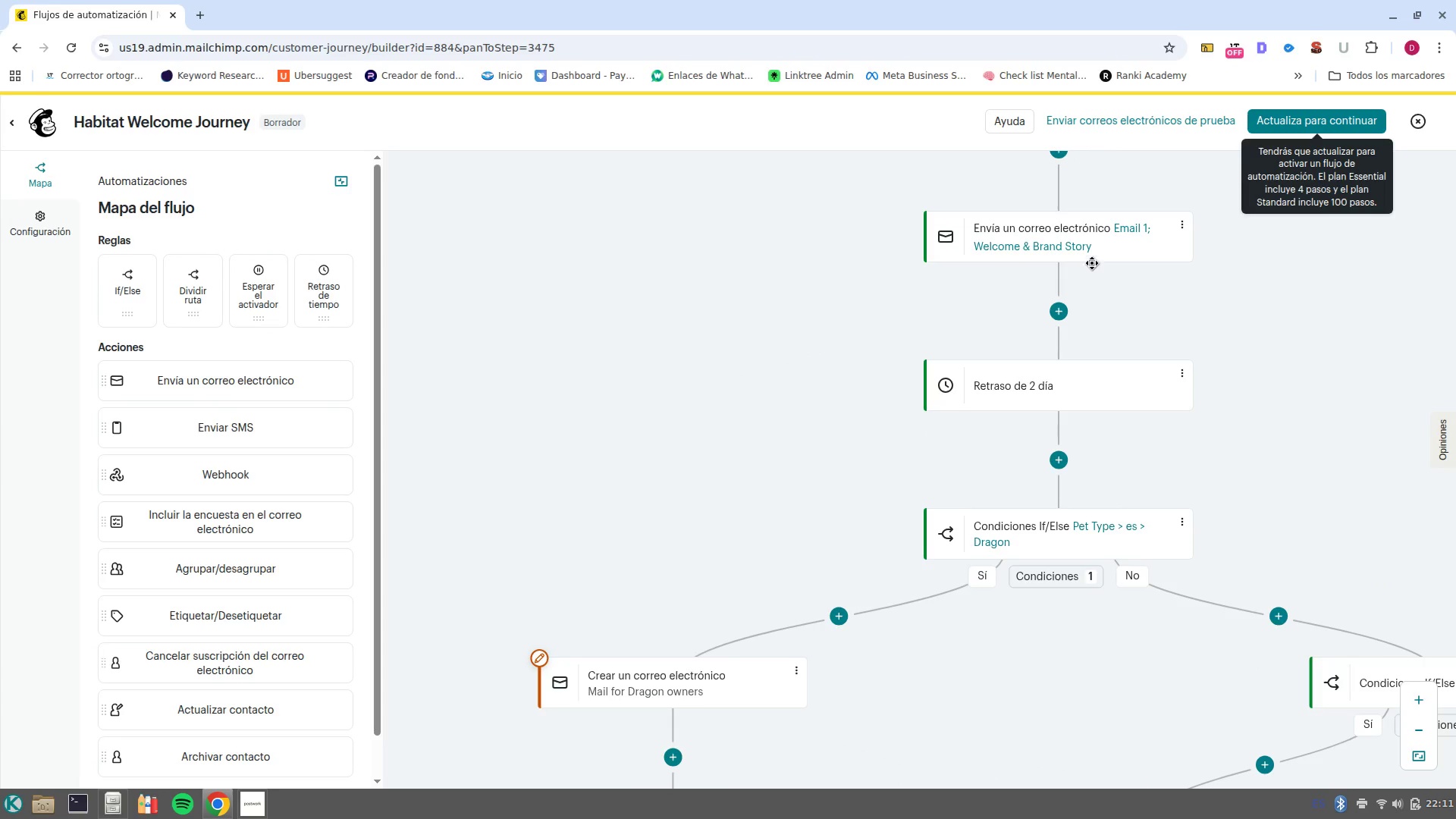 
left_click([1090, 250])
 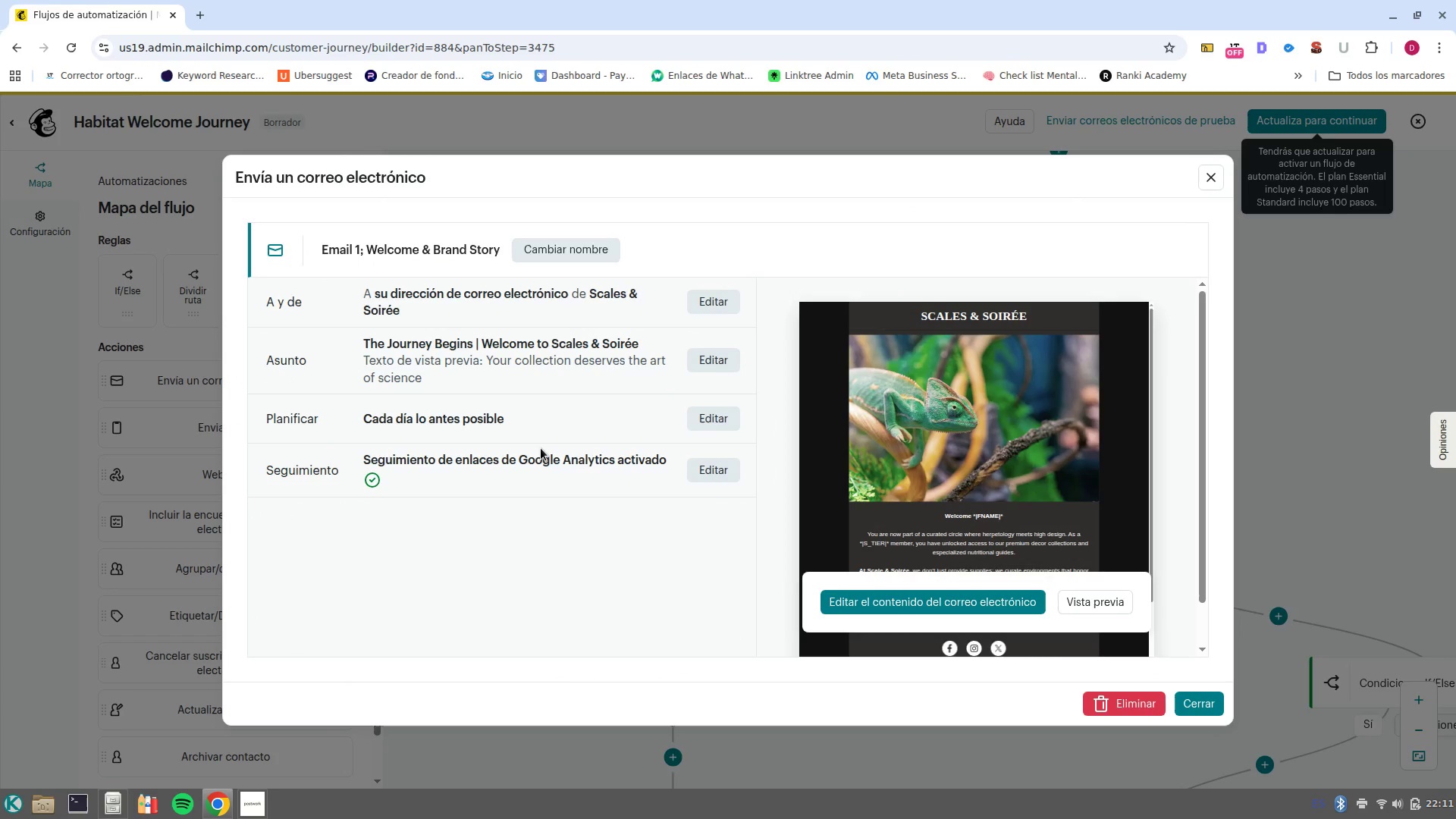 
wait(6.94)
 